 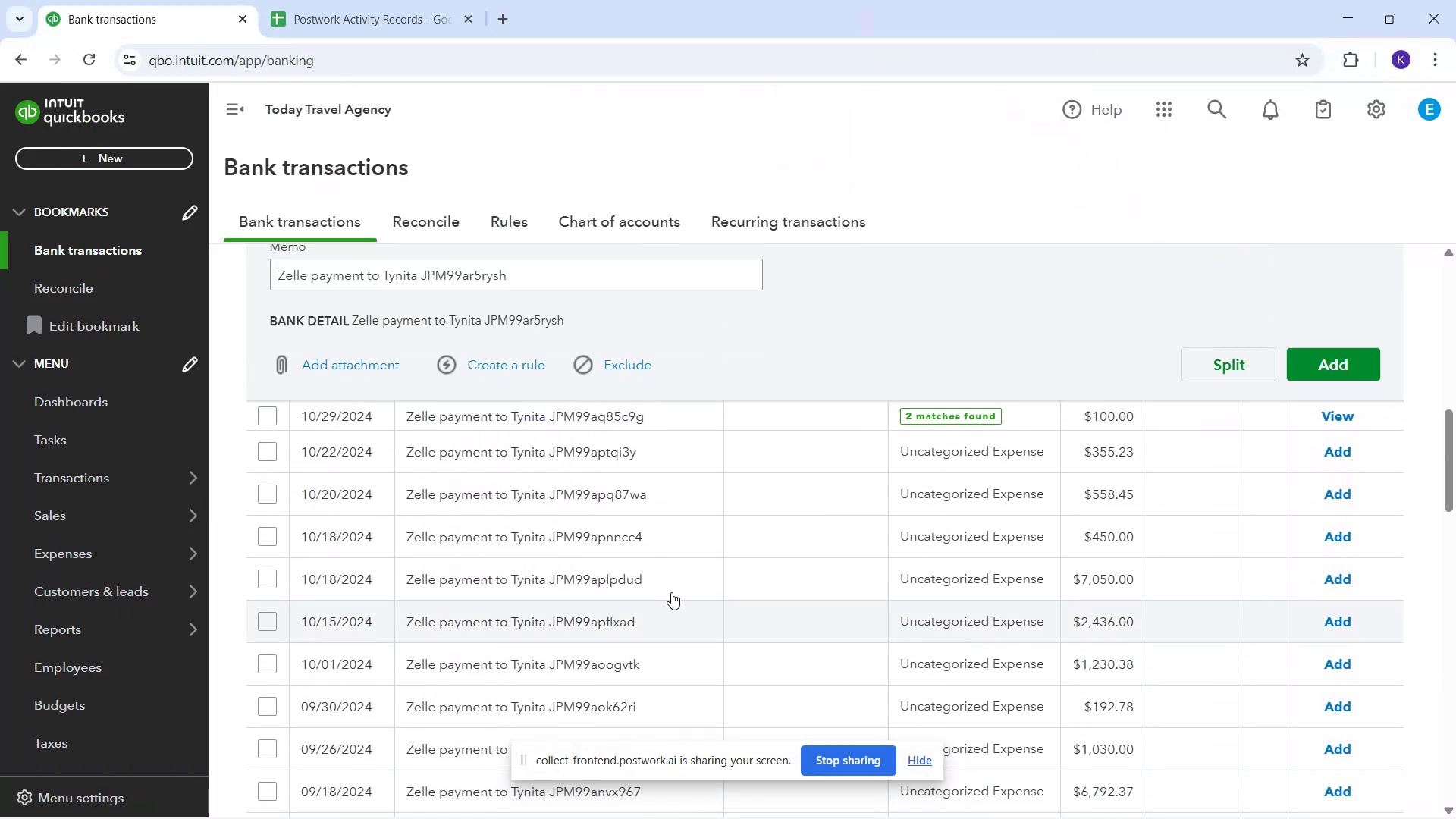 
scroll: coordinate [617, 588], scroll_direction: up, amount: 7.0
 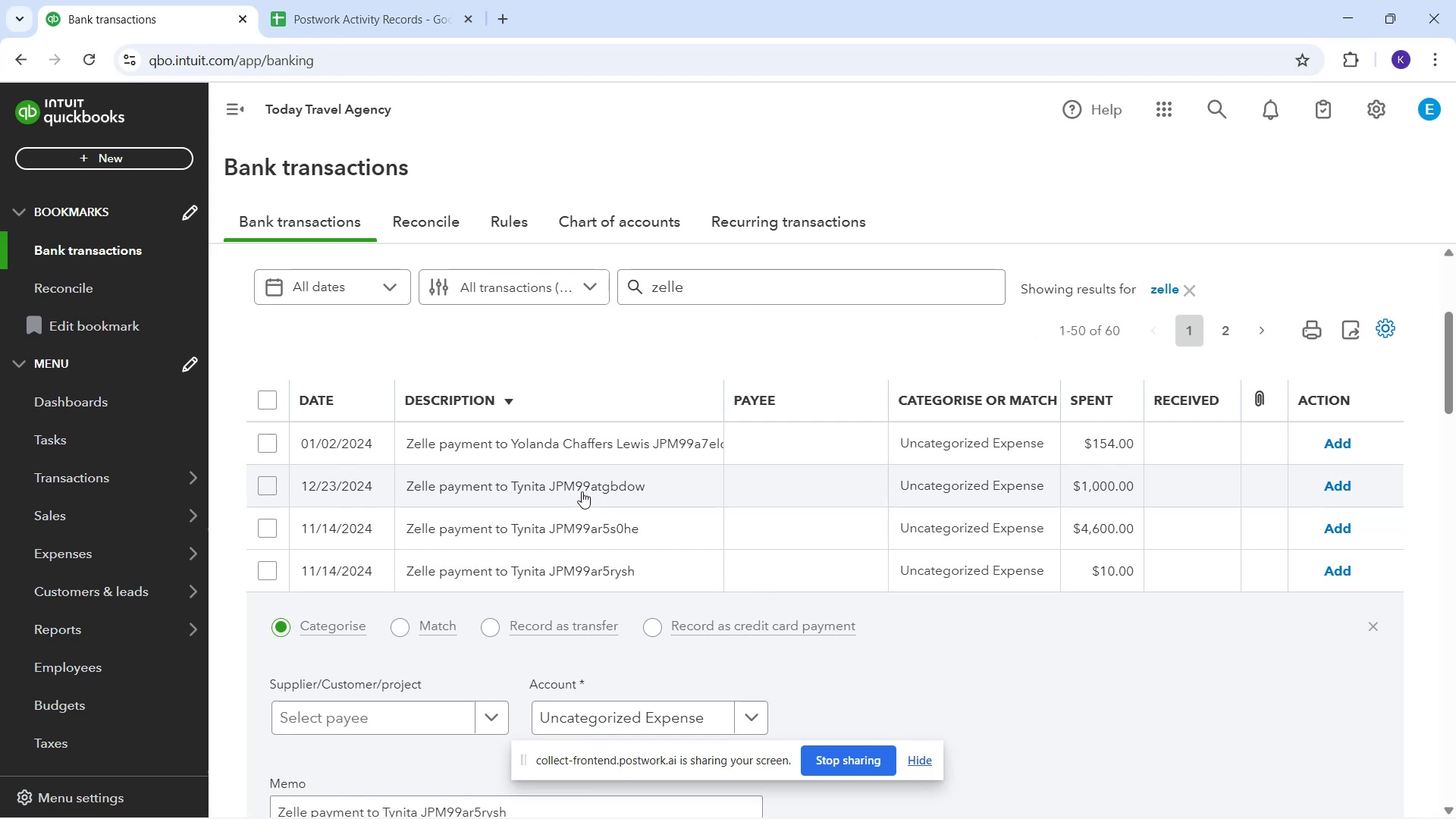 
left_click([582, 491])
 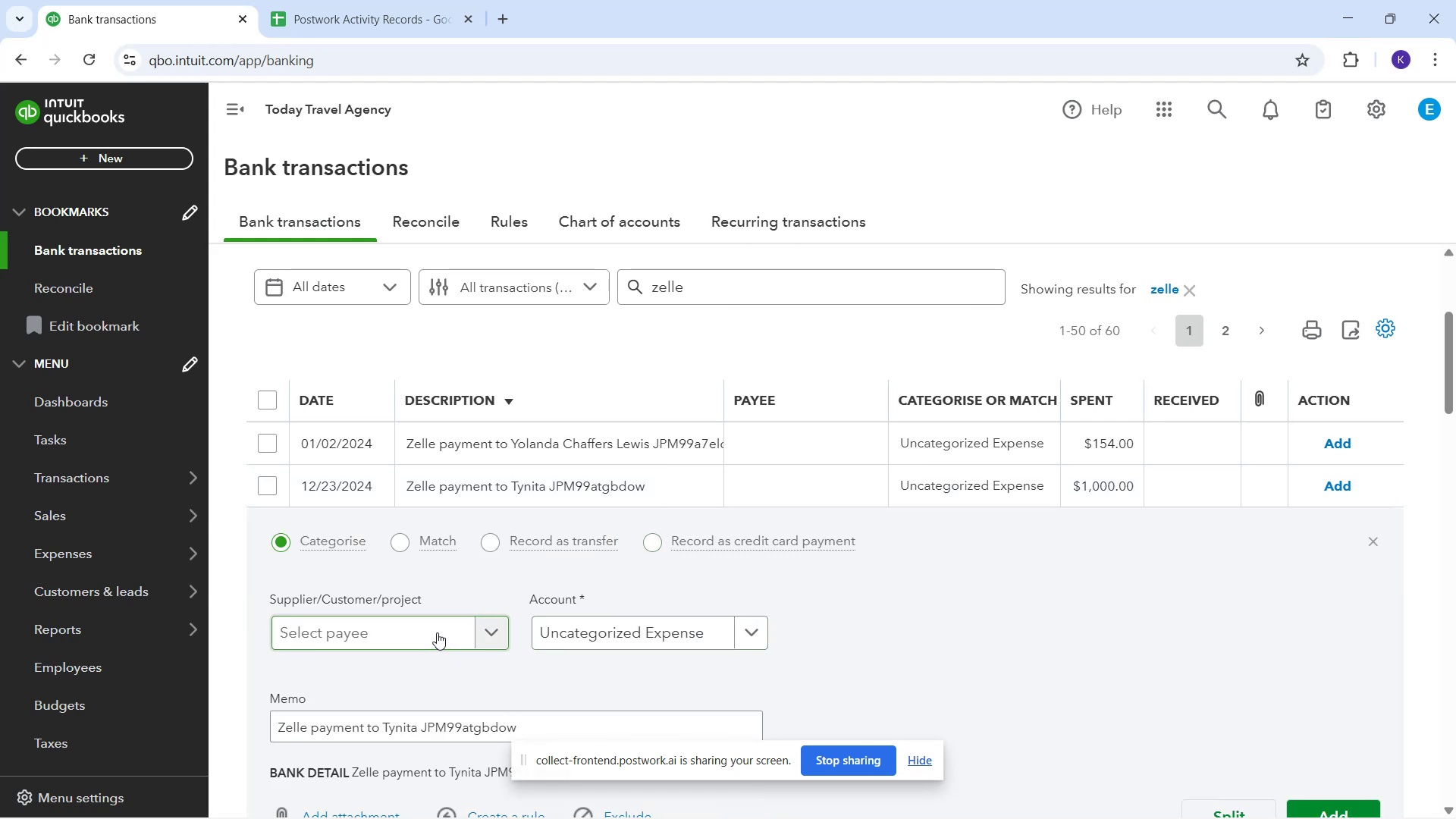 
left_click([437, 632])
 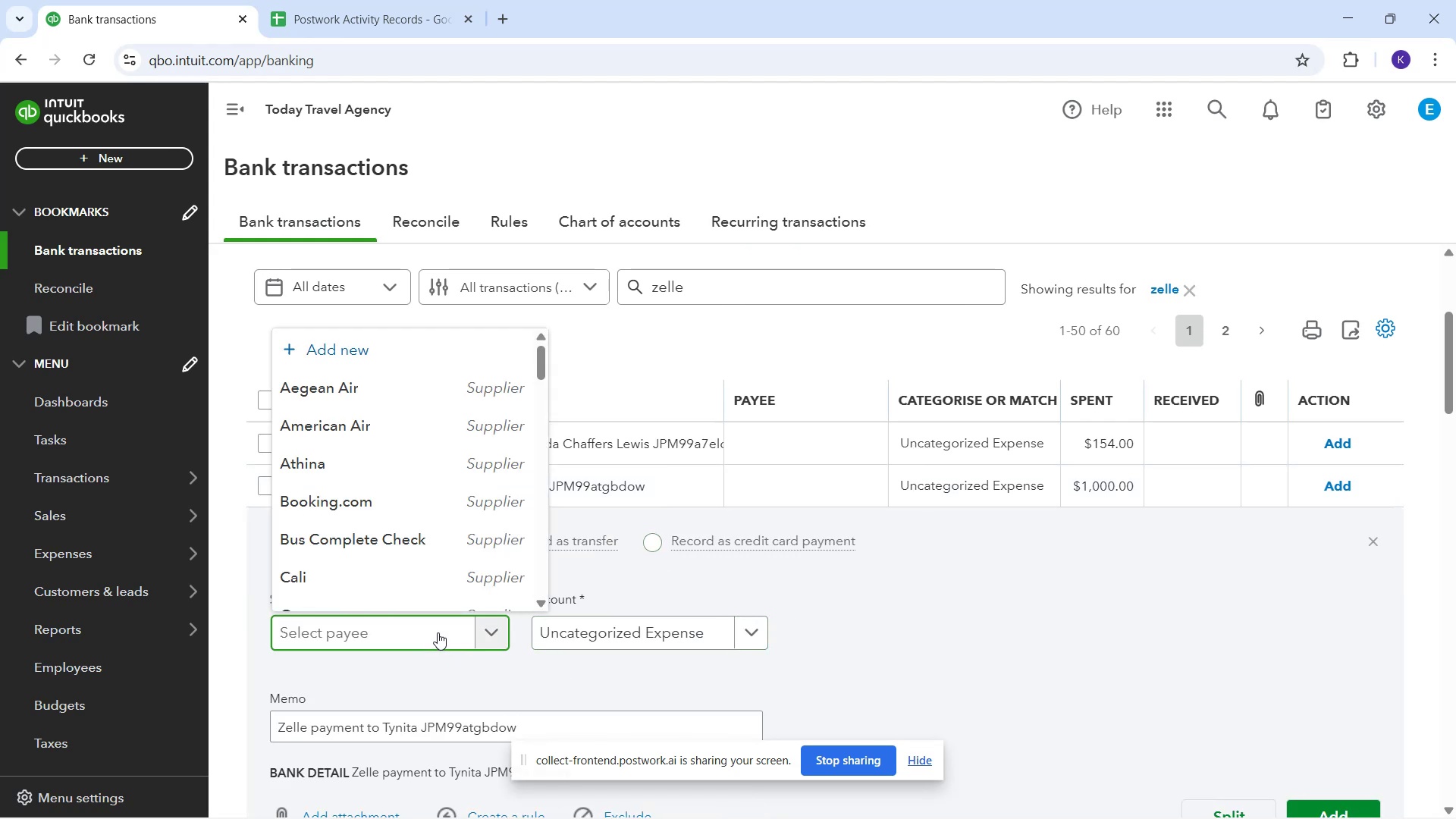 
type(Tynita)
 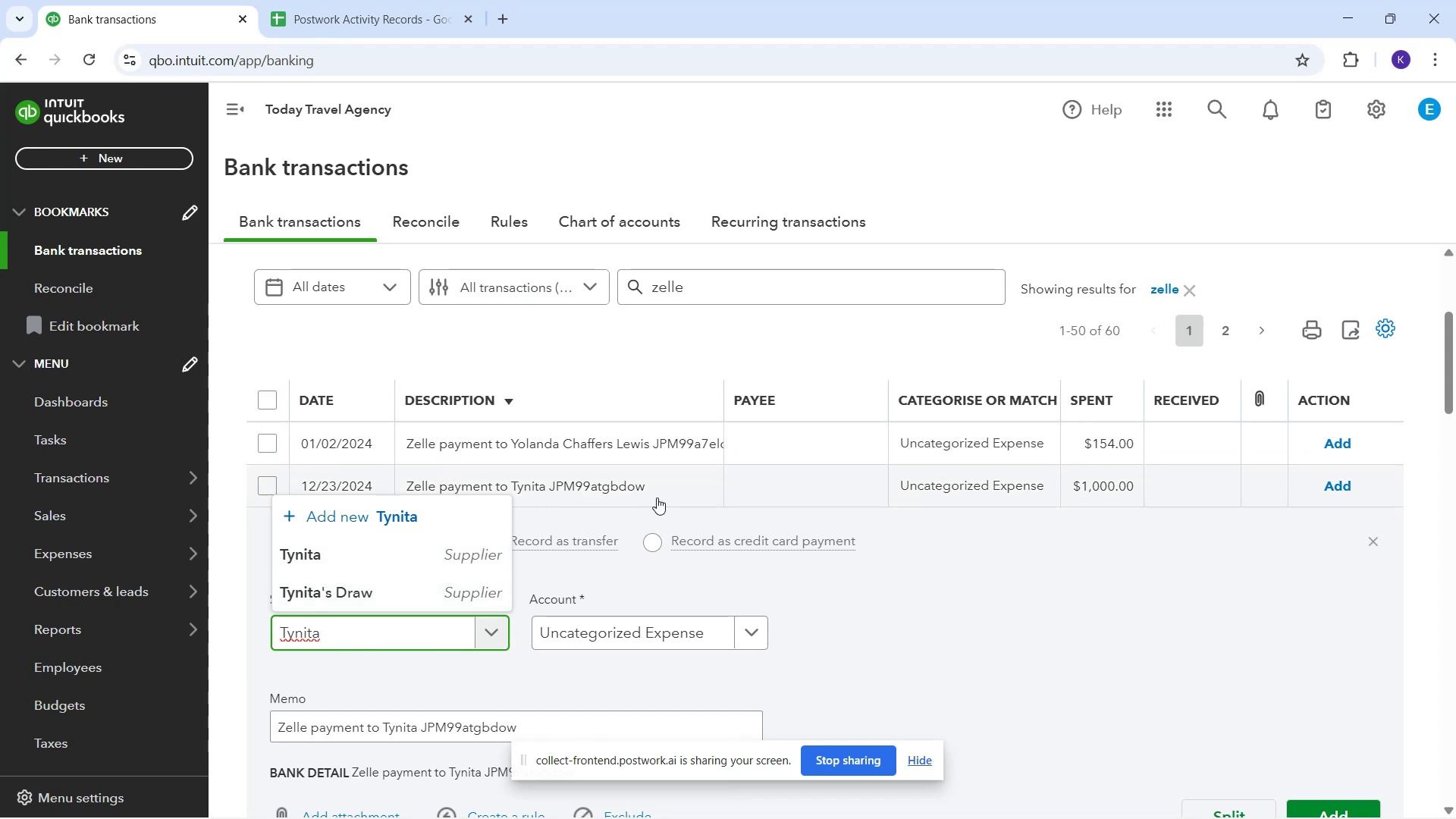 
wait(12.42)
 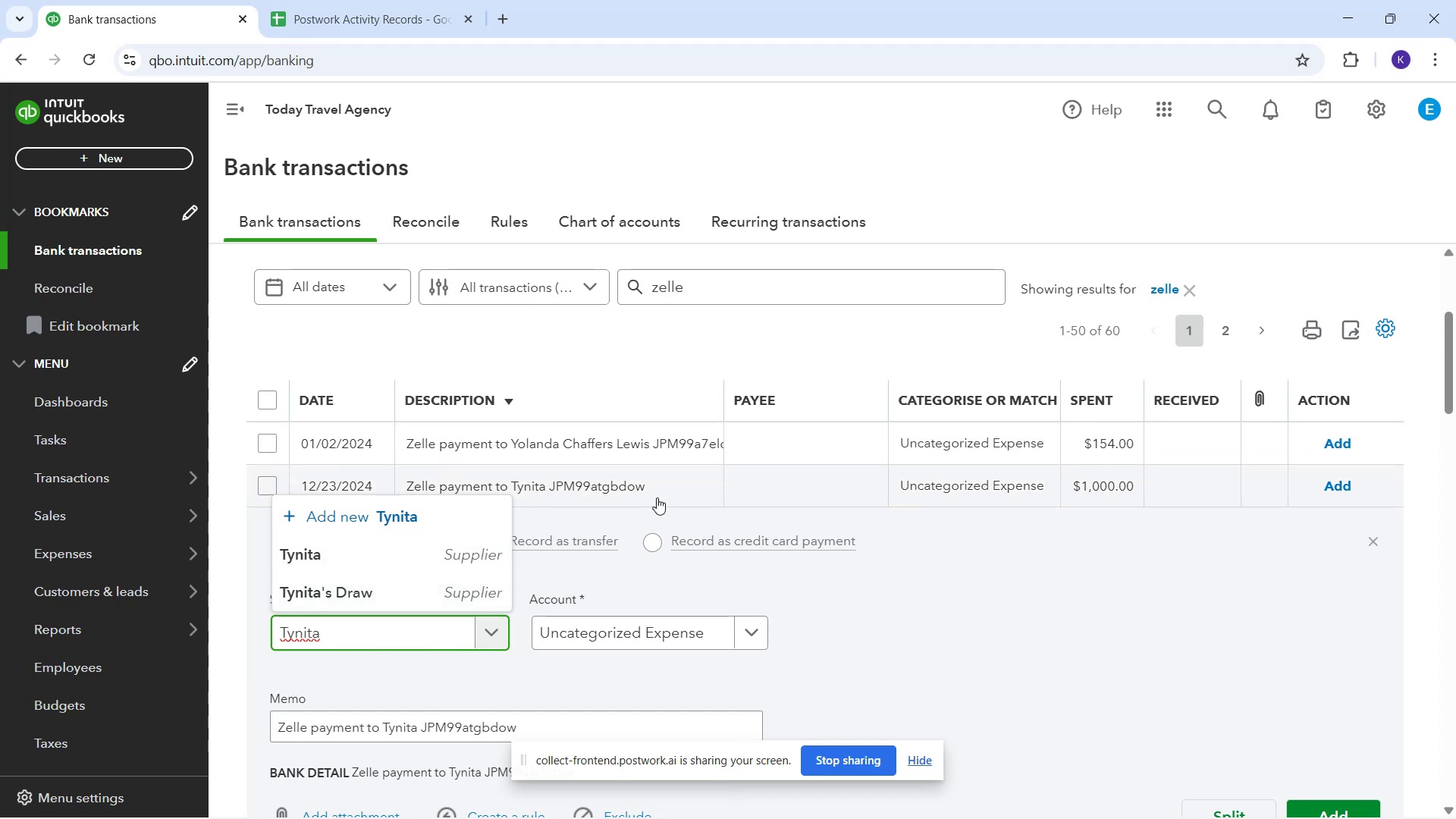 
scroll: coordinate [654, 396], scroll_direction: up, amount: 2.0
 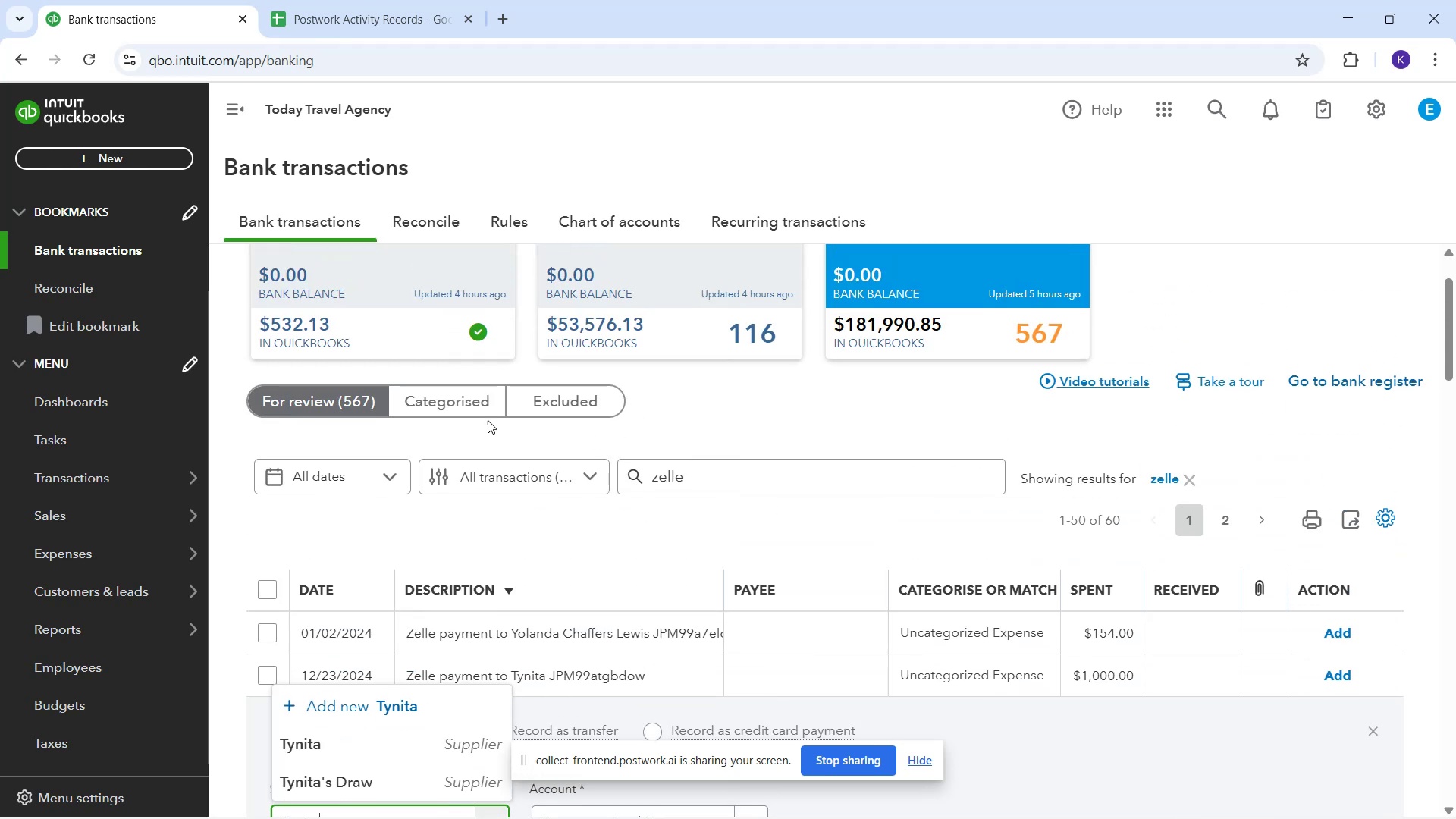 
left_click([469, 410])
 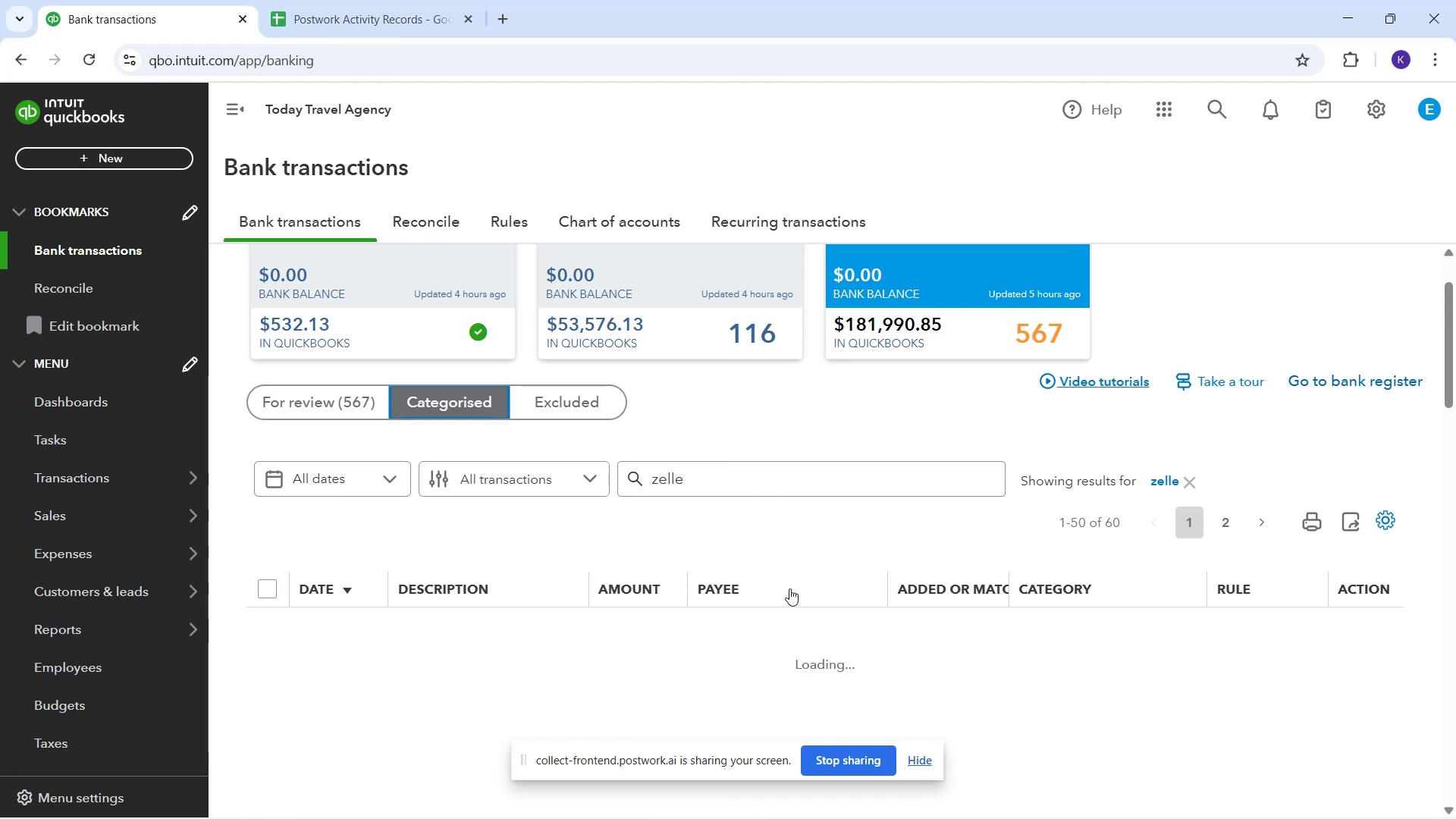 
left_click([870, 485])
 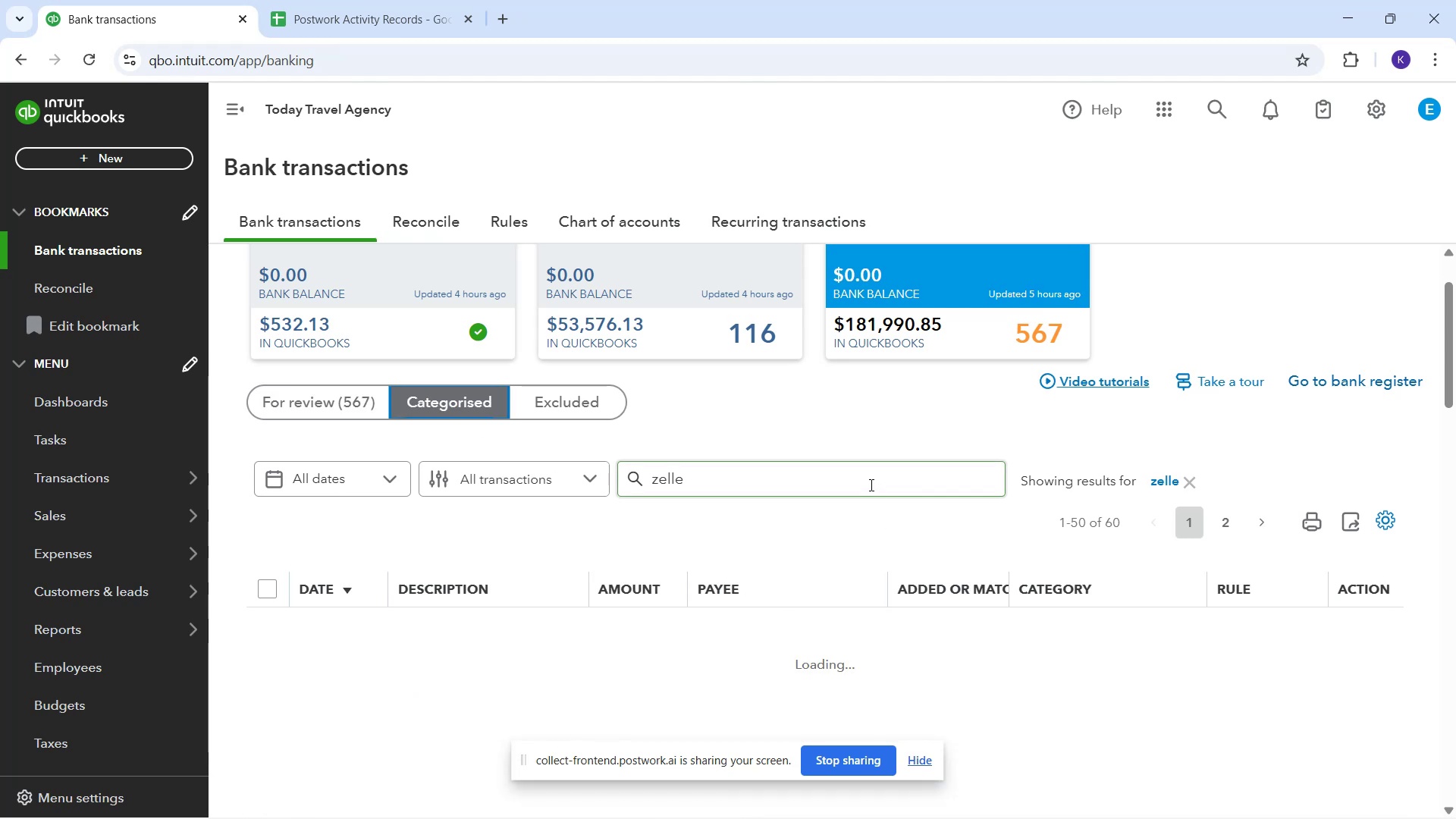 
scroll: coordinate [870, 485], scroll_direction: down, amount: 2.0
 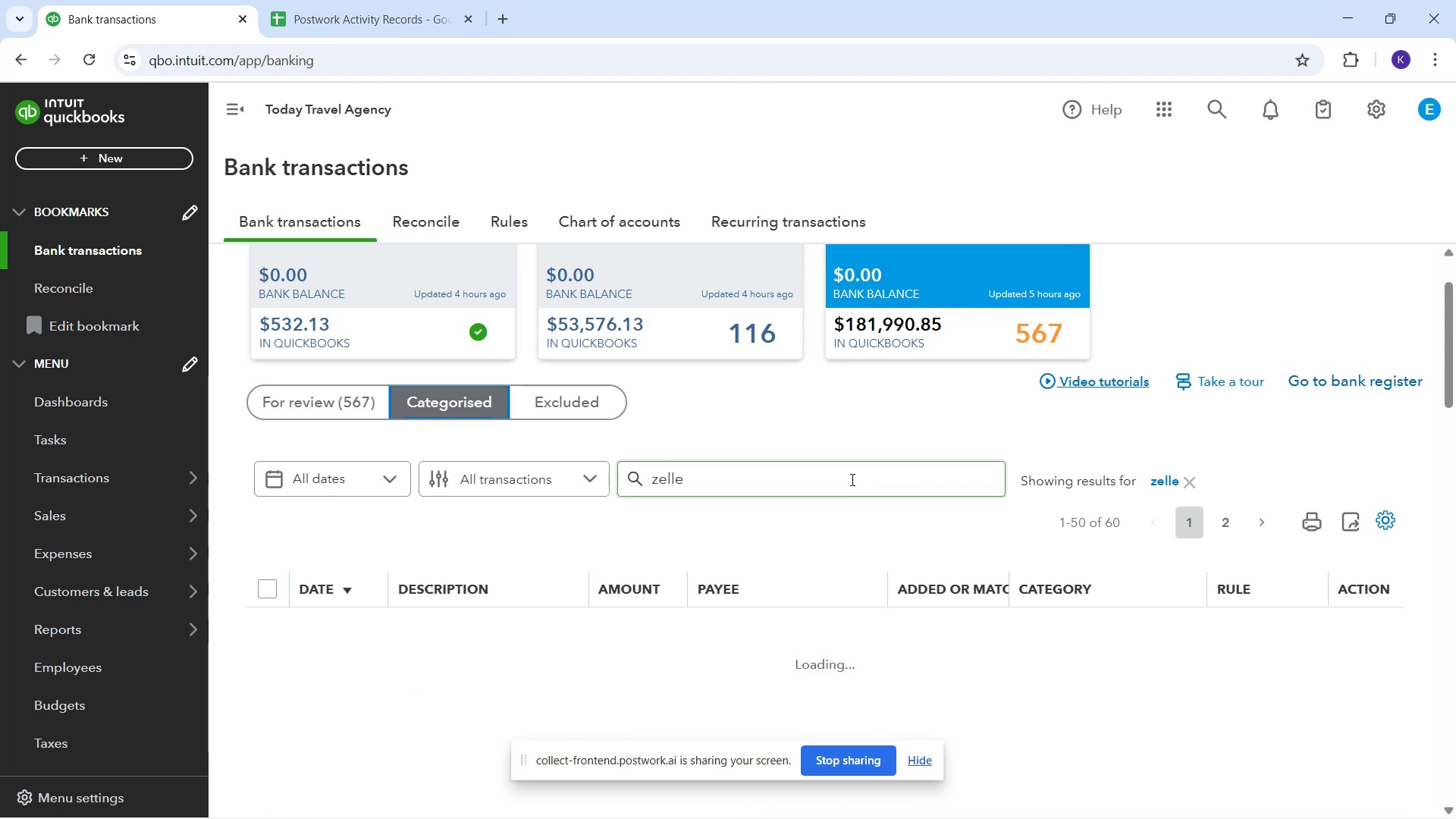 
left_click([851, 479])
 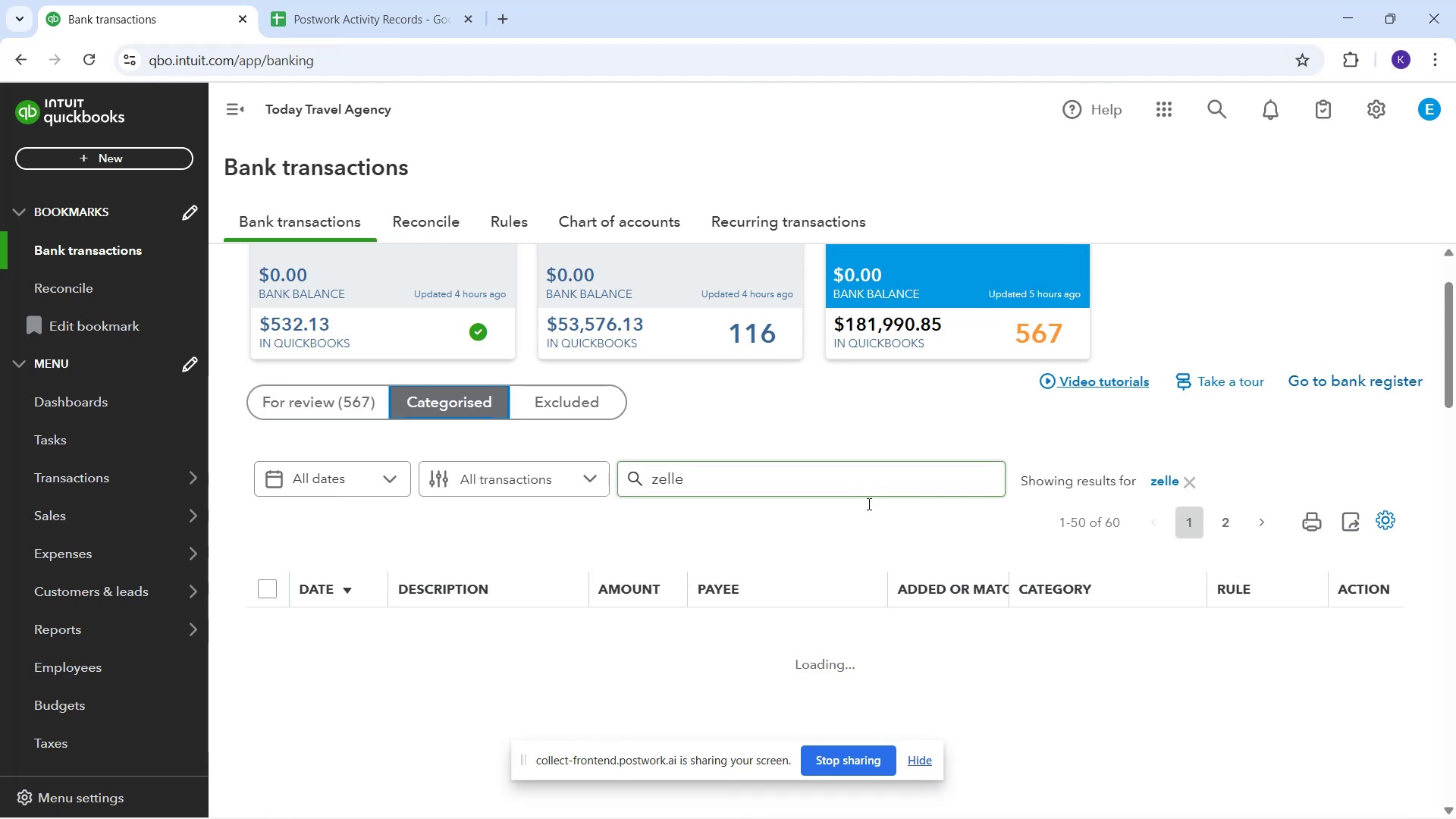 
scroll: coordinate [964, 586], scroll_direction: down, amount: 3.0
 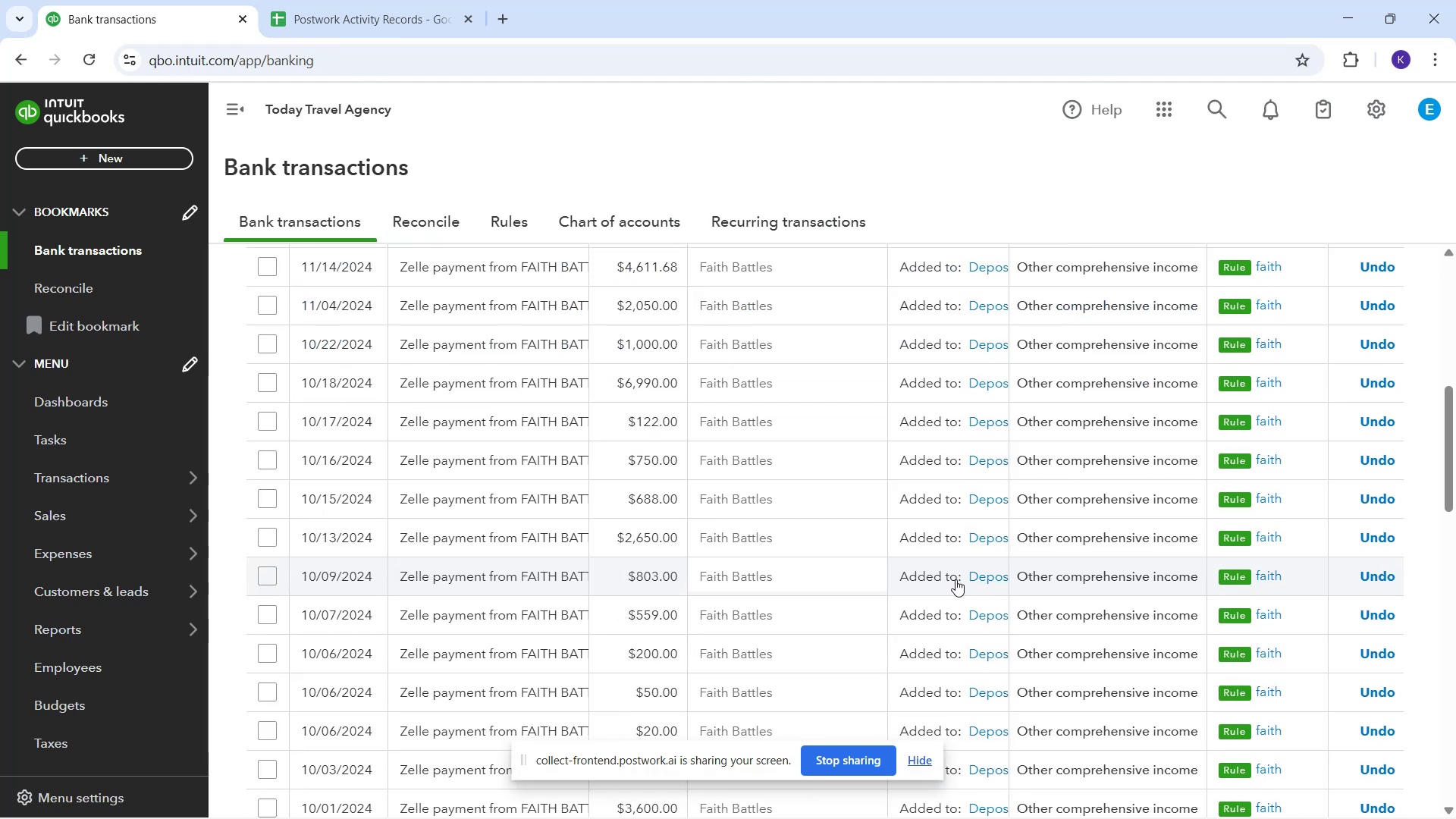 
scroll: coordinate [852, 523], scroll_direction: up, amount: 13.0
 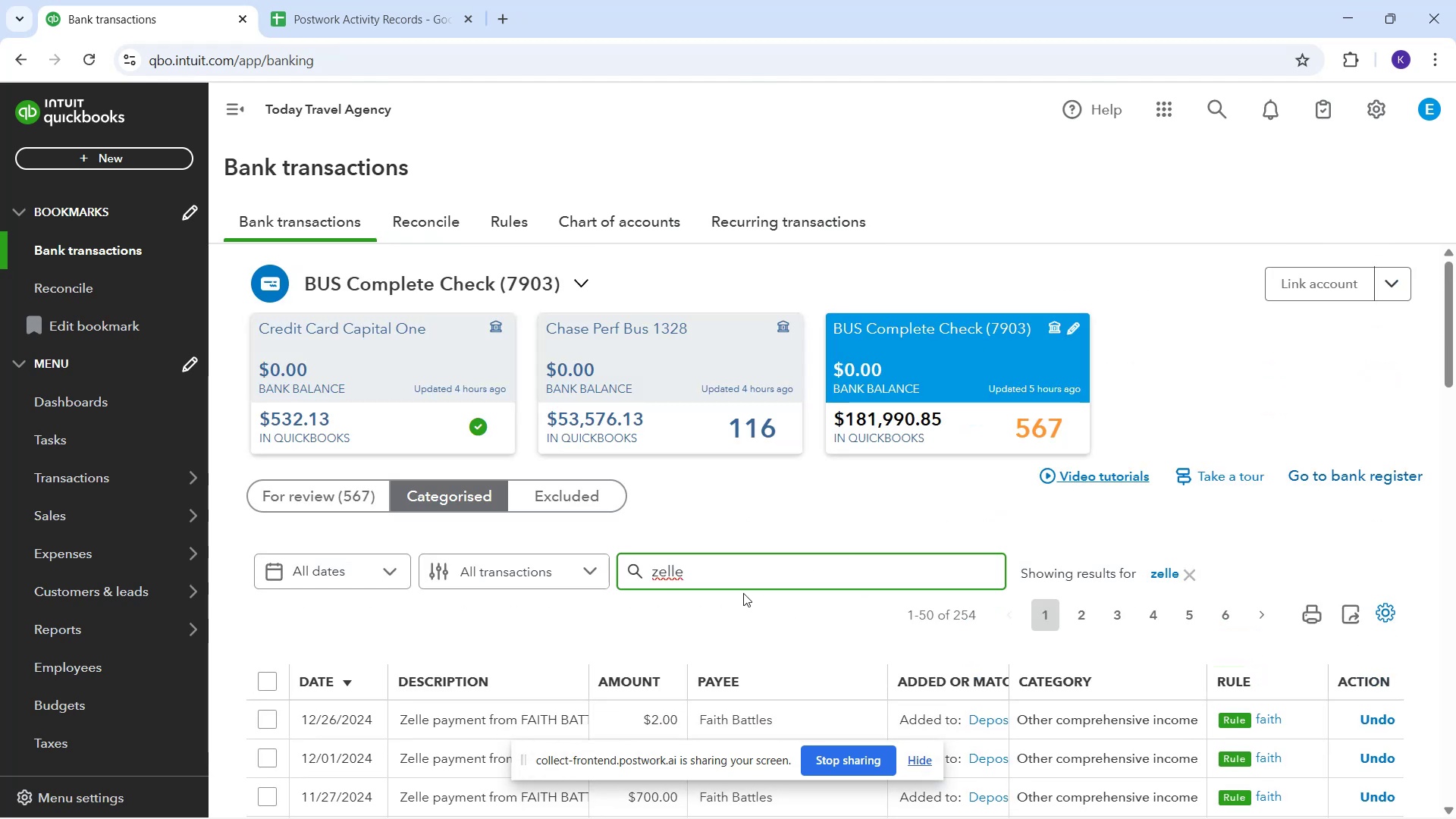 
left_click_drag(start_coordinate=[730, 579], to_coordinate=[607, 595])
 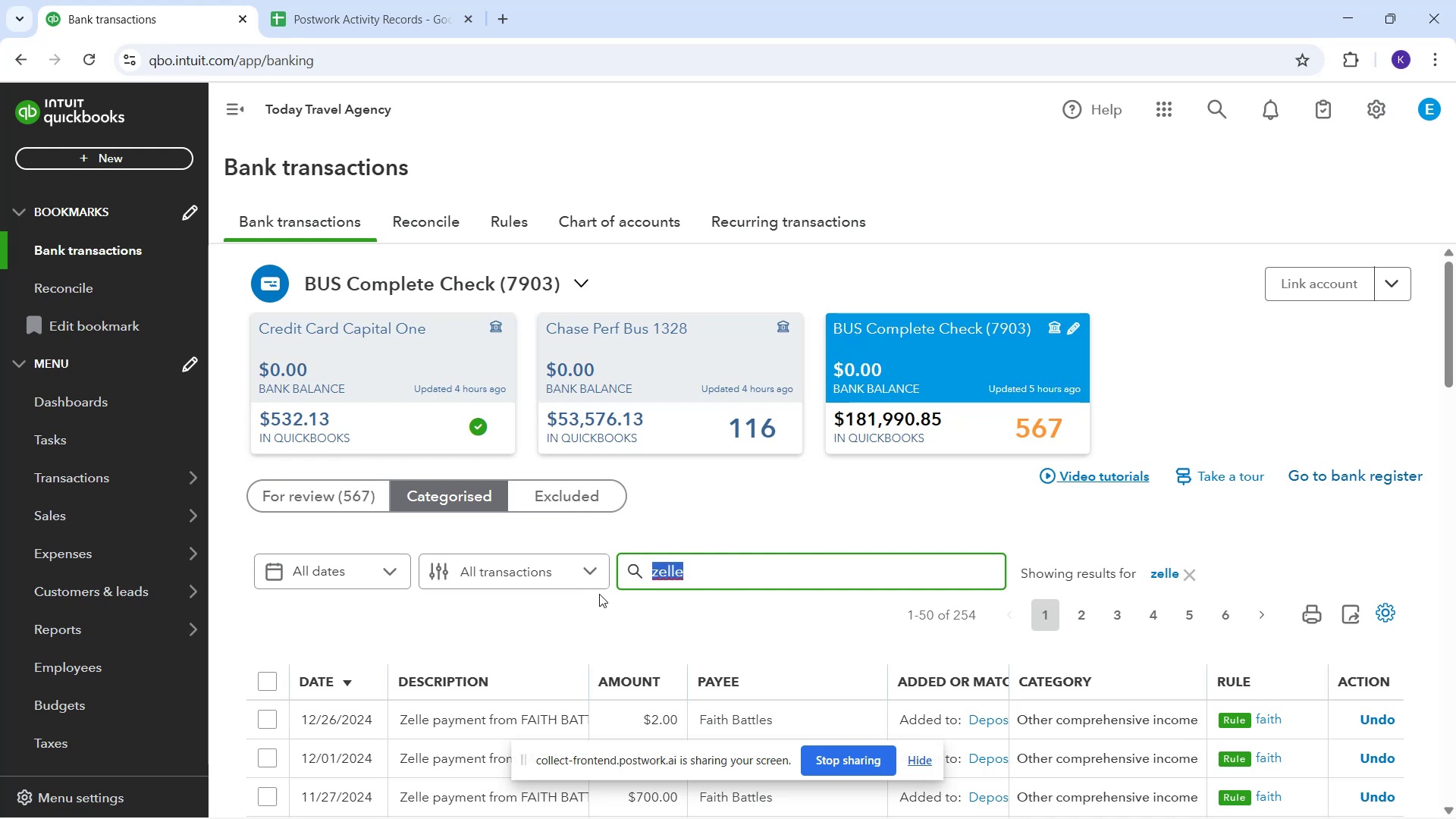 
type(tynita)
key(NumpadEnter)
 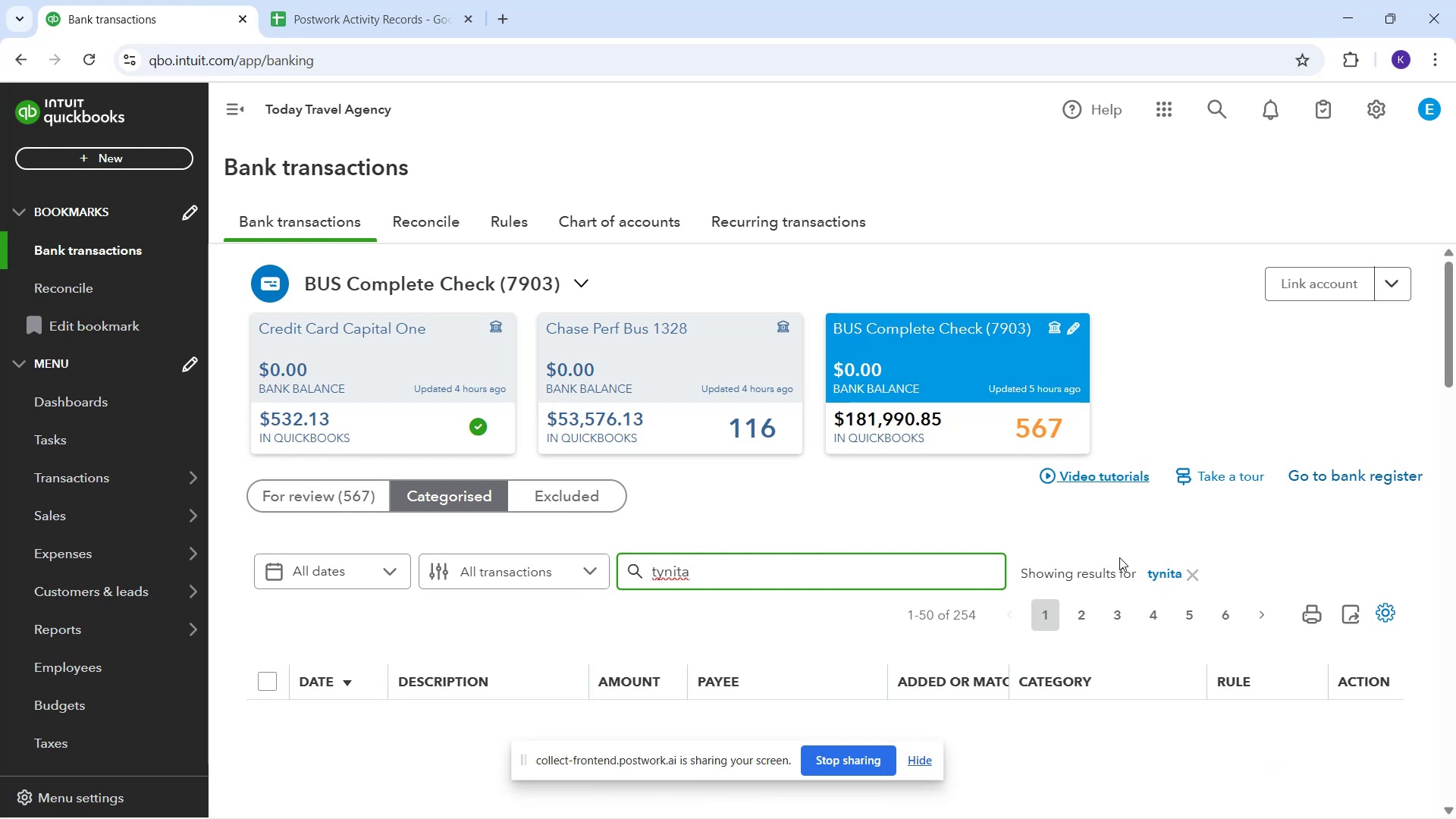 
scroll: coordinate [931, 650], scroll_direction: down, amount: 2.0
 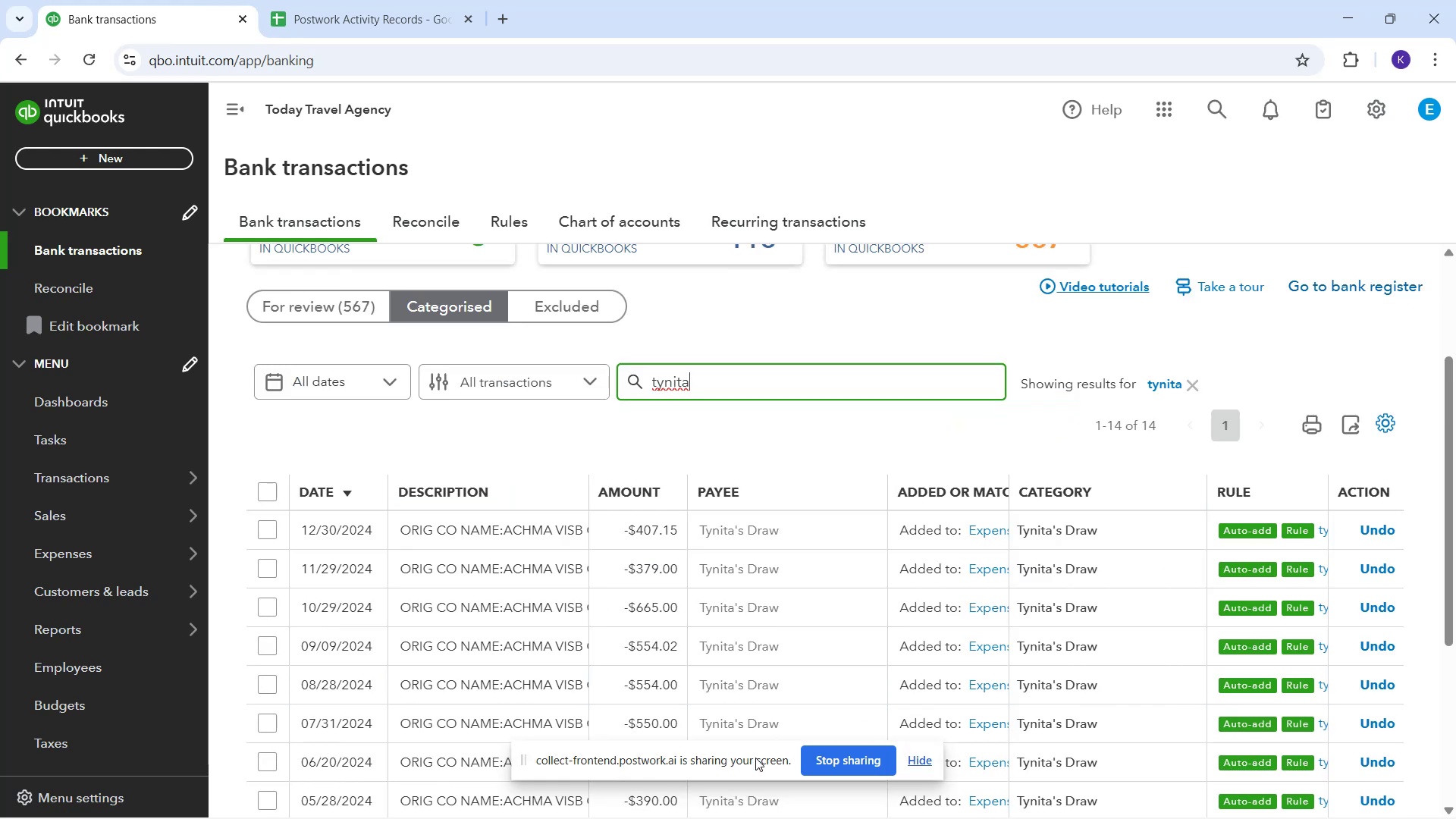 
left_click_drag(start_coordinate=[751, 758], to_coordinate=[862, 34])
 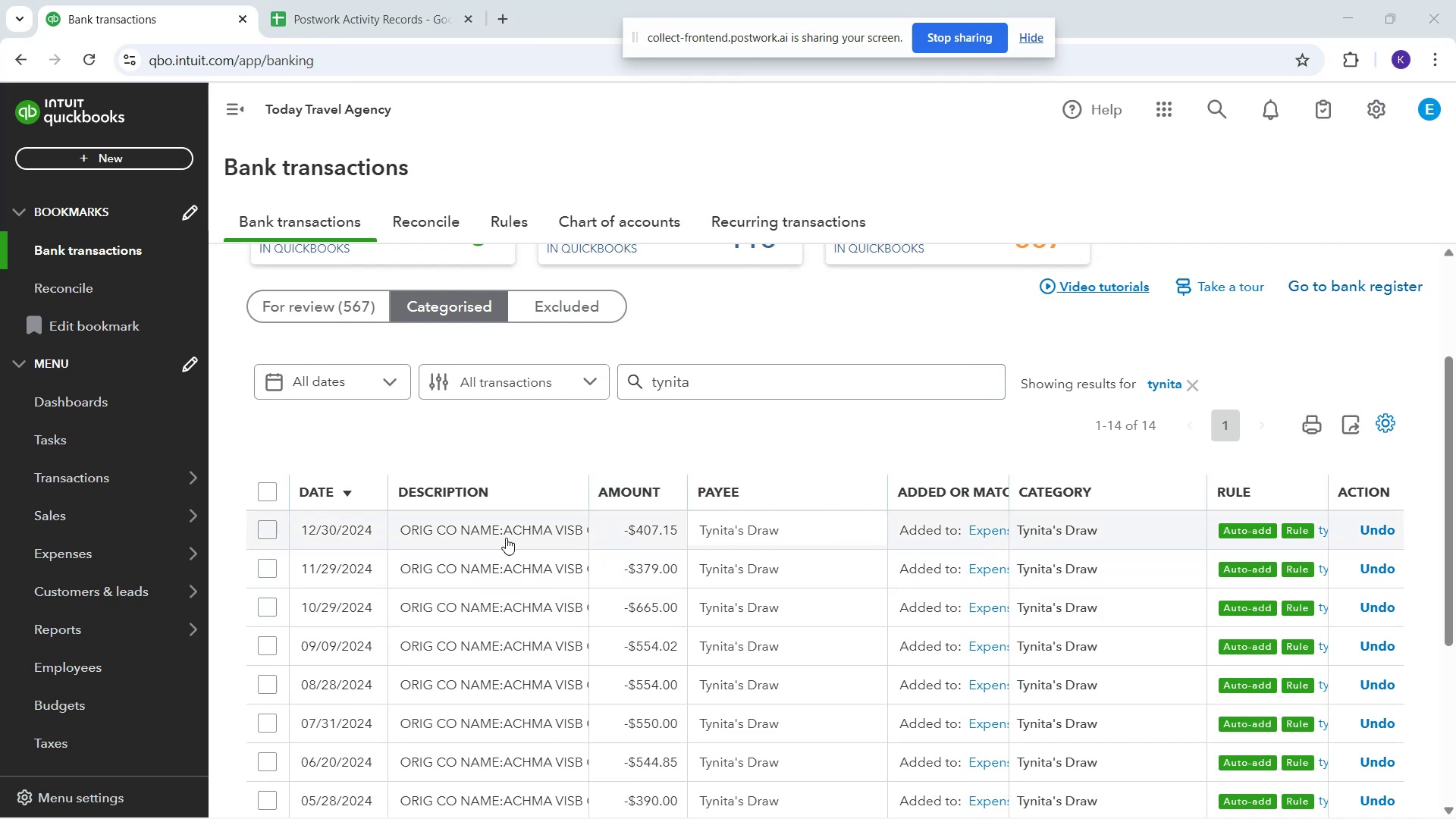 
left_click([506, 538])
 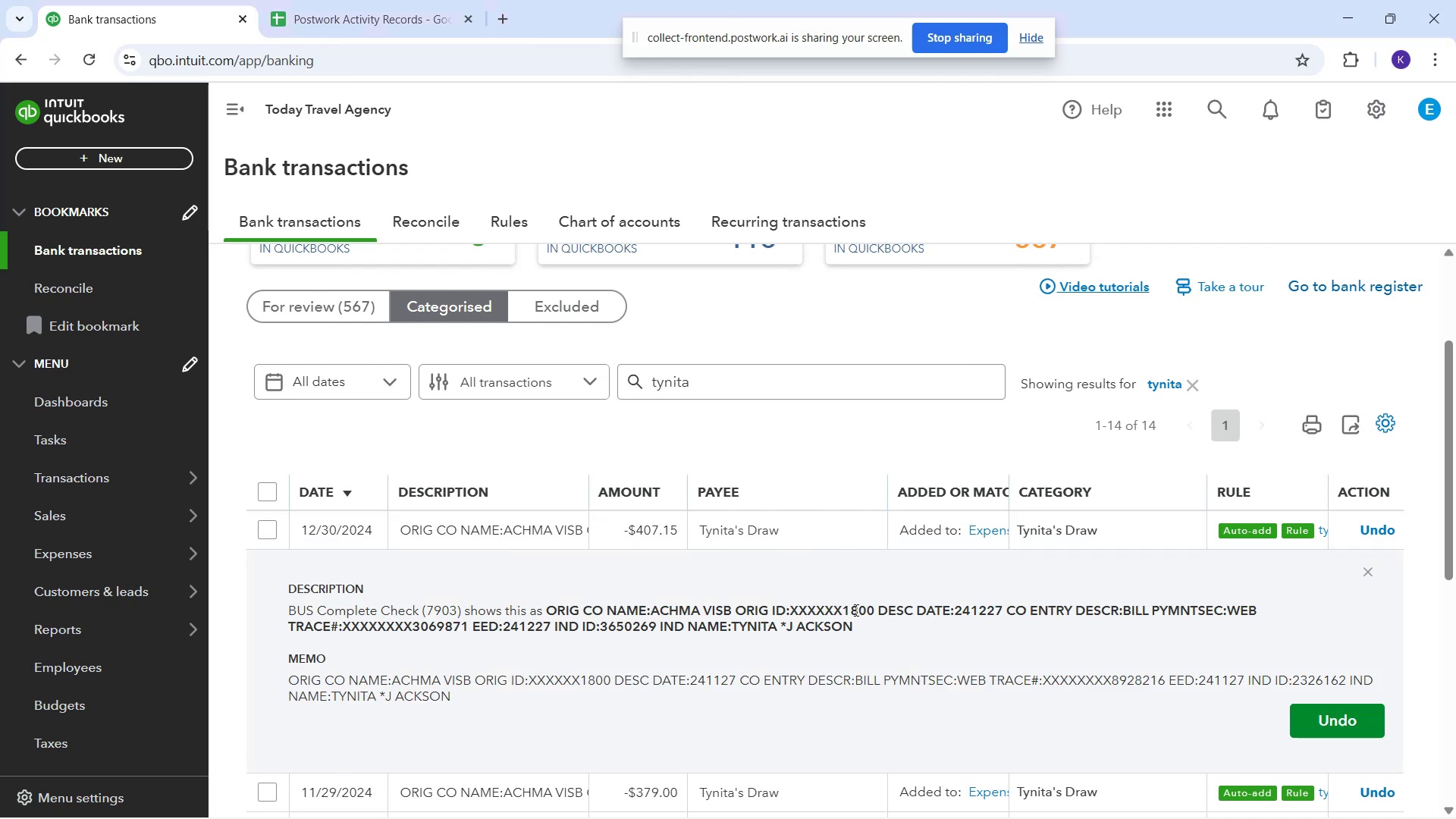 
wait(8.07)
 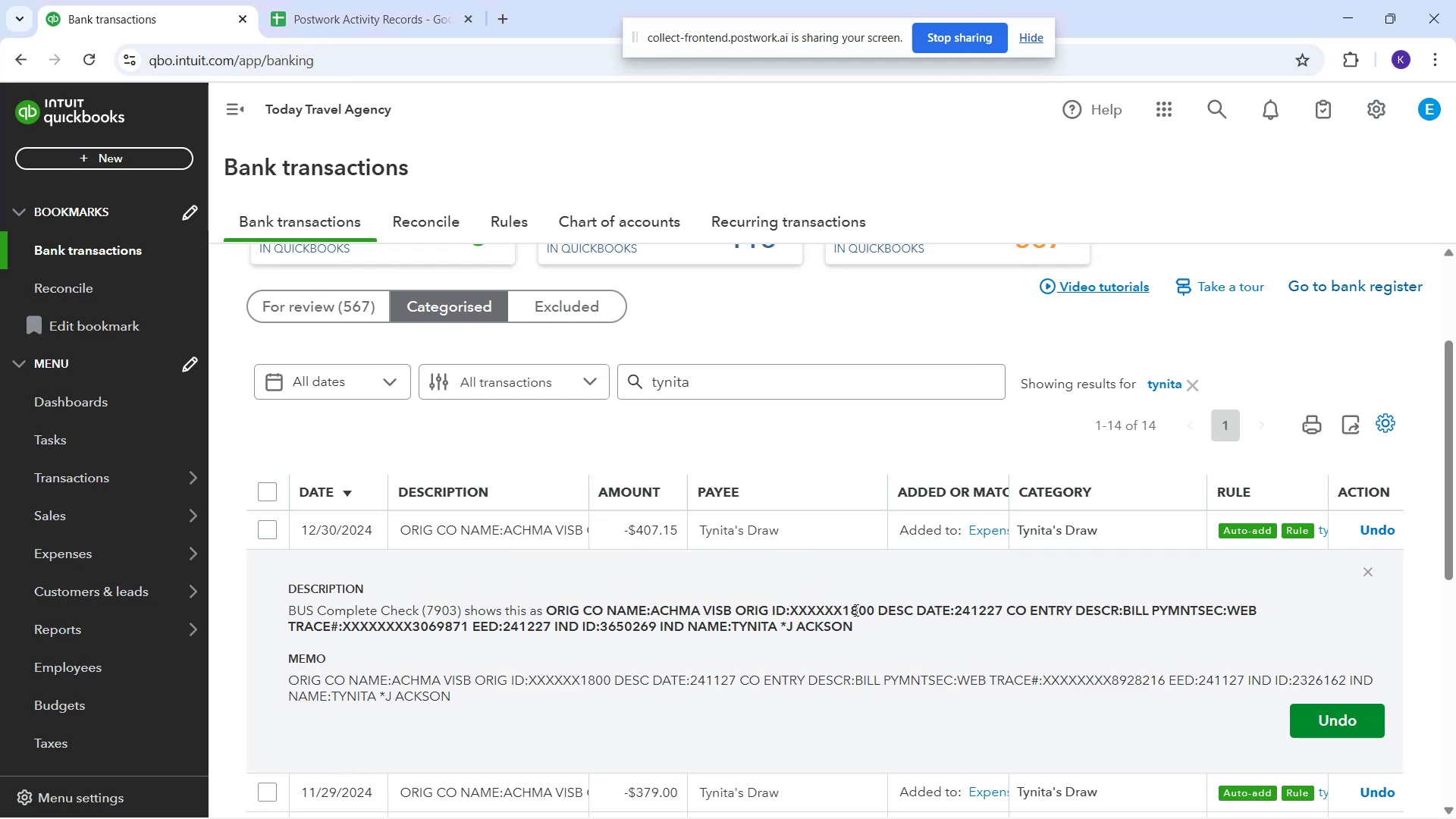 
left_click([786, 453])
 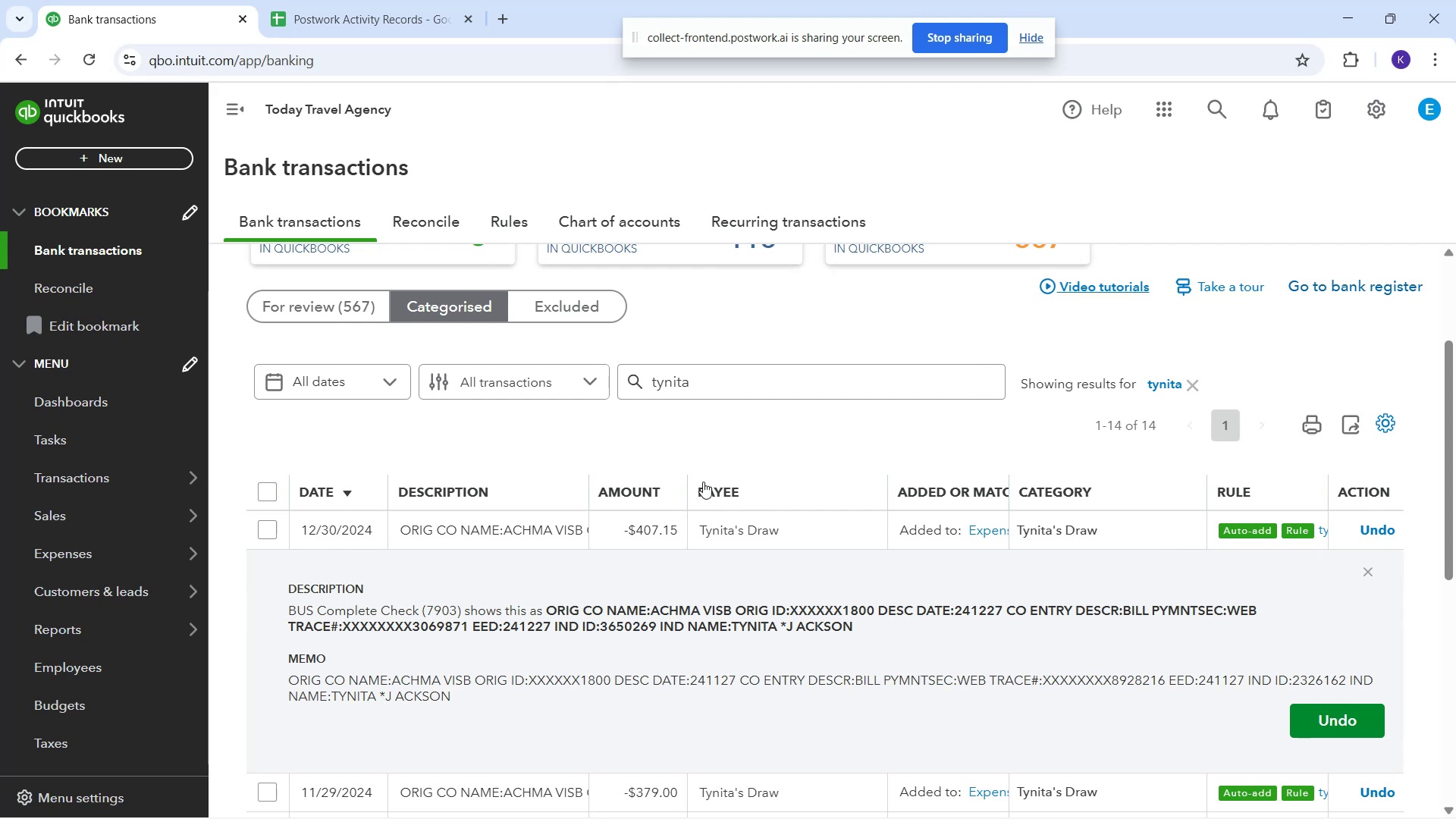 
scroll: coordinate [643, 445], scroll_direction: down, amount: 8.0
 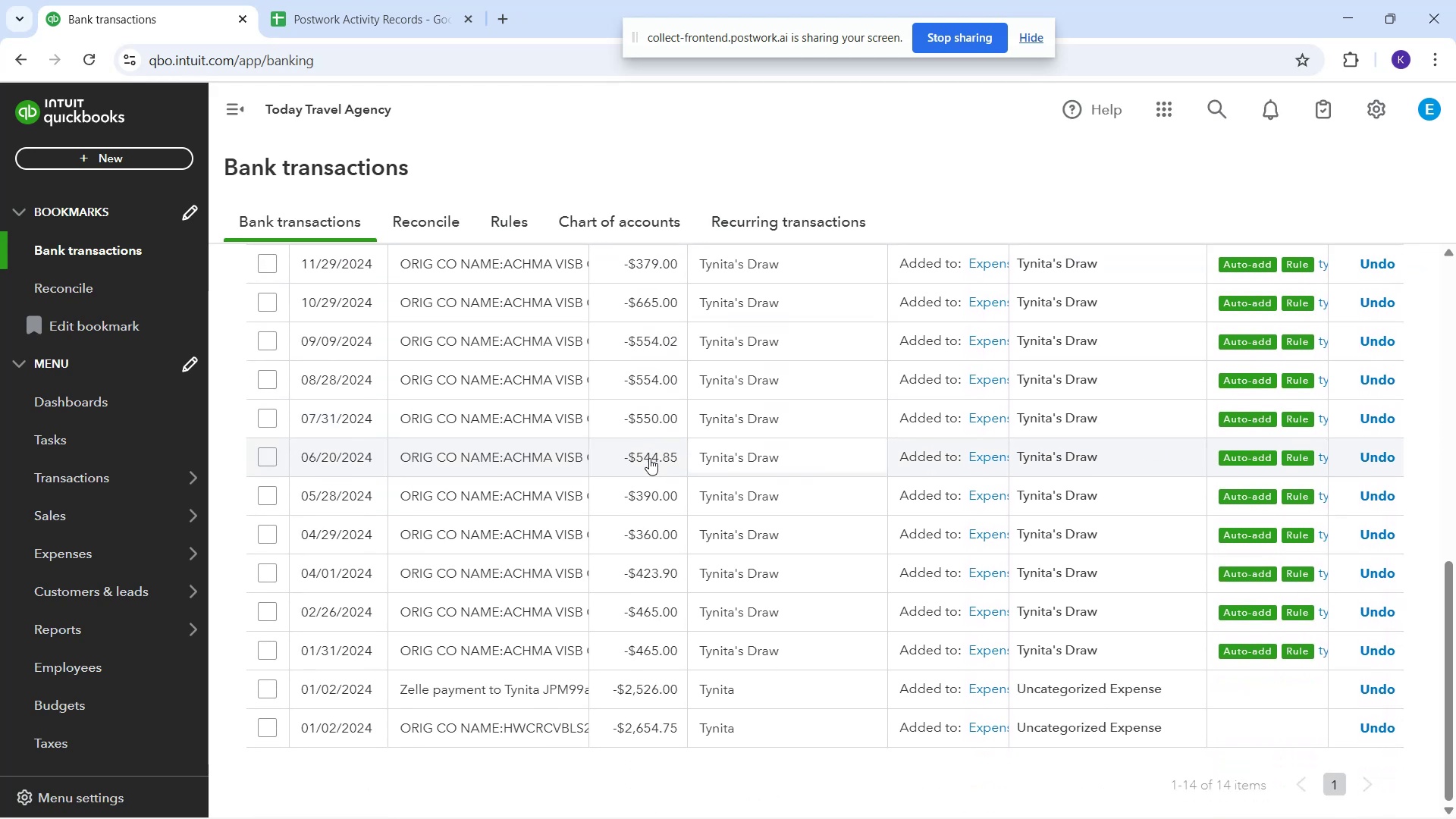 
scroll: coordinate [545, 480], scroll_direction: up, amount: 6.0
 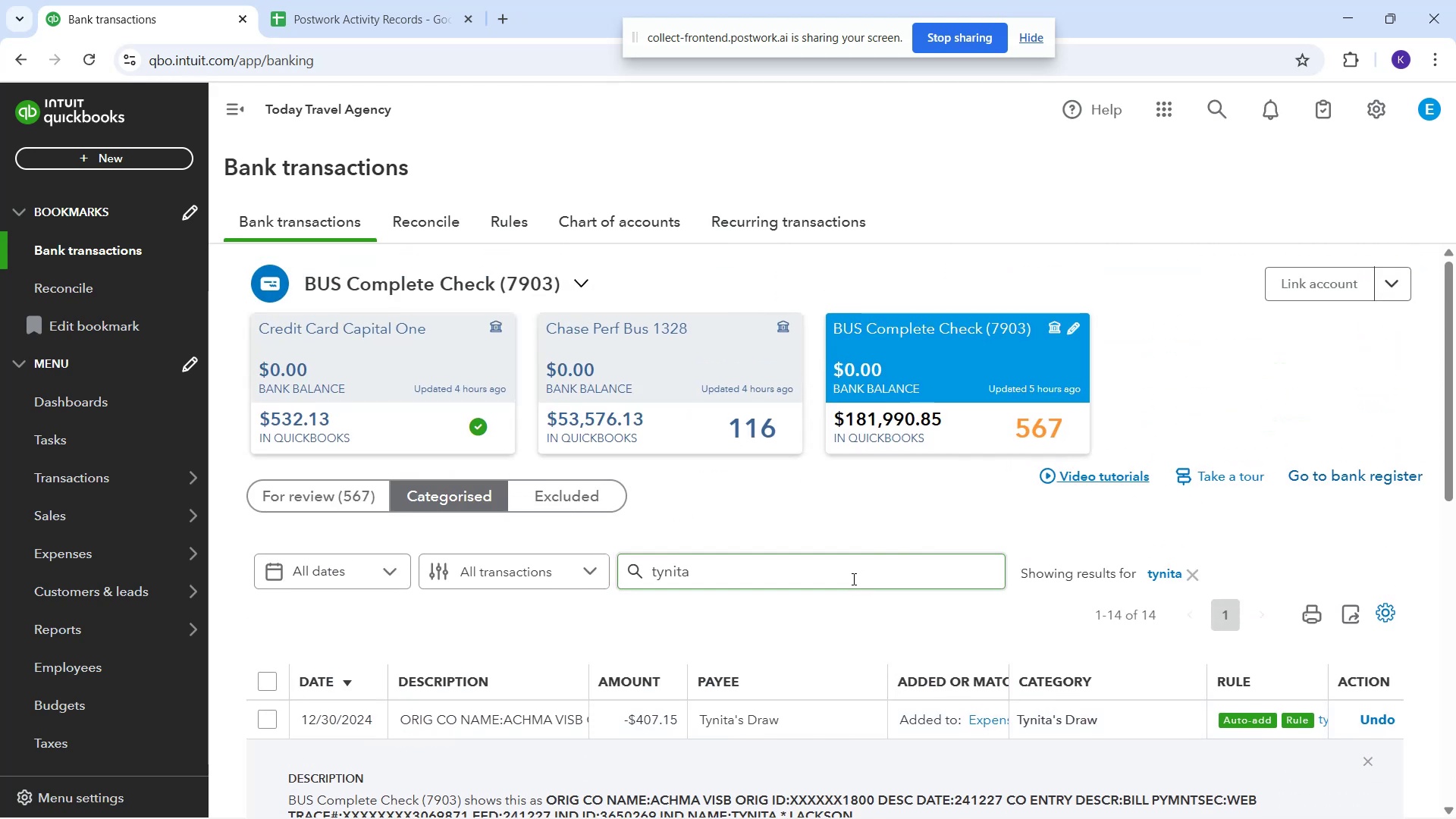 
left_click_drag(start_coordinate=[841, 571], to_coordinate=[596, 568])
 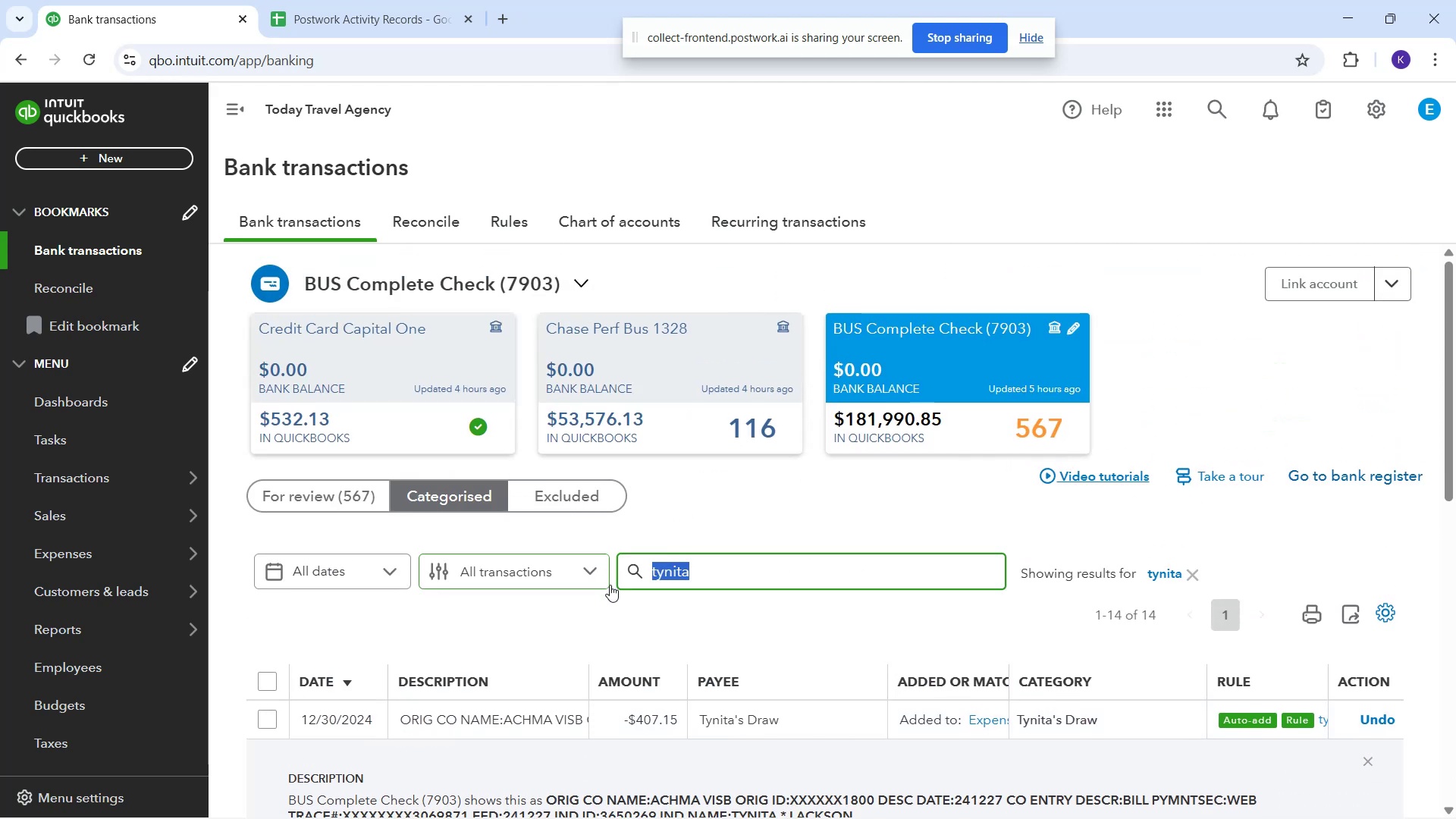 
key(Backspace)
 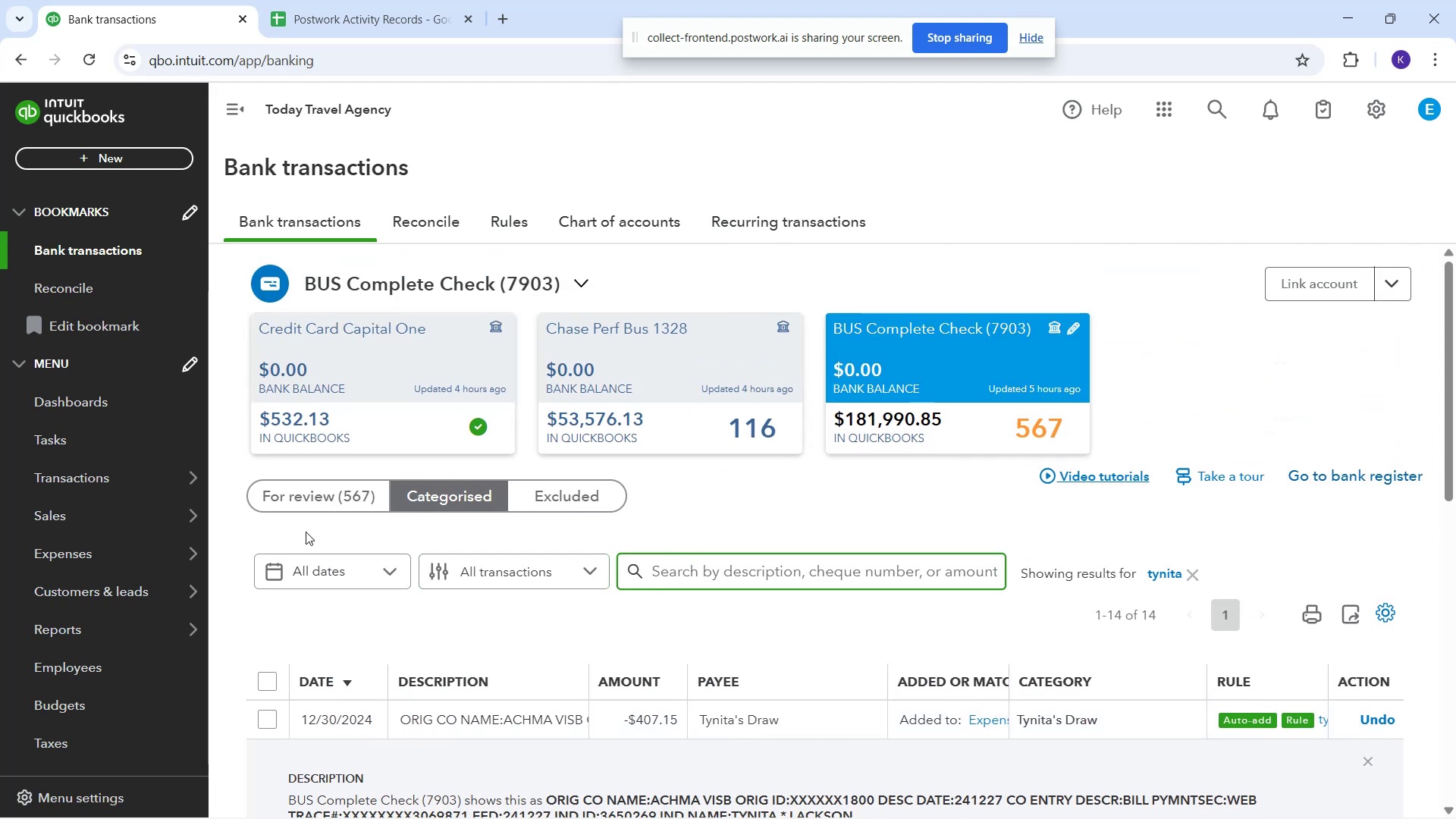 
left_click([304, 481])
 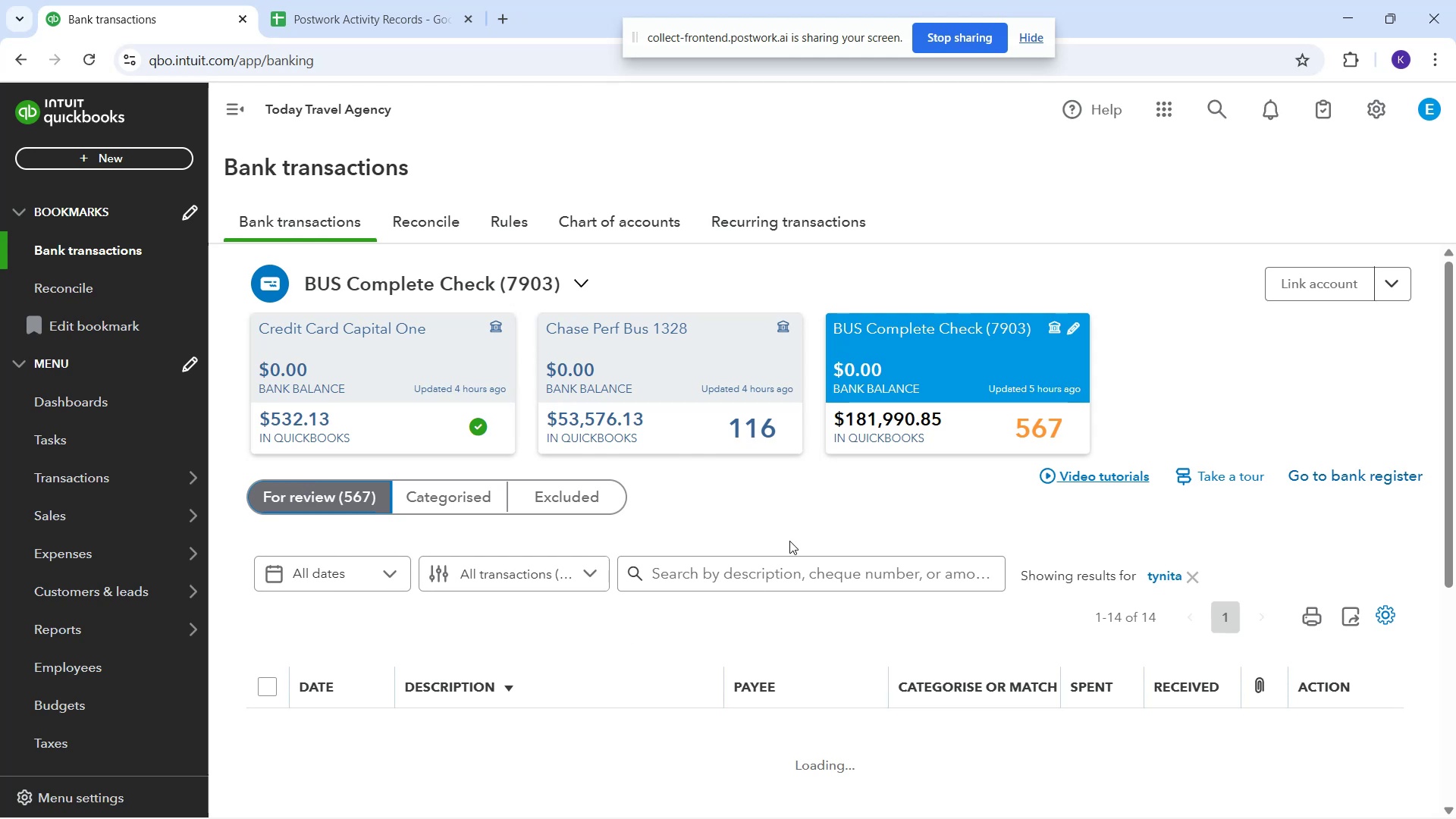 
scroll: coordinate [795, 530], scroll_direction: down, amount: 3.0
 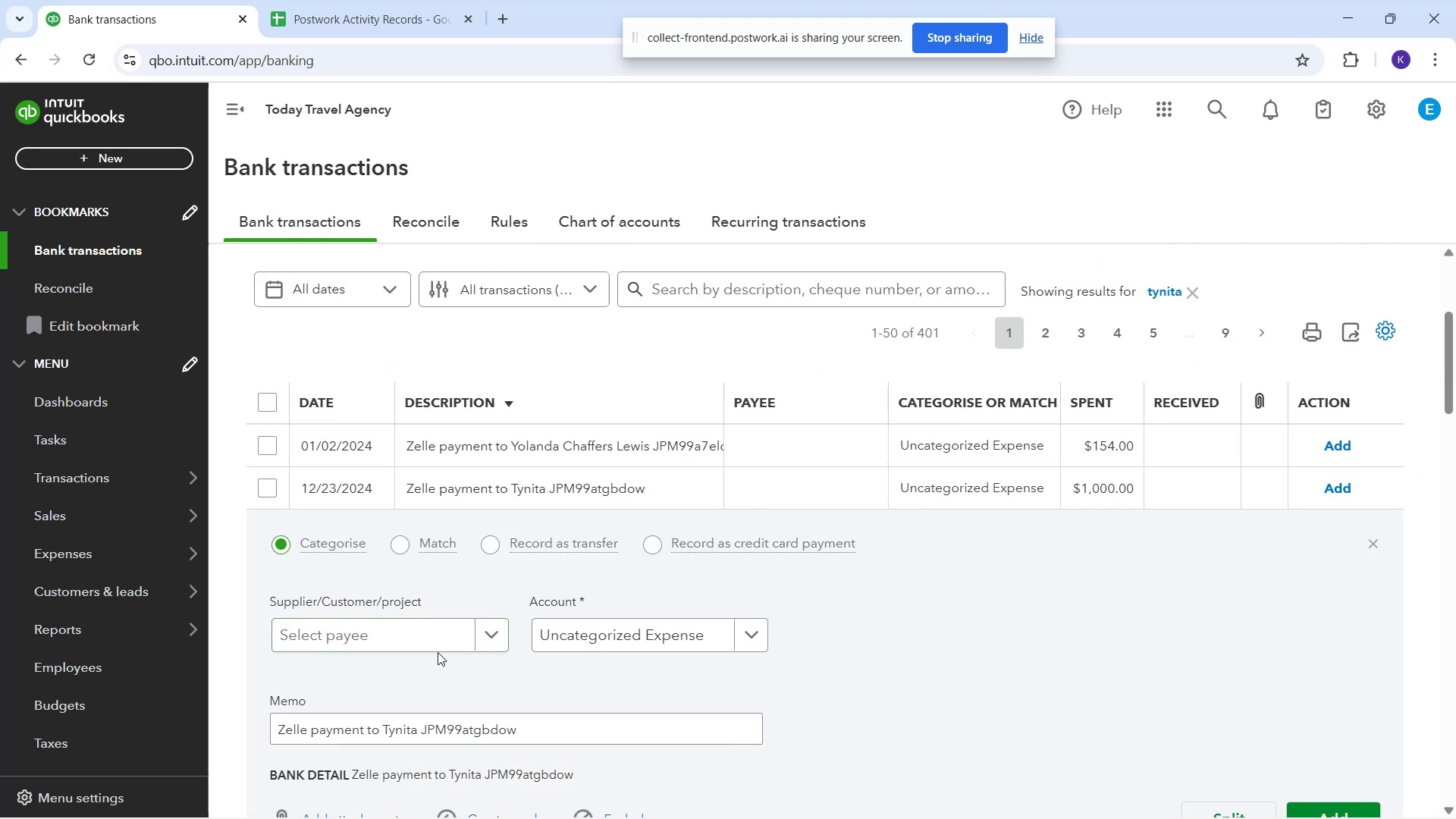 
type(ty)
 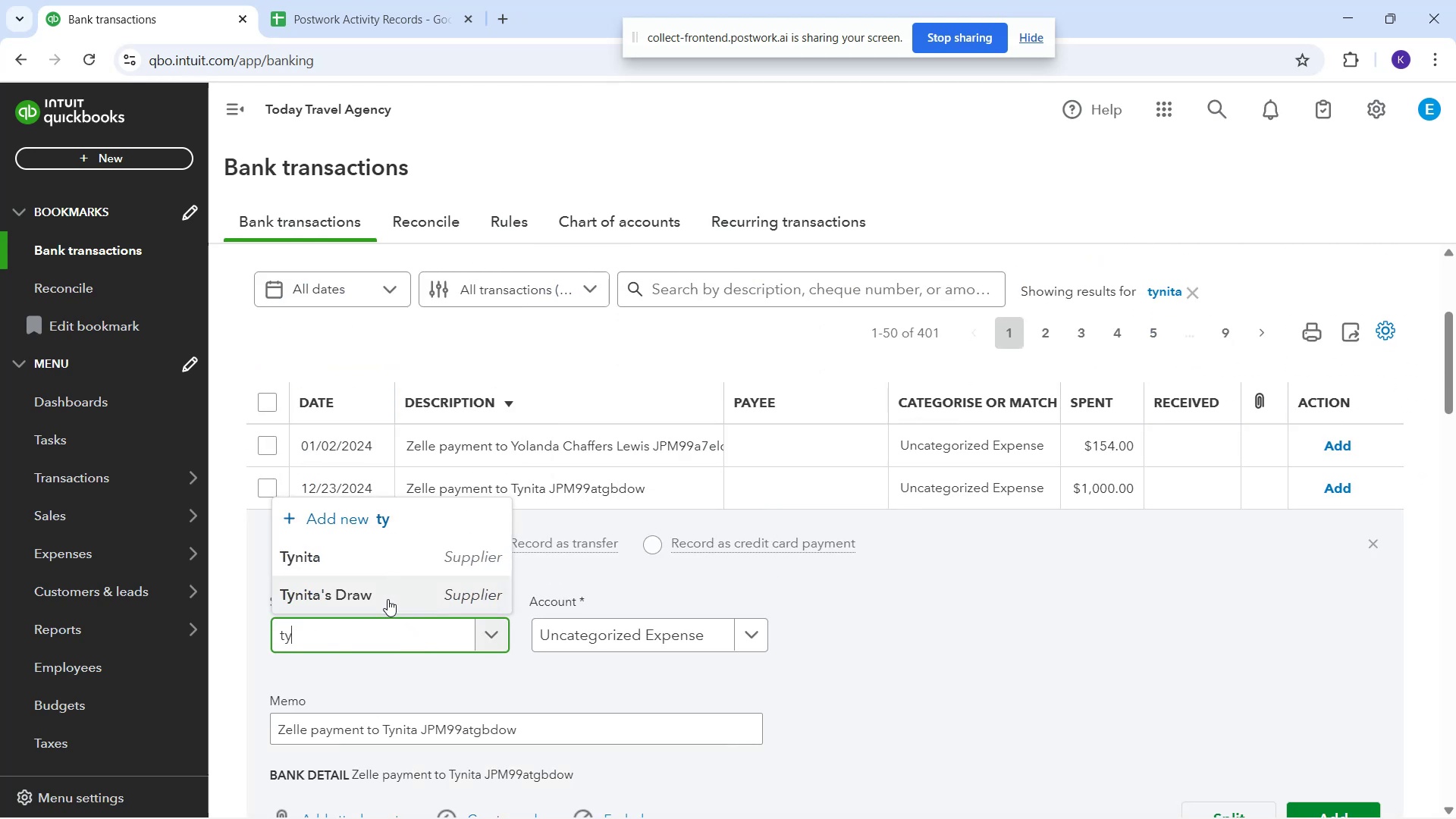 
left_click([356, 559])
 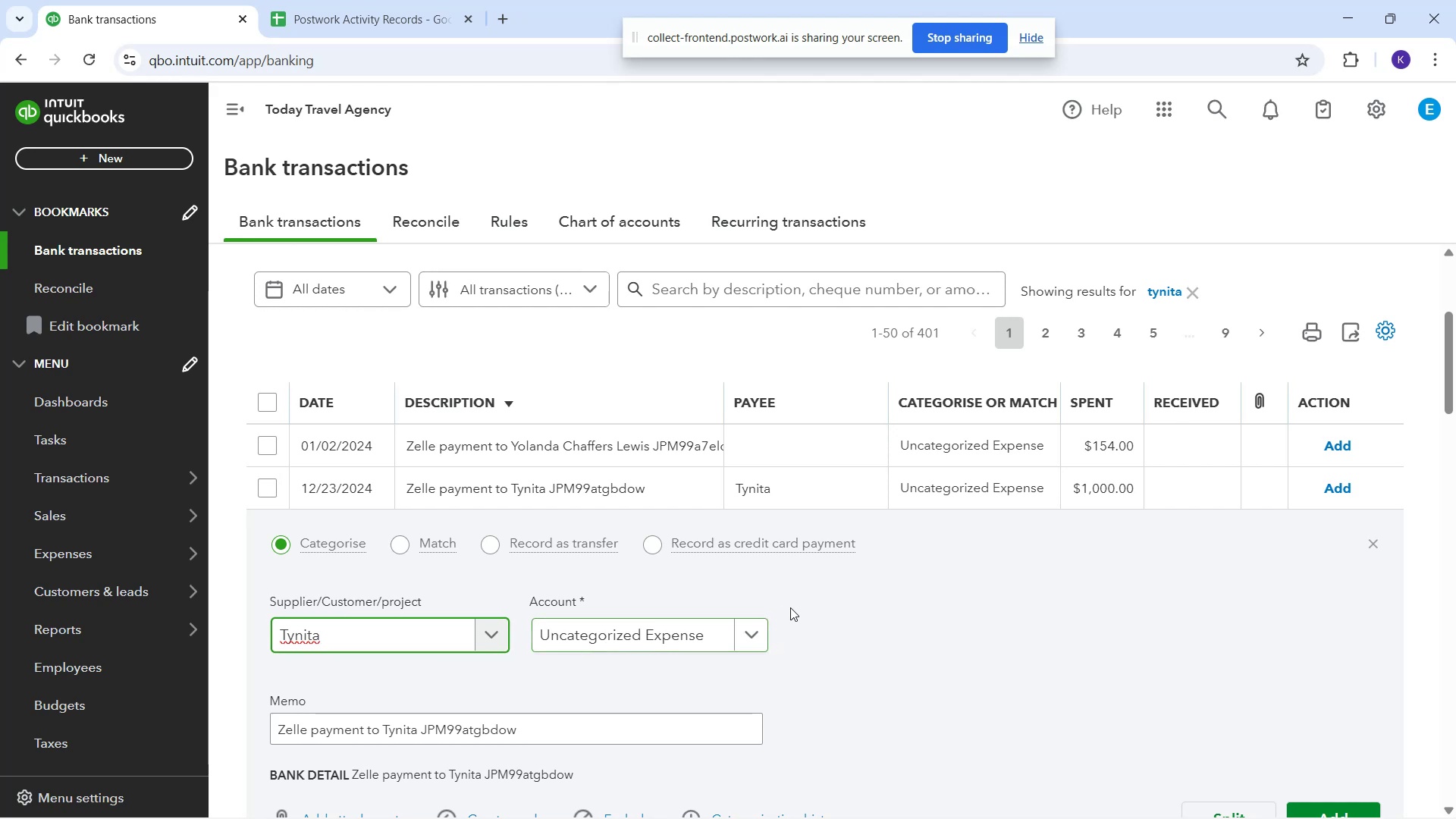 
scroll: coordinate [603, 698], scroll_direction: down, amount: 2.0
 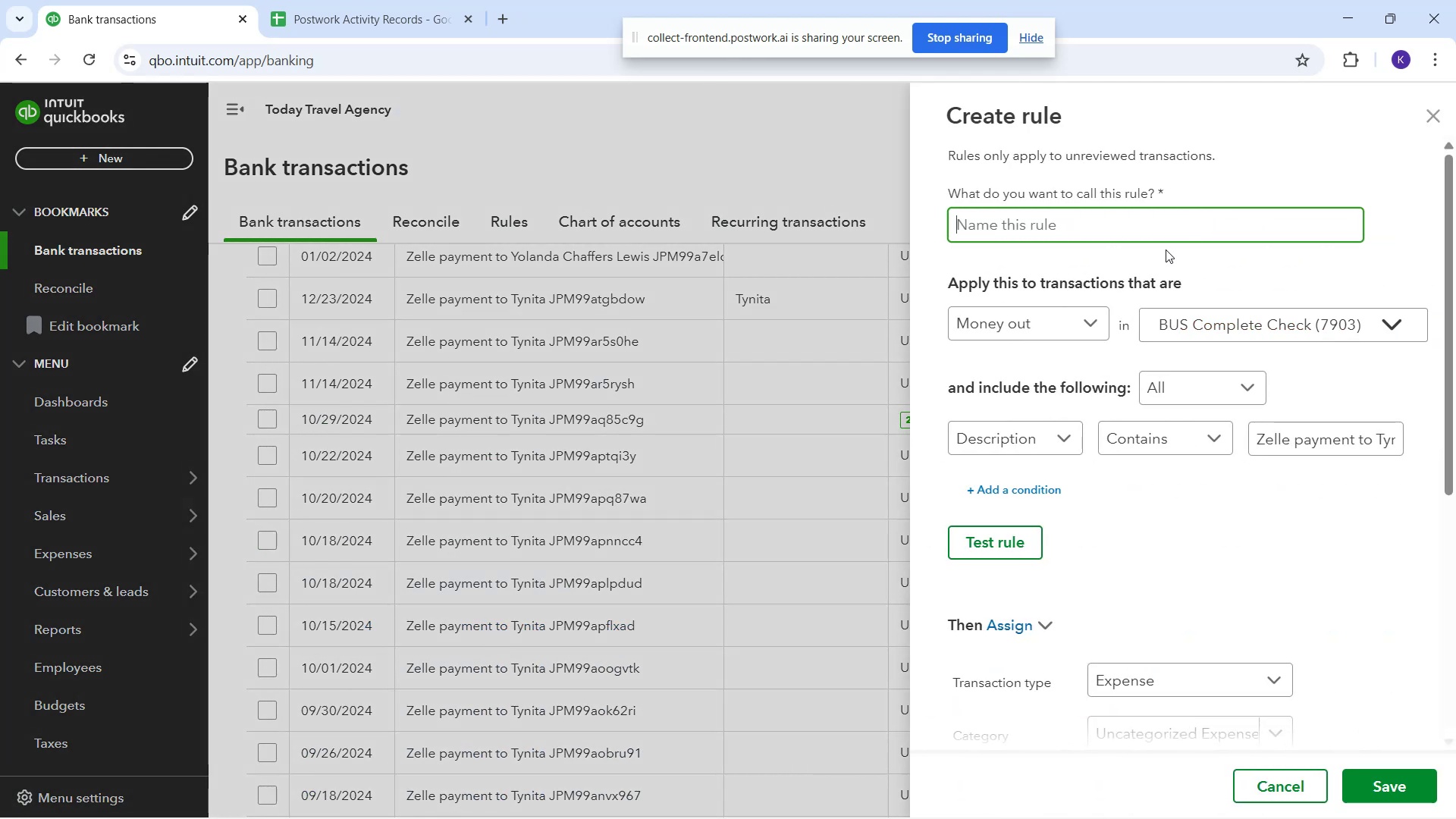 
wait(5.93)
 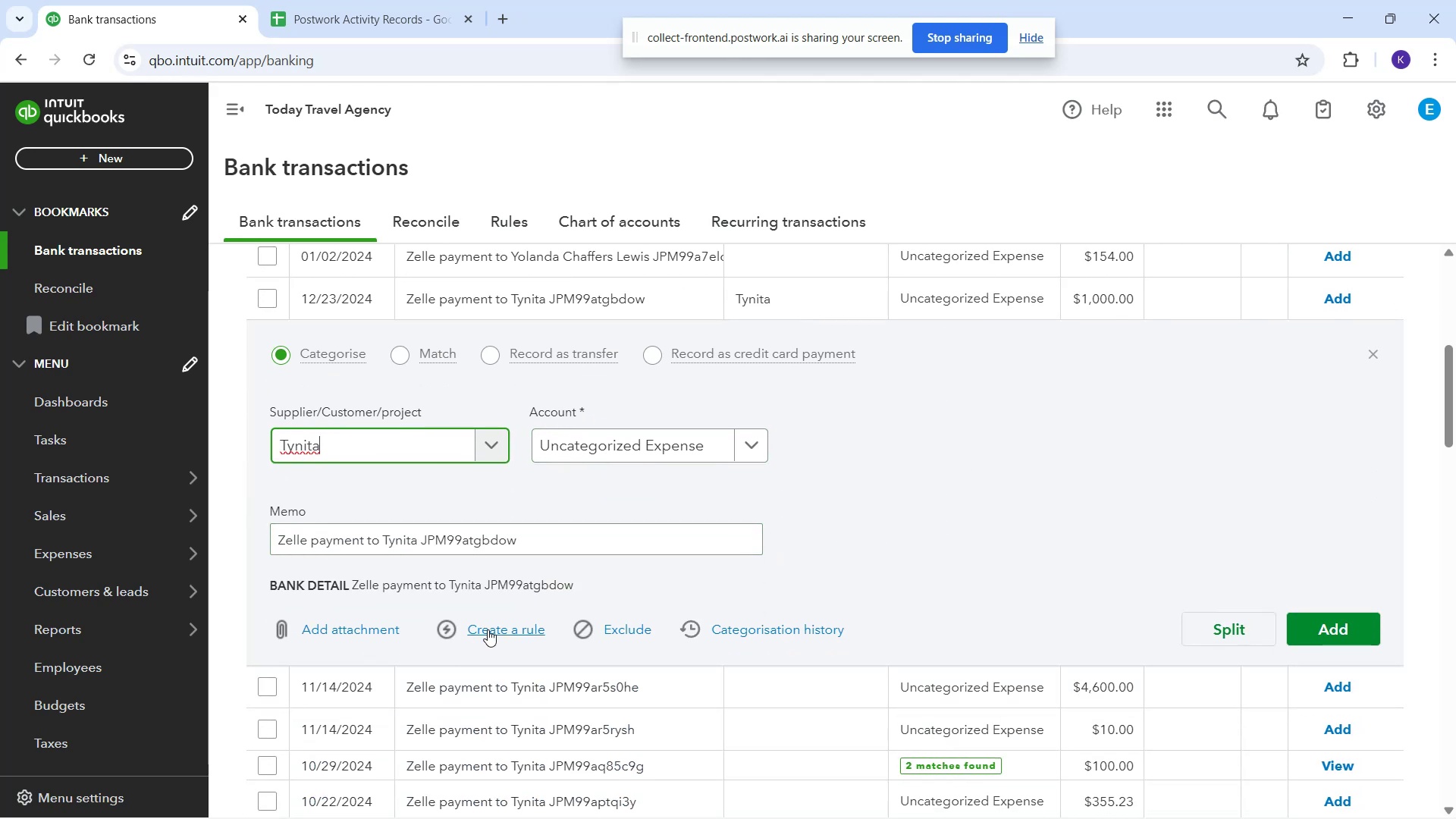 
type(Tynita)
 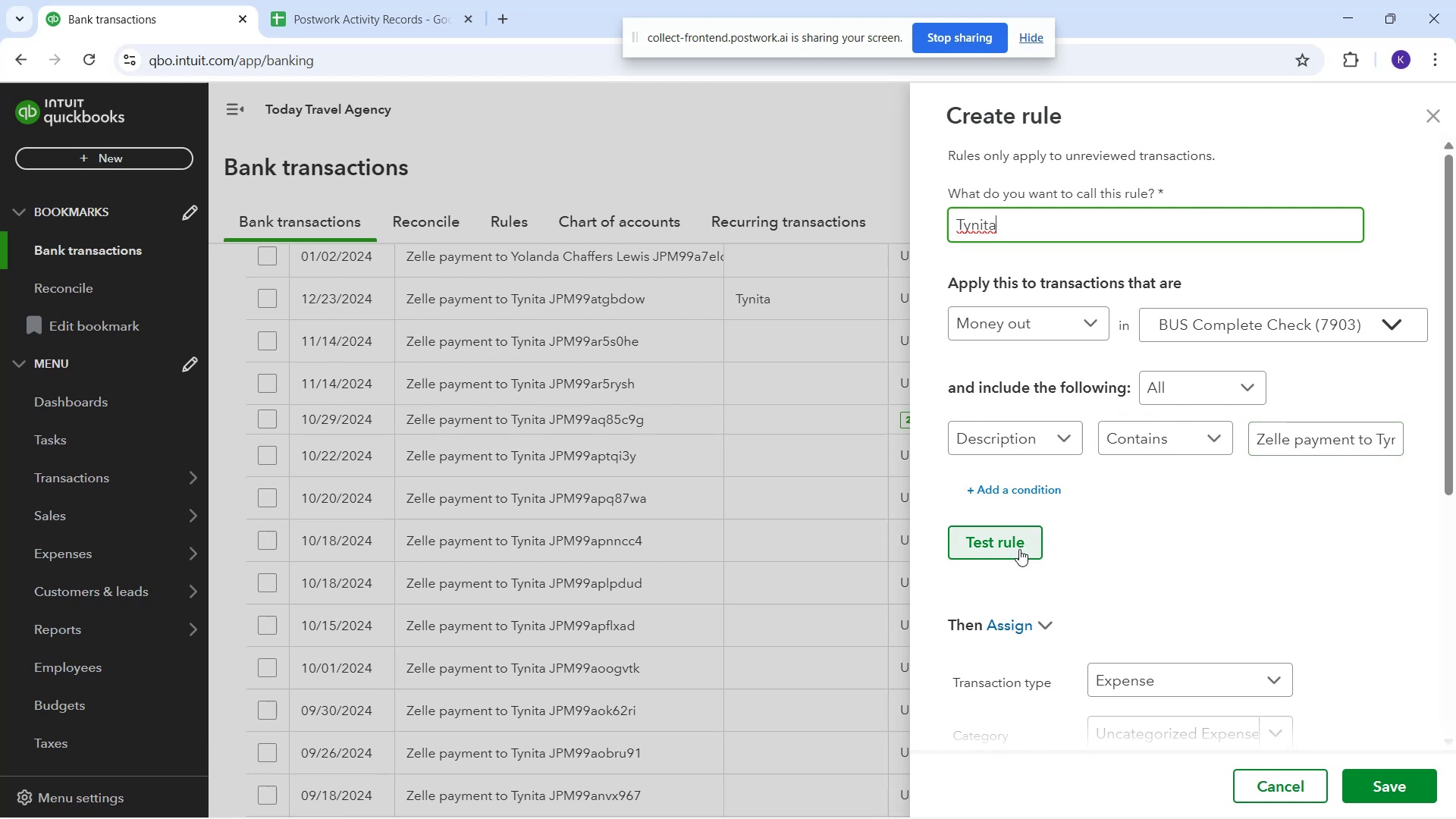 
left_click([1019, 549])
 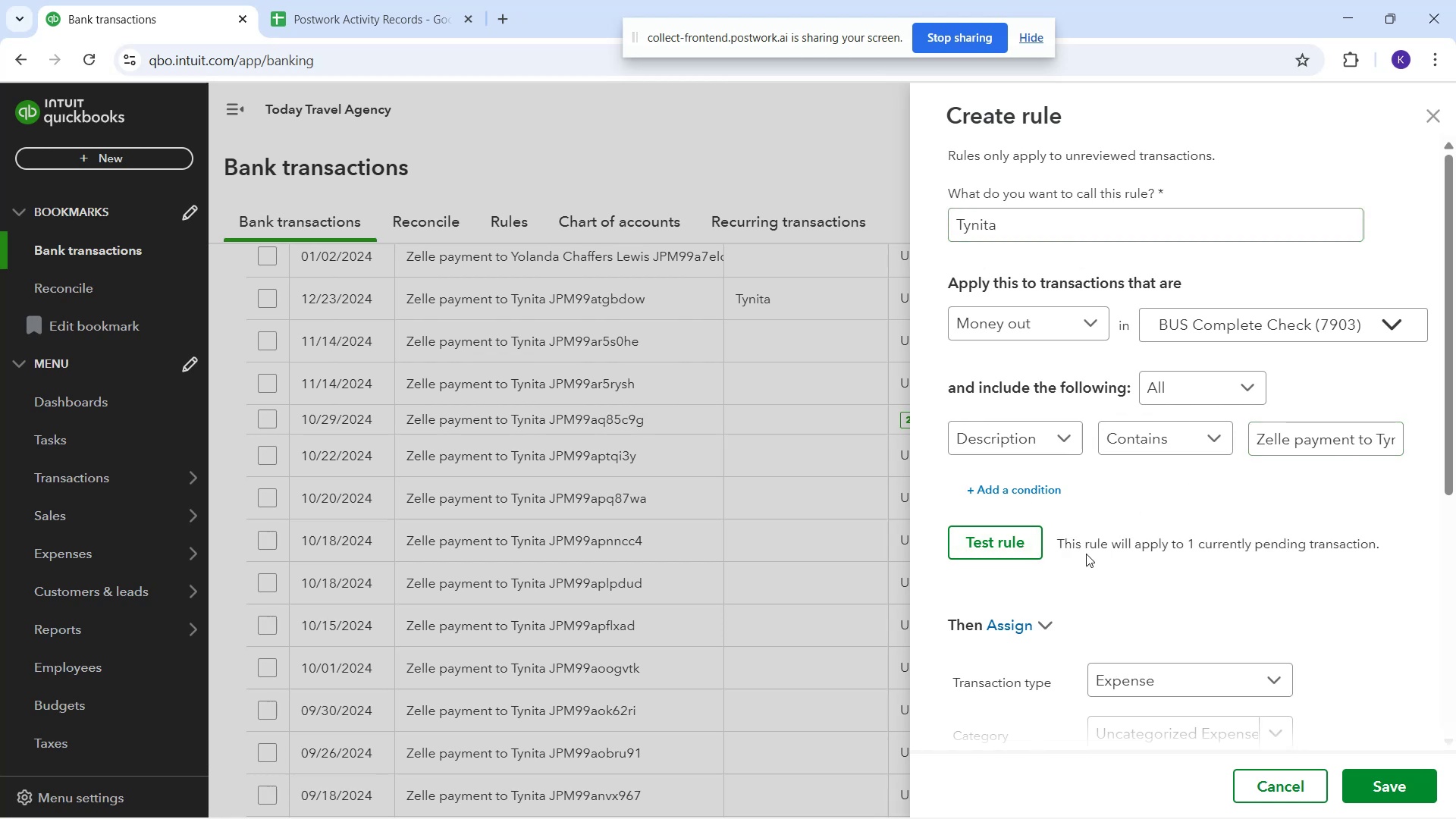 
wait(9.88)
 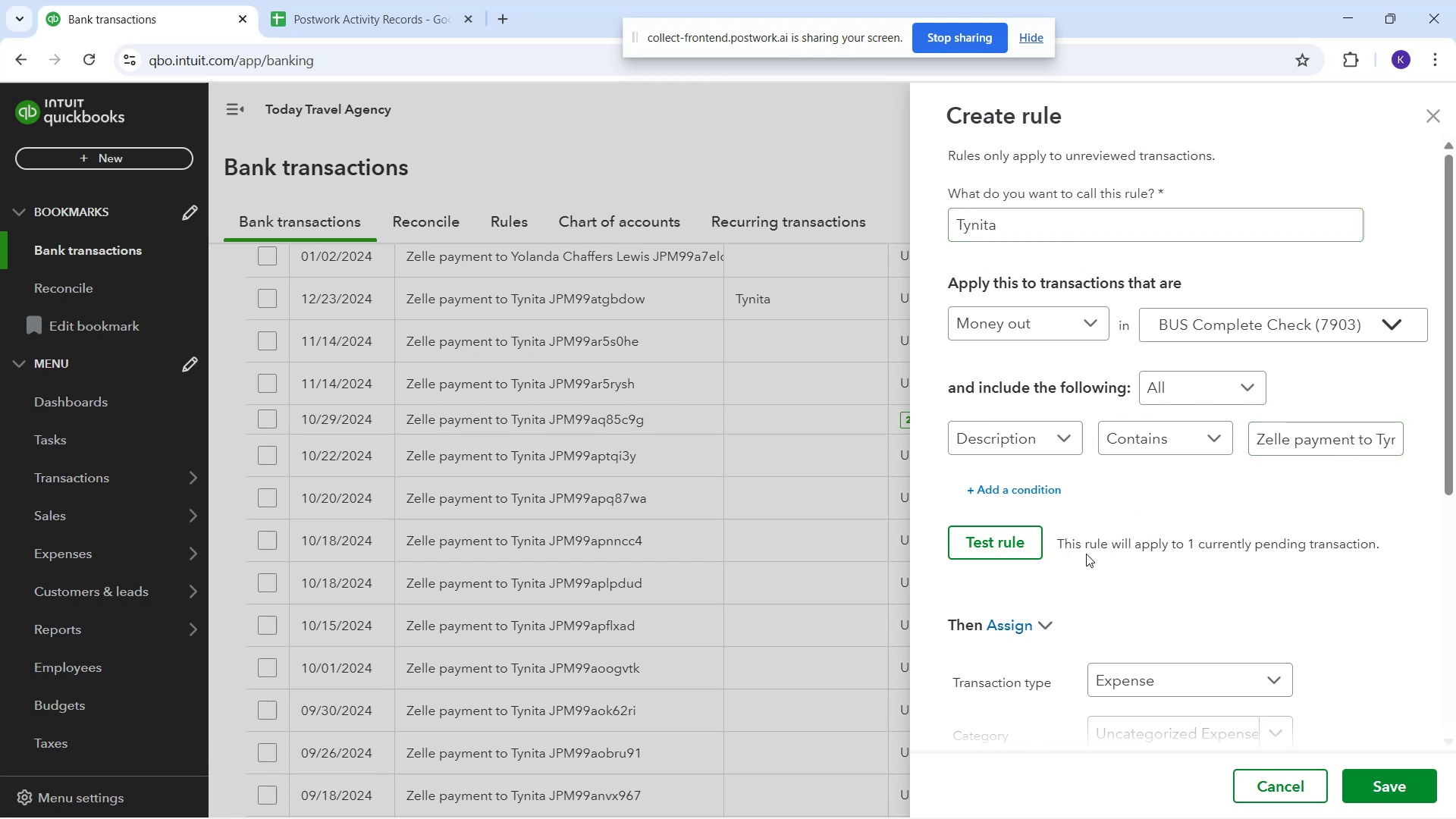 
key(ArrowRight)
 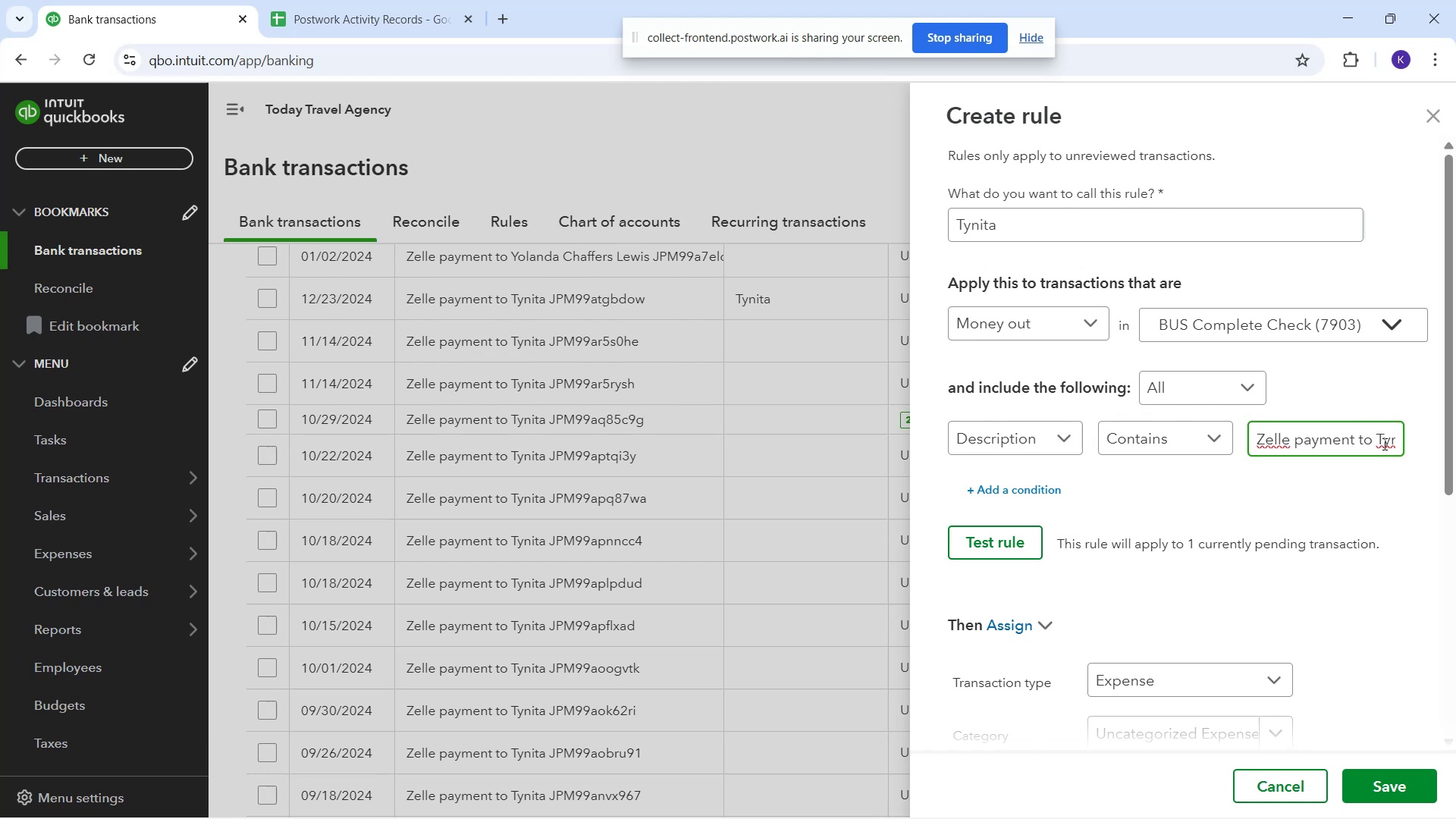 
key(ArrowRight)
 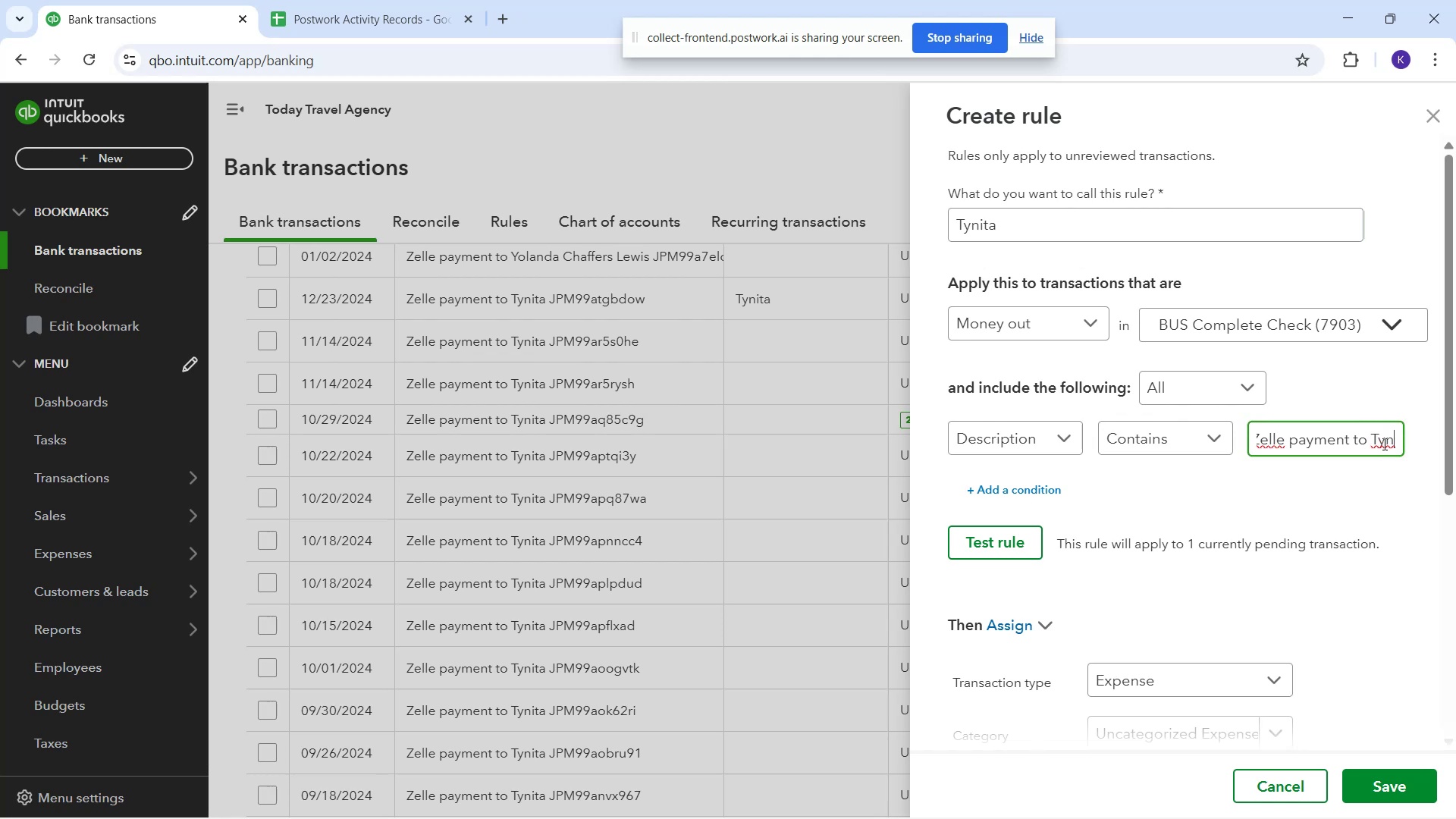 
key(ArrowRight)
 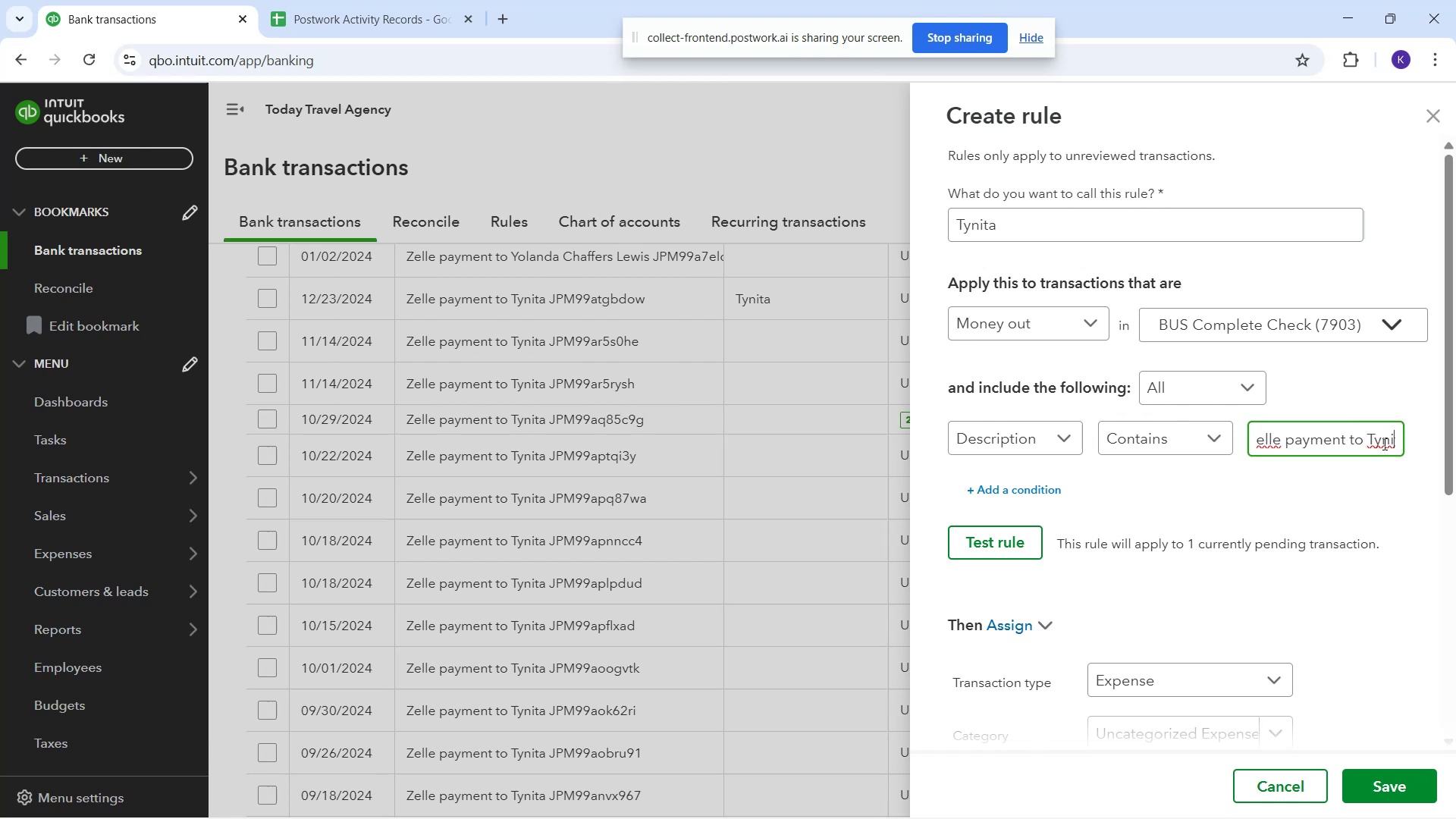 
key(ArrowRight)
 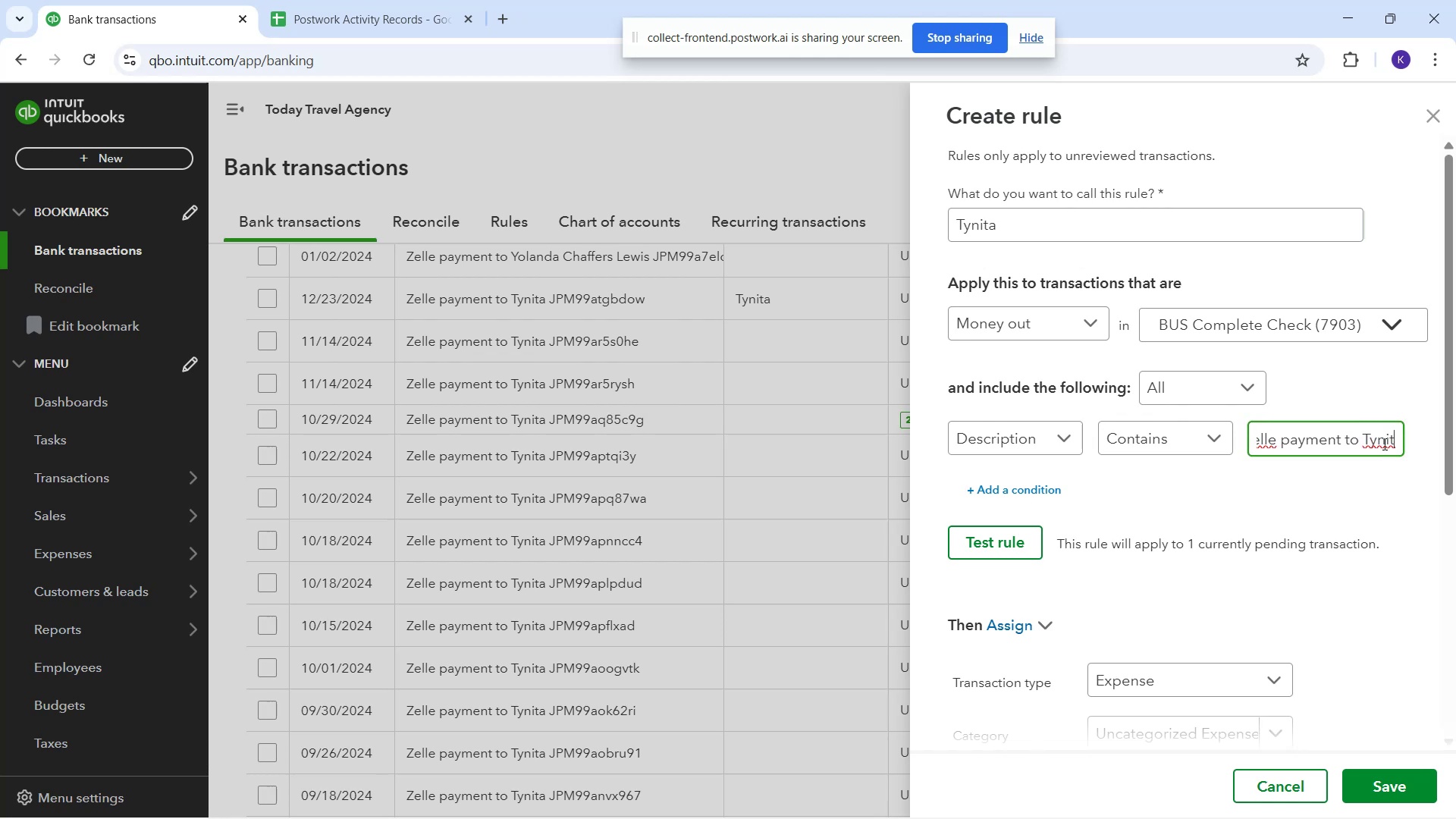 
key(ArrowRight)
 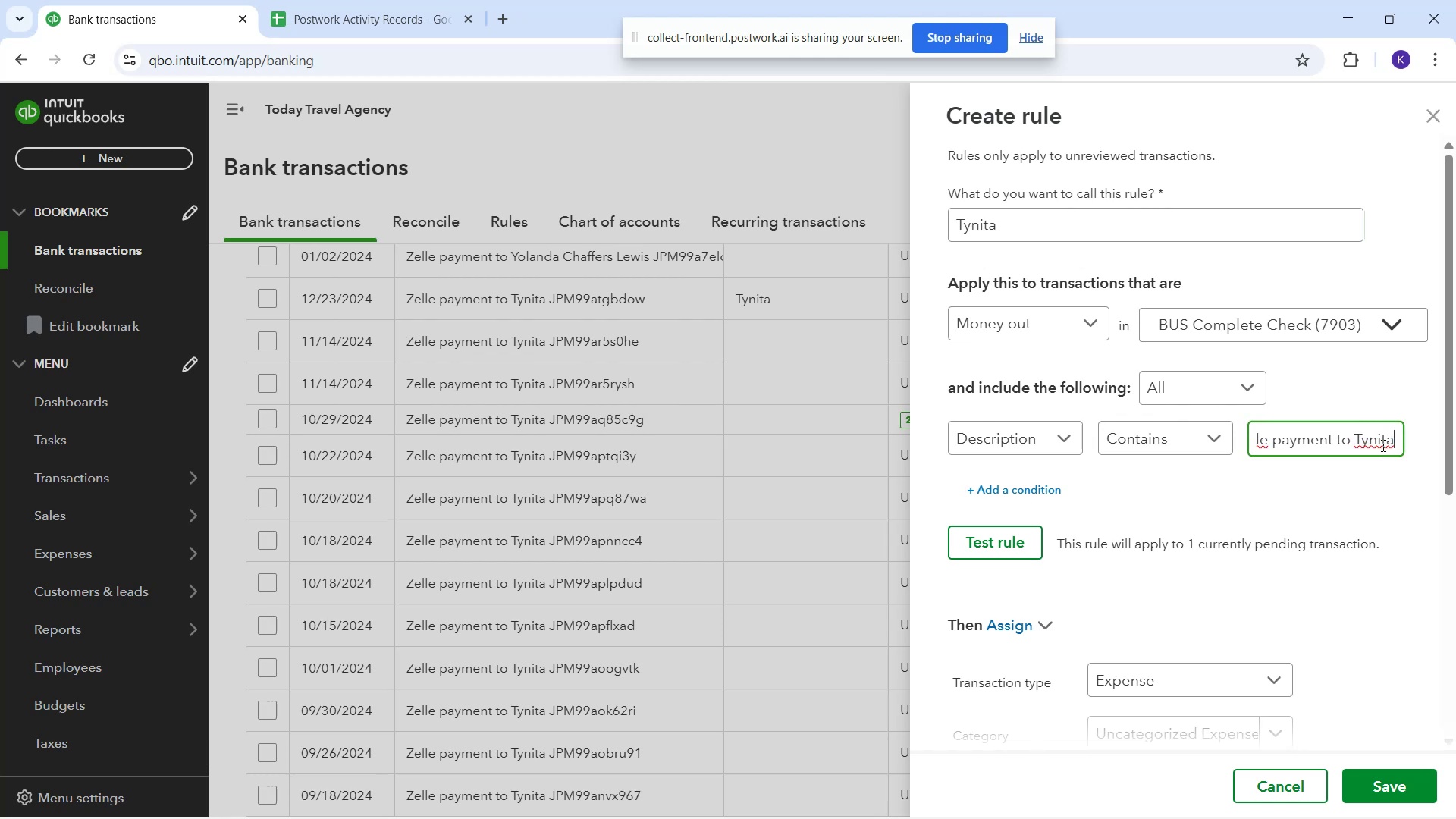 
key(ArrowRight)
 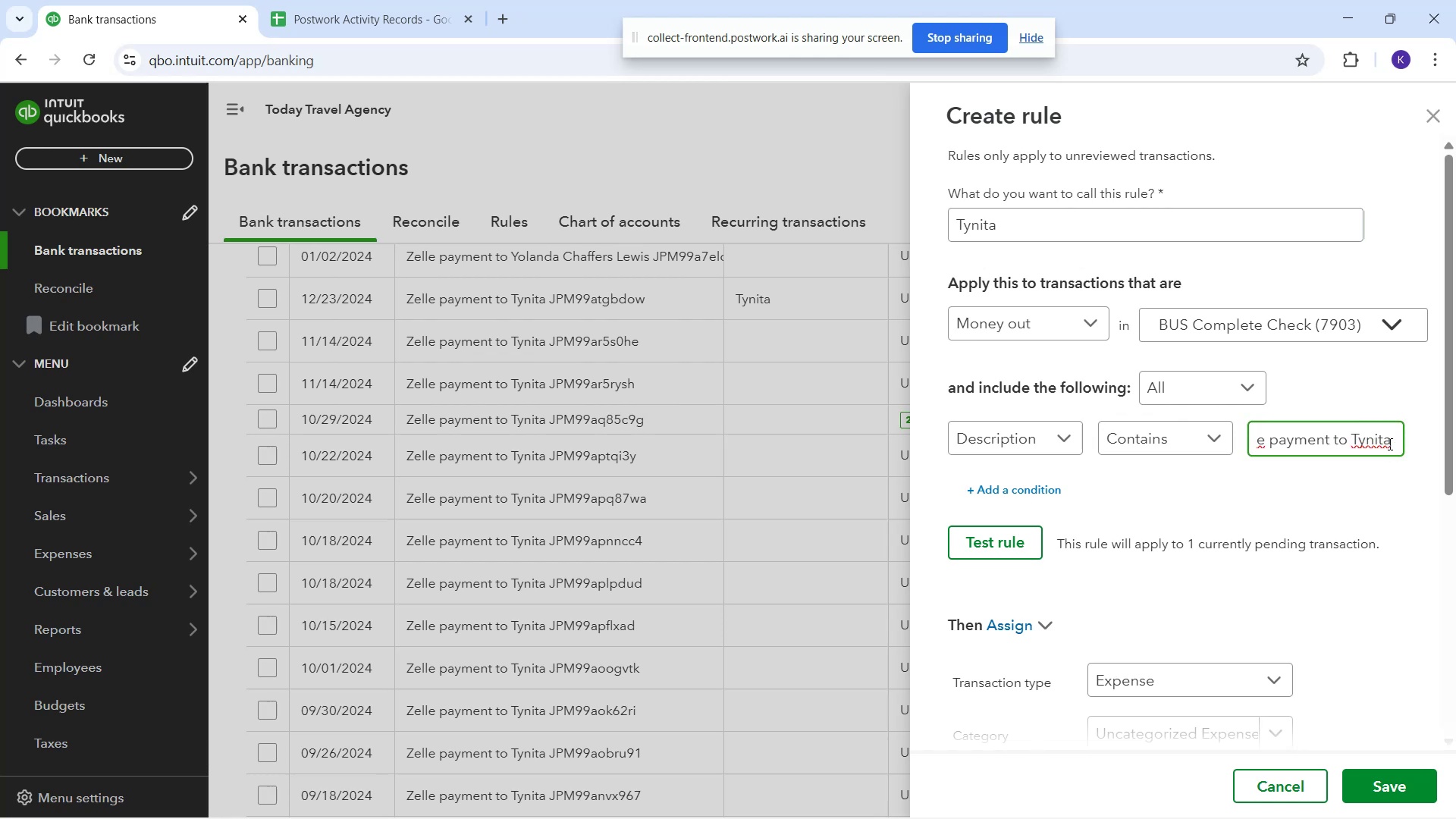 
left_click_drag(start_coordinate=[1395, 441], to_coordinate=[1455, 441])
 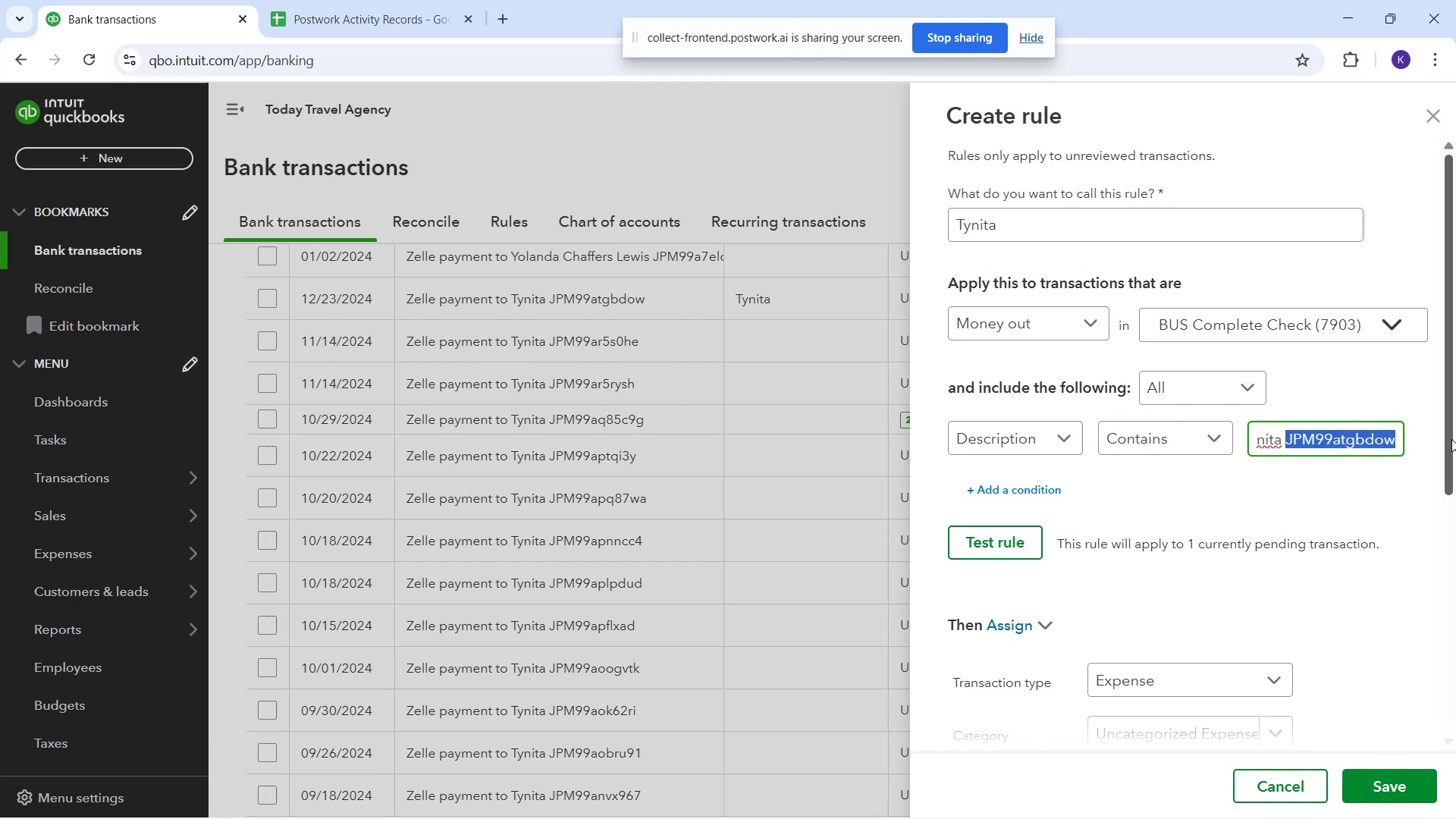 
key(Backspace)
 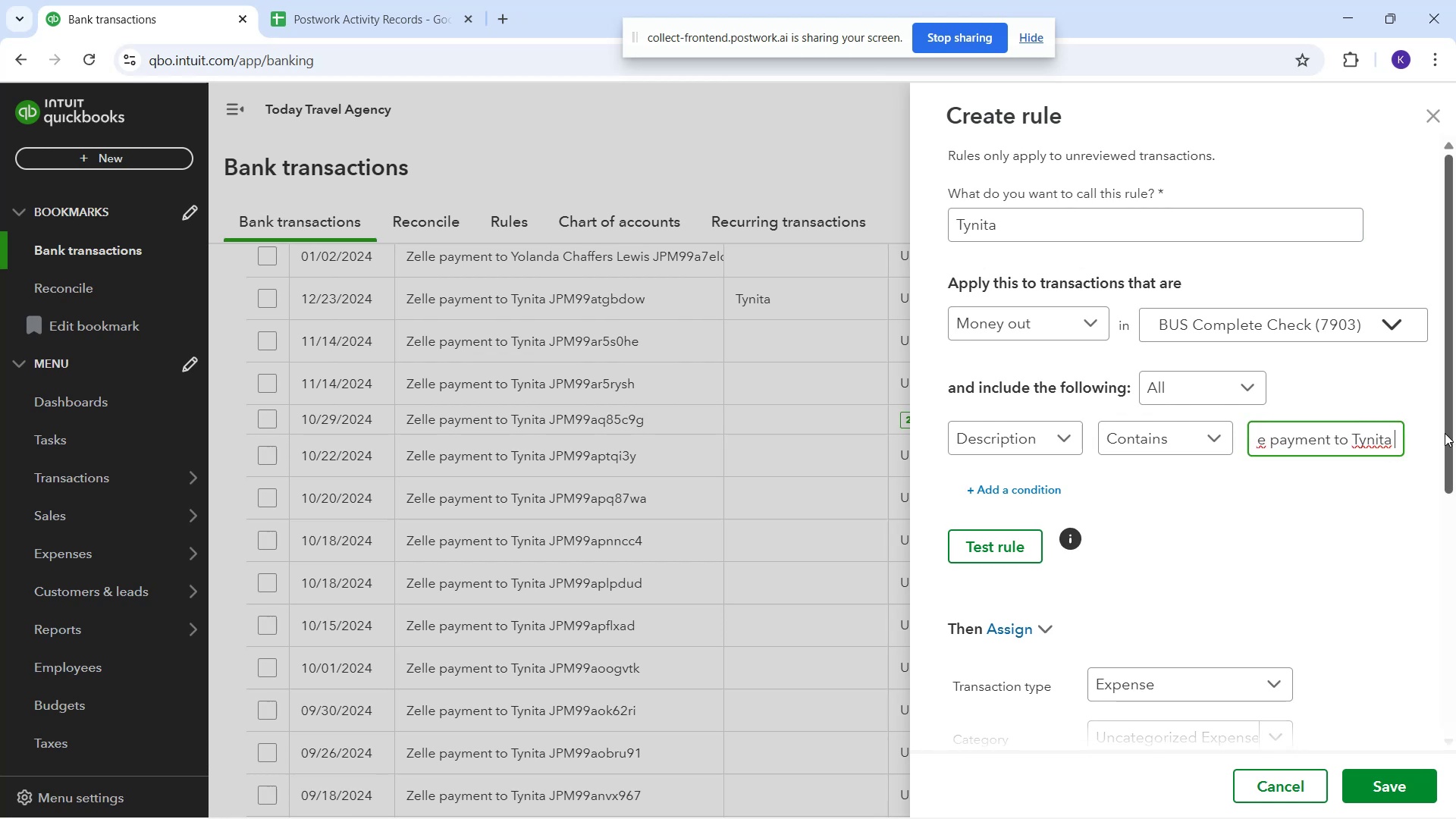 
key(Backspace)
 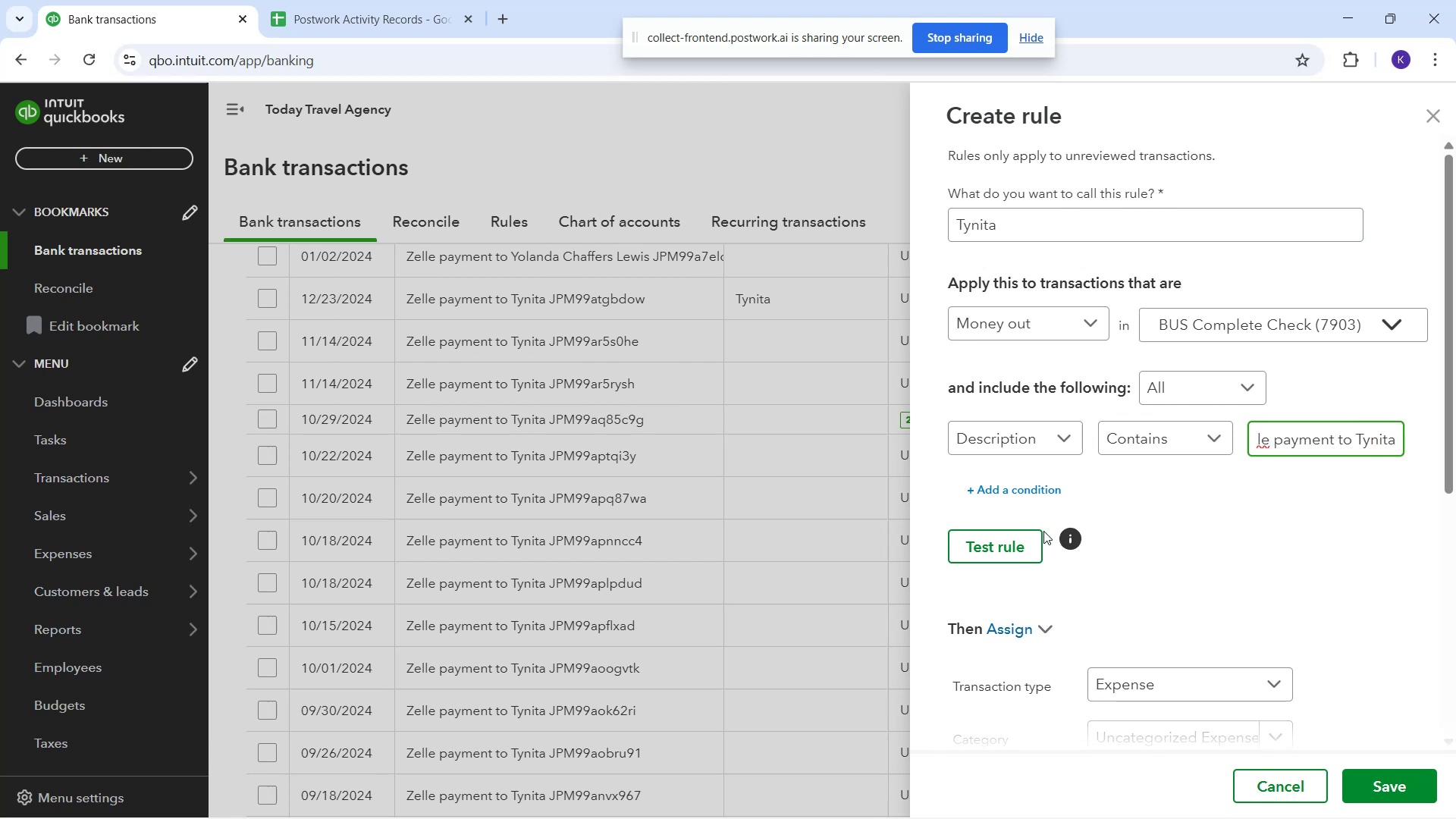 
left_click([1028, 542])
 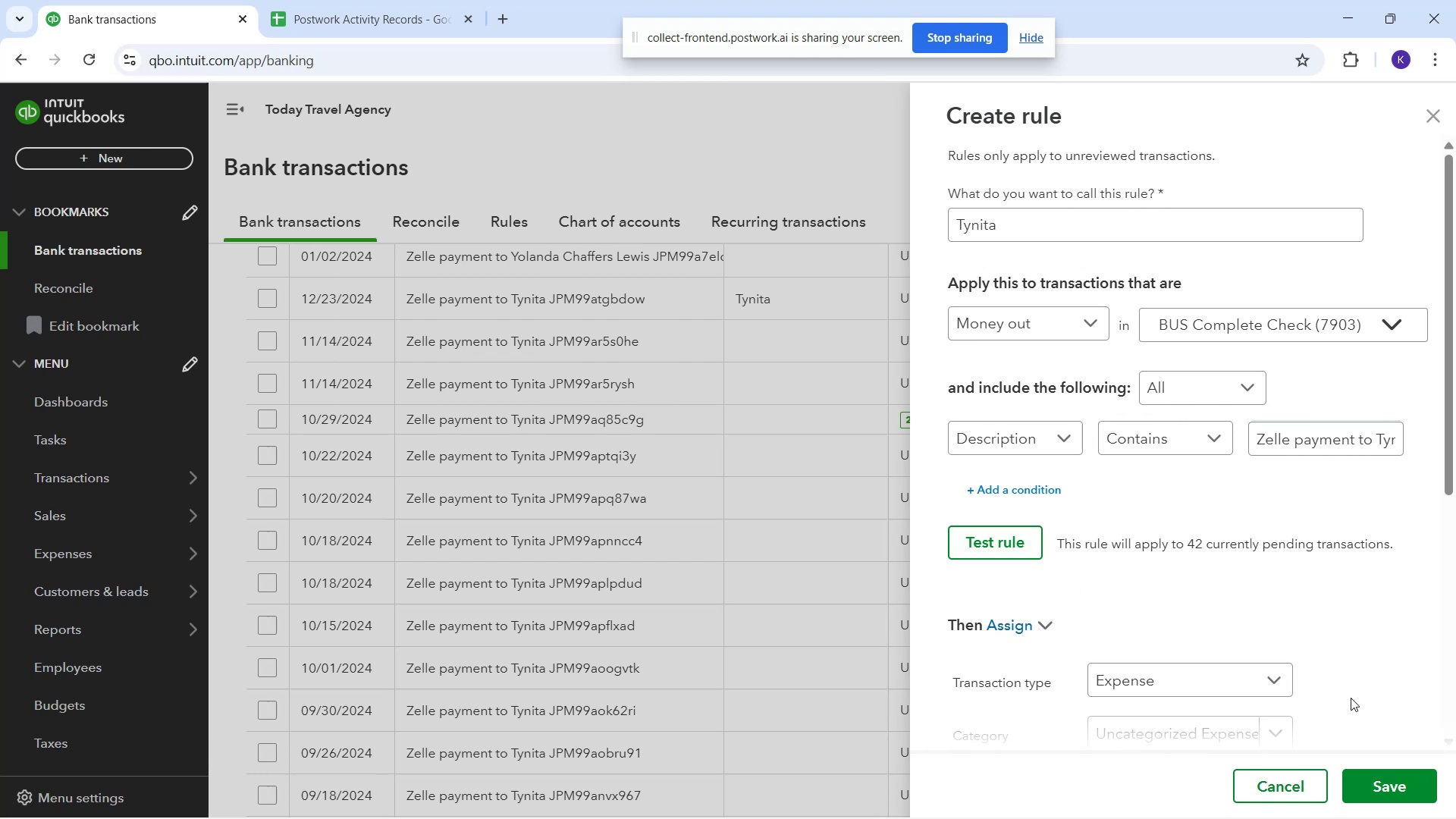 
left_click([1392, 779])
 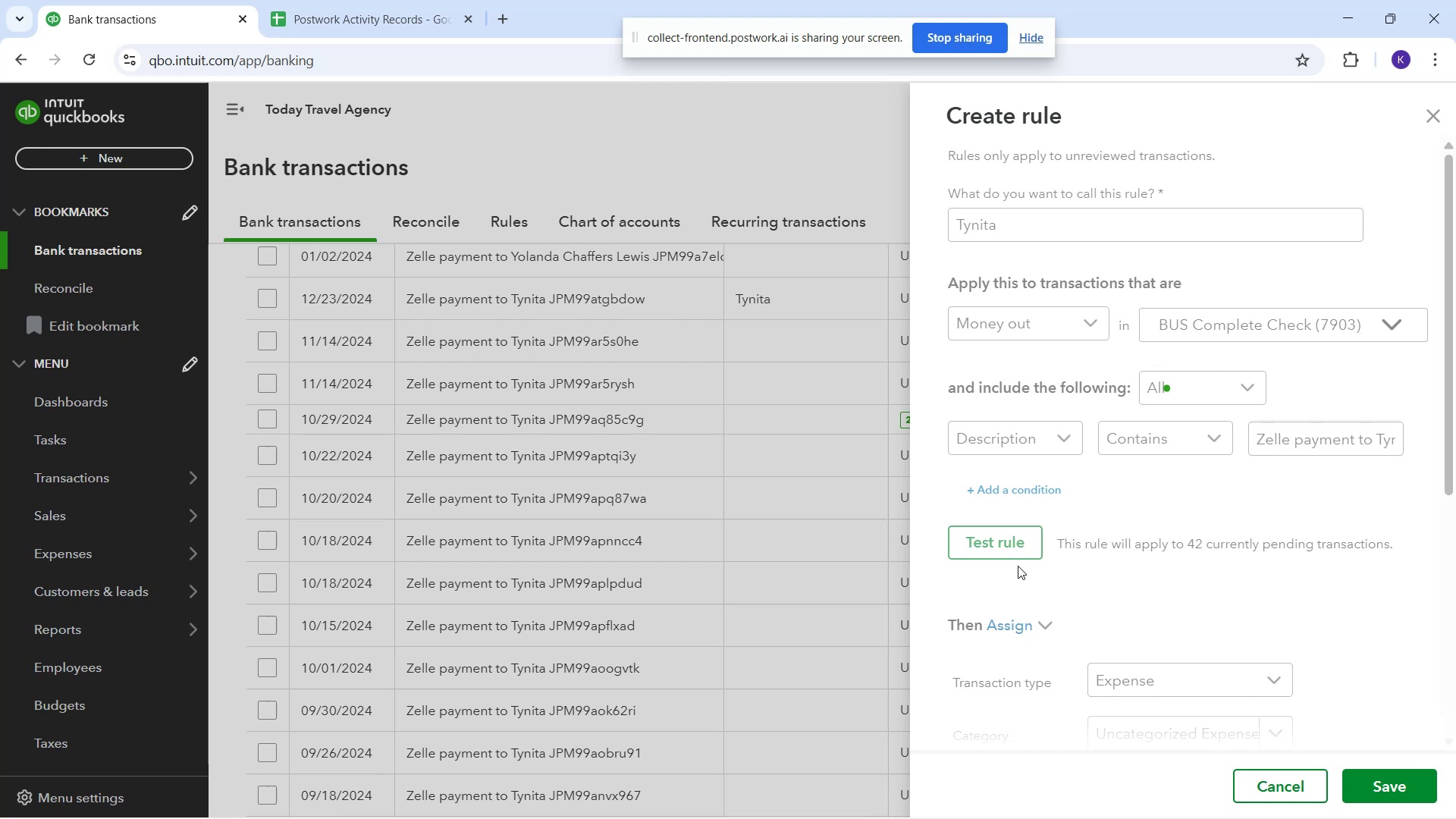 
wait(12.23)
 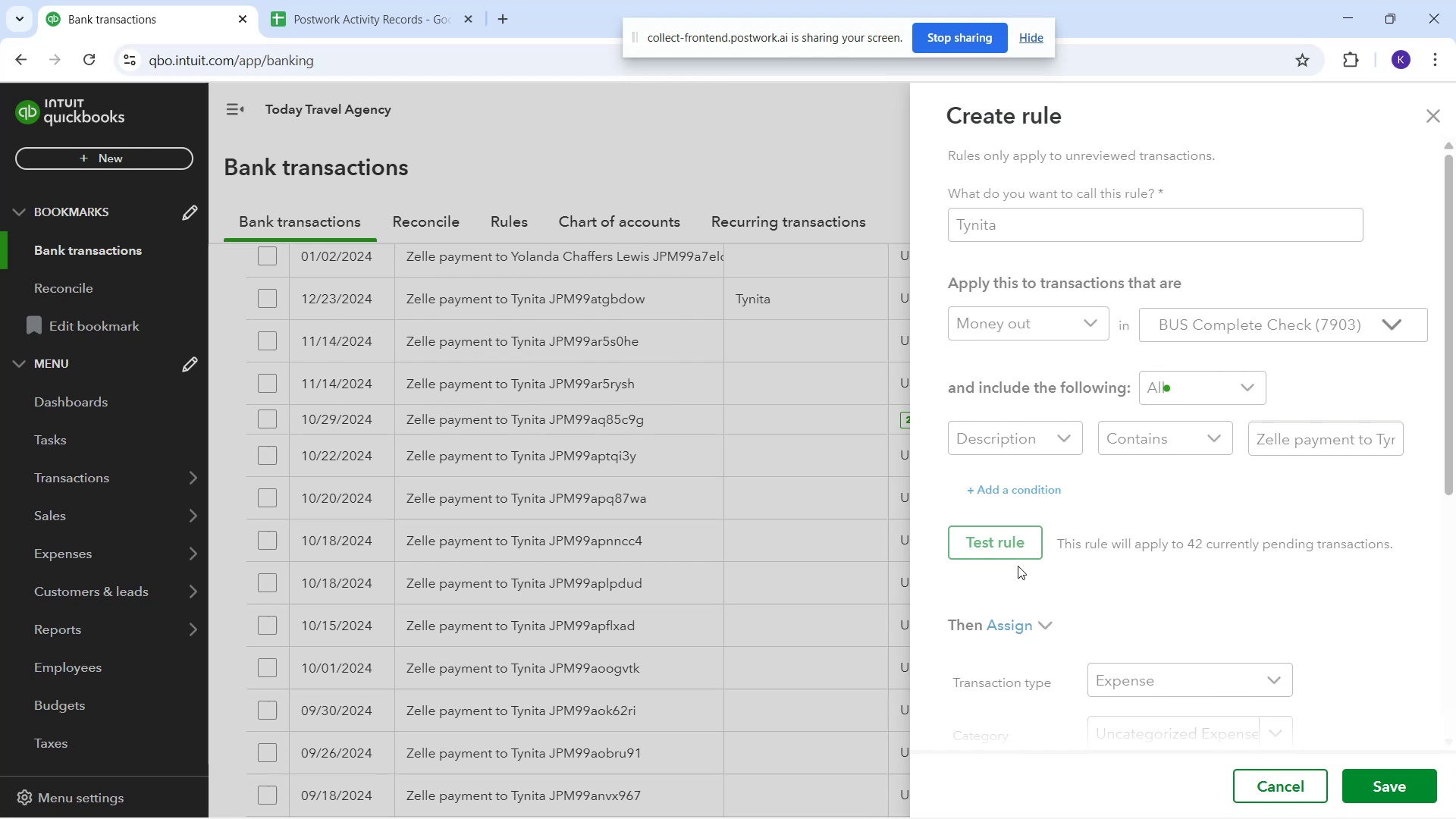 
scroll: coordinate [625, 543], scroll_direction: down, amount: 2.0
 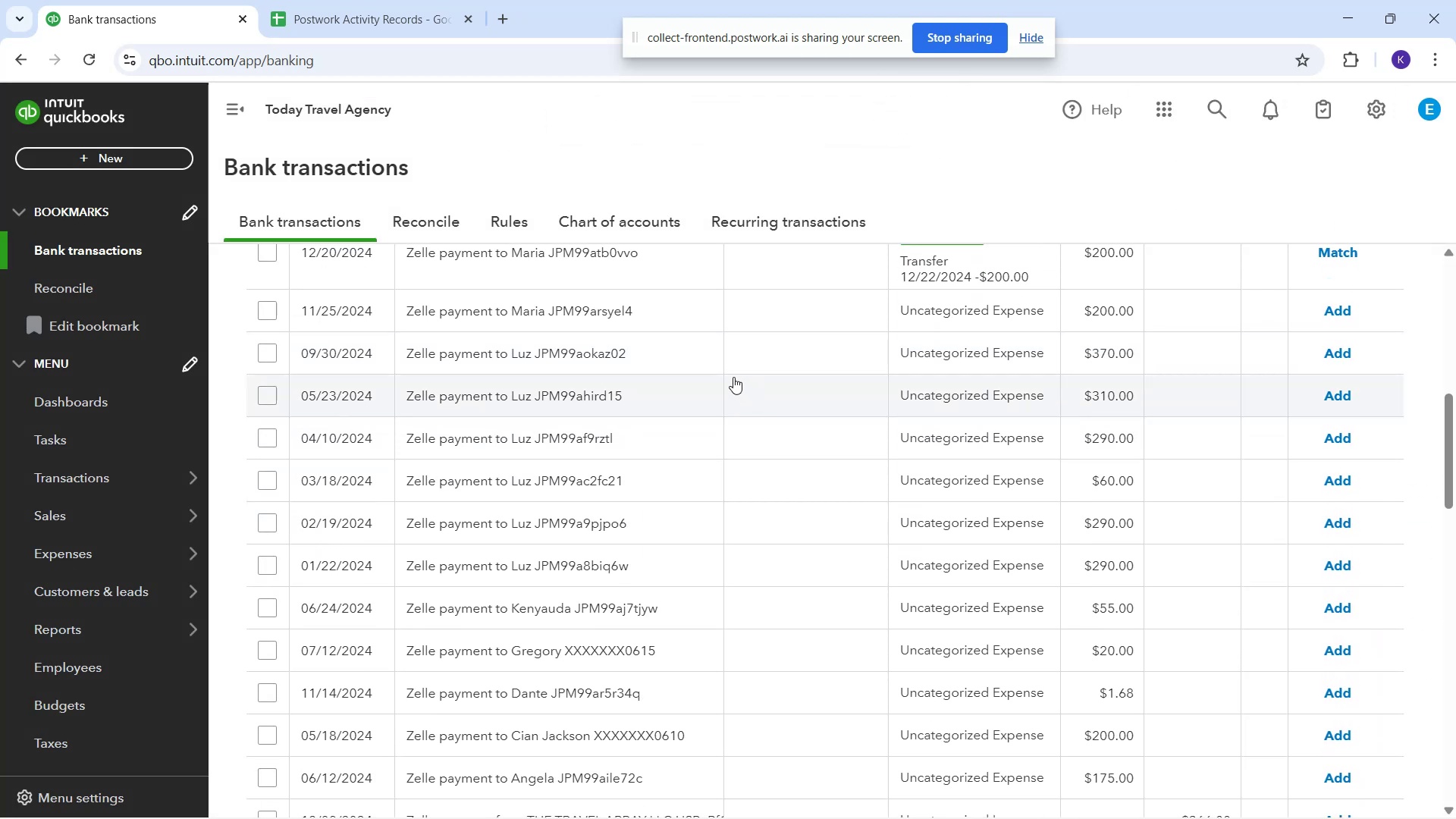 
left_click([715, 354])
 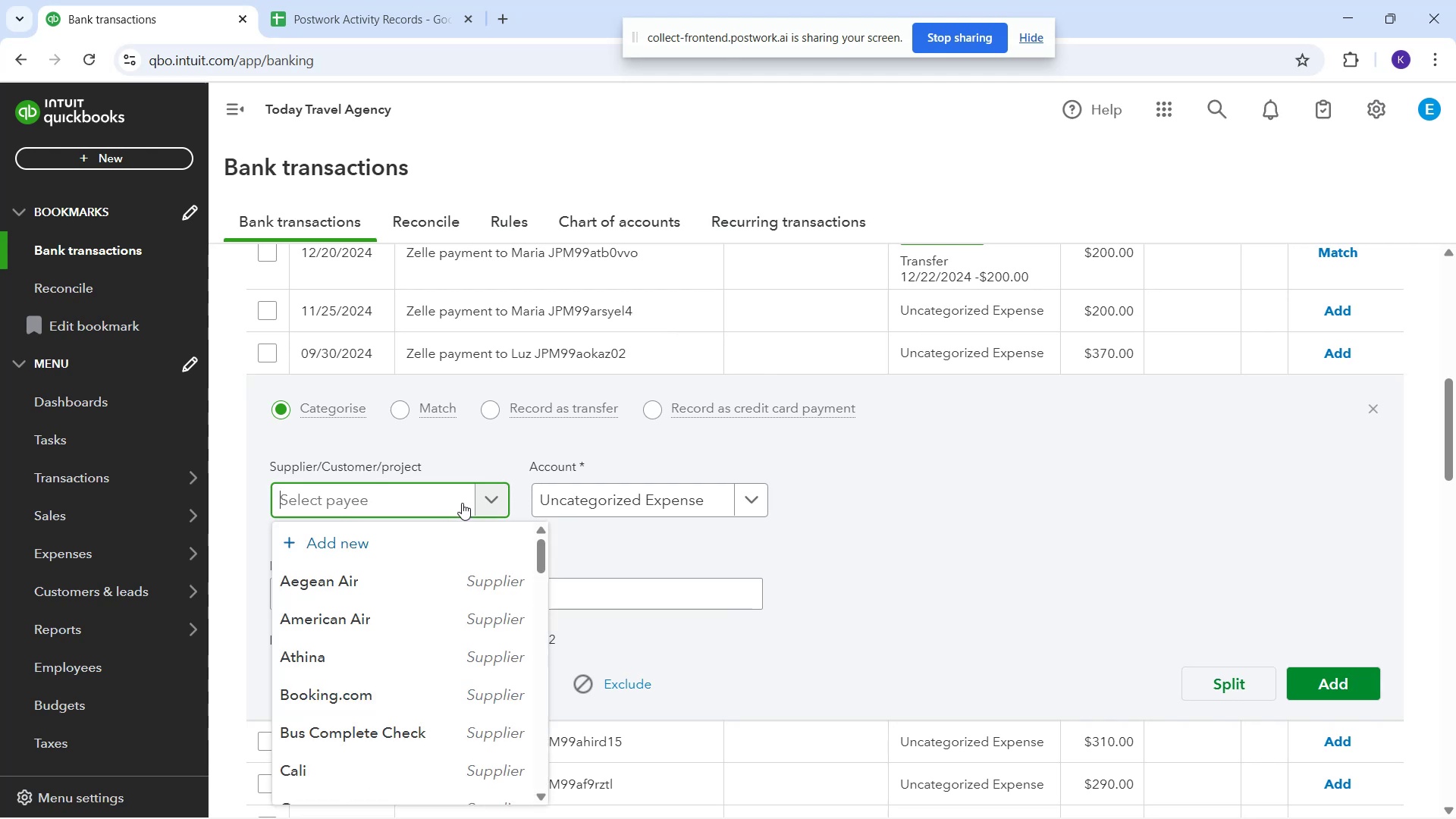 
left_click([446, 538])
 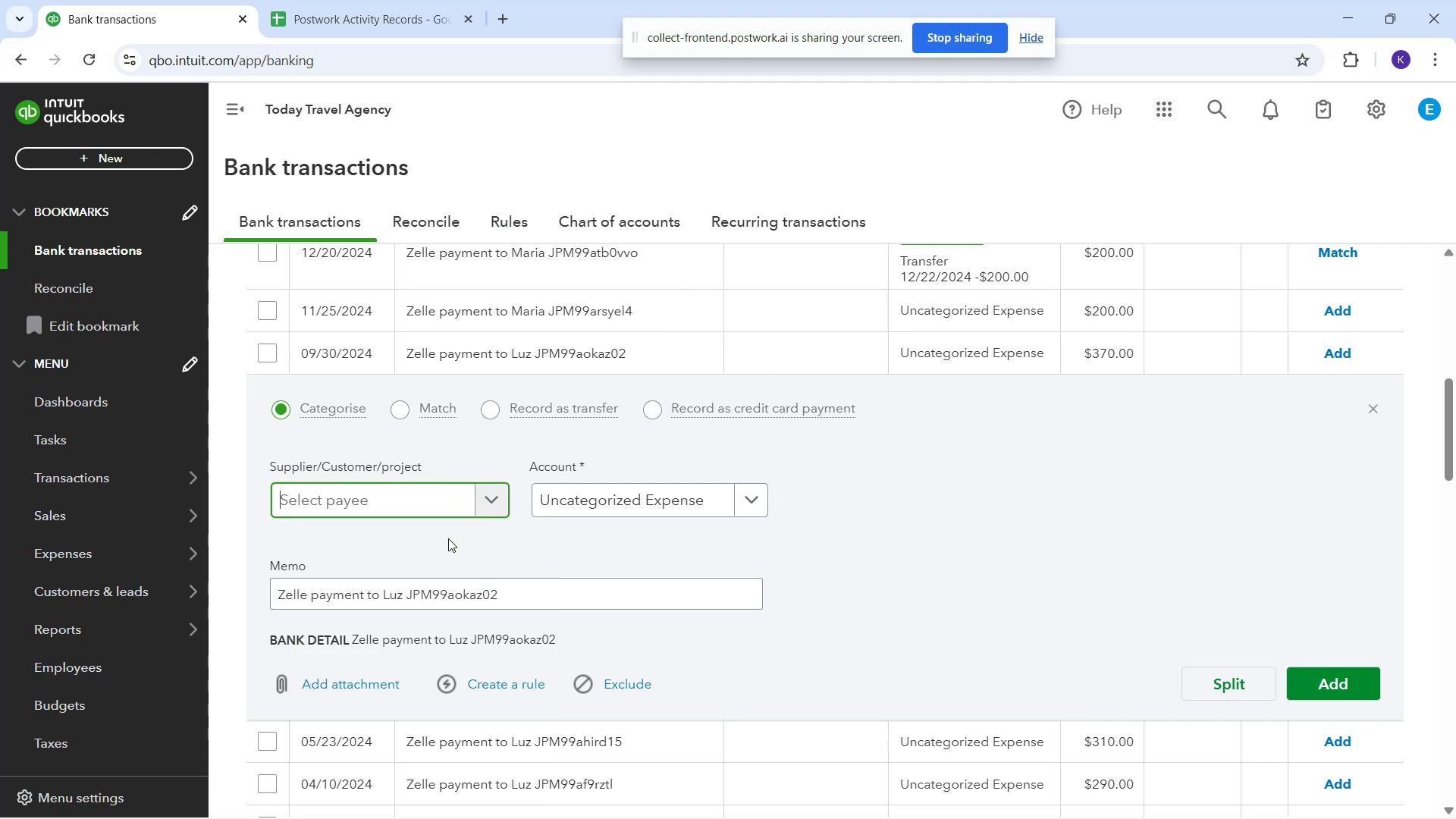 
type(Lu)
key(Backspace)
type(Luz)
 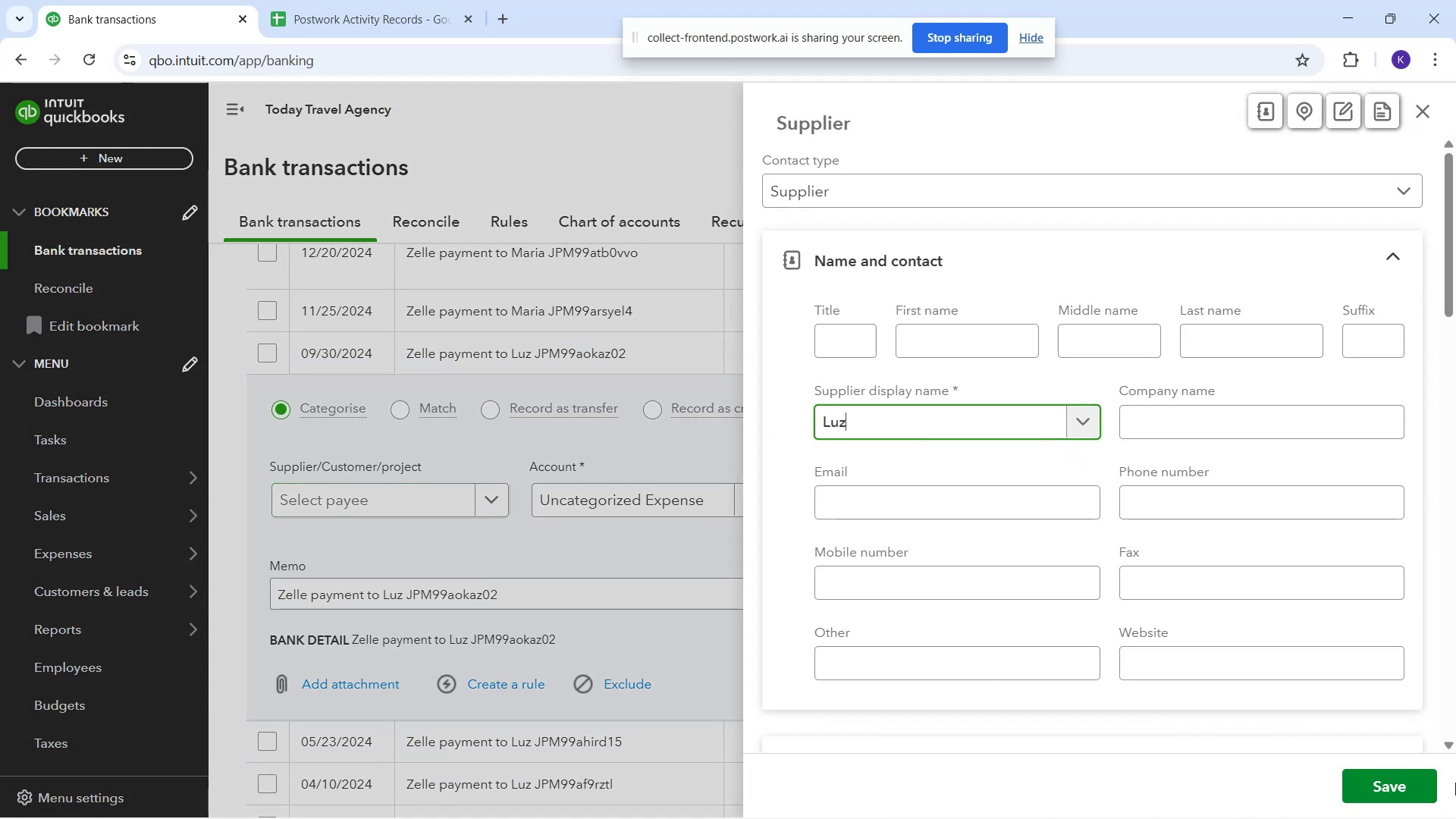 
left_click([1402, 795])
 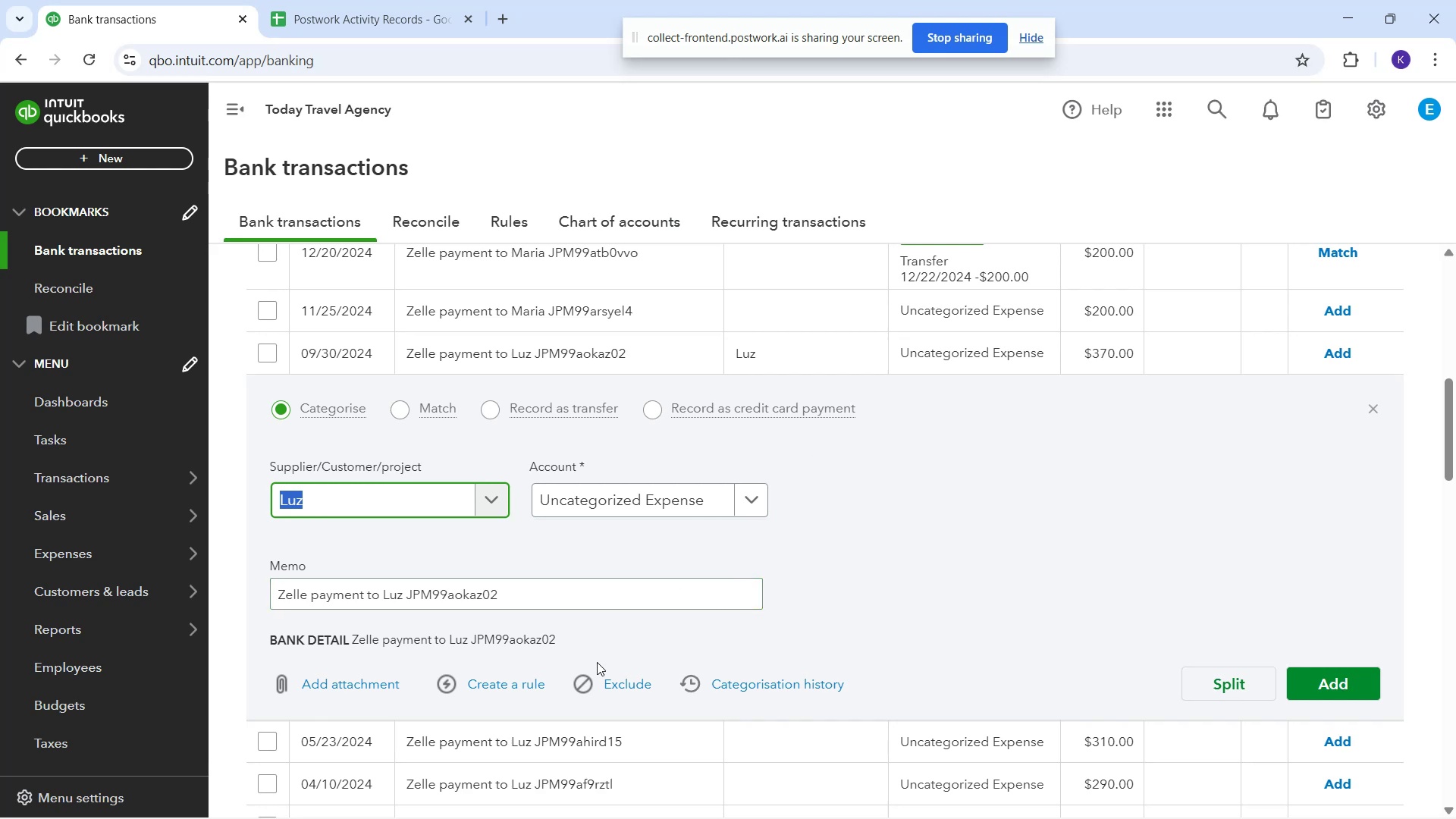 
wait(5.67)
 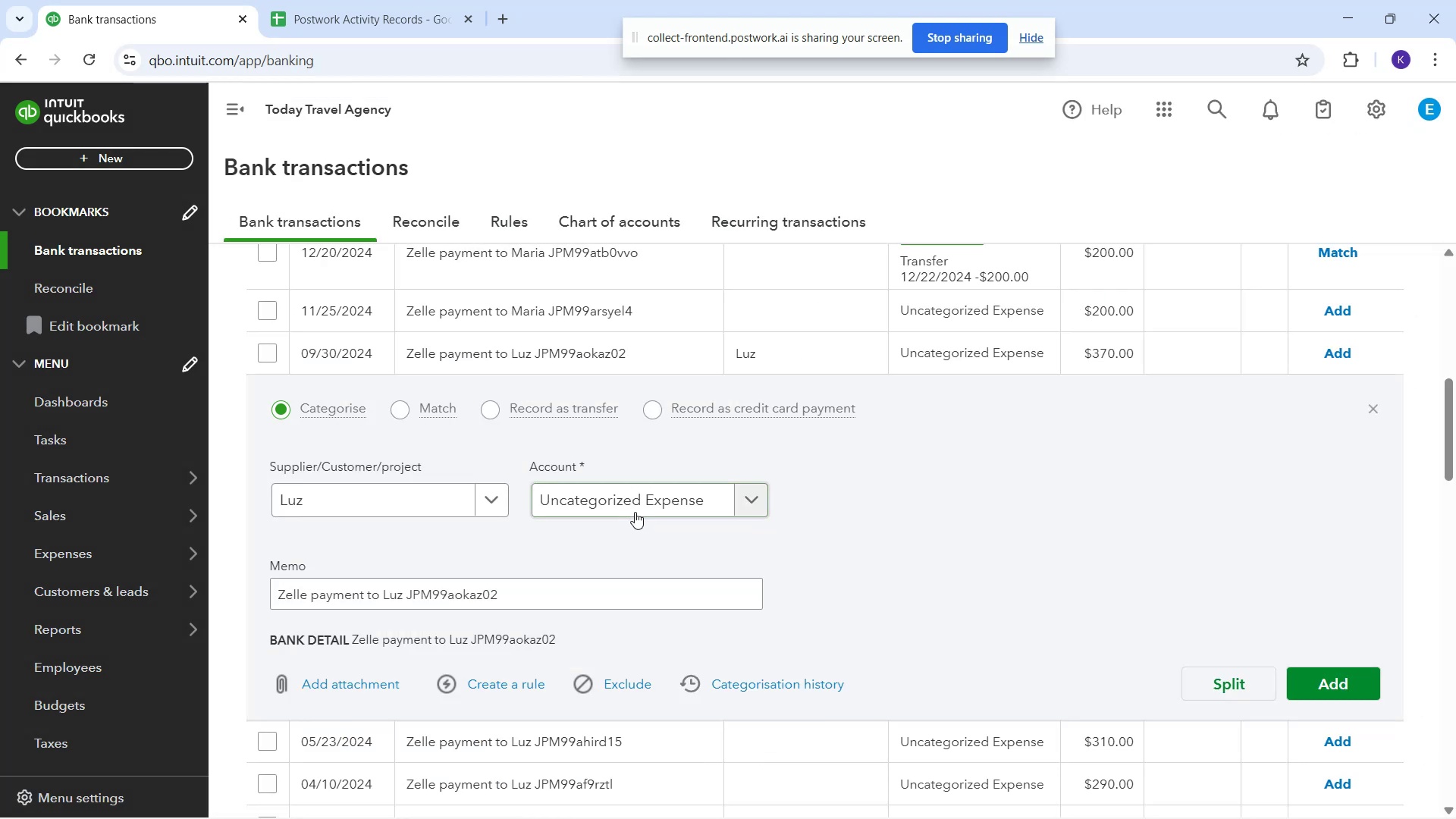 
left_click([543, 684])
 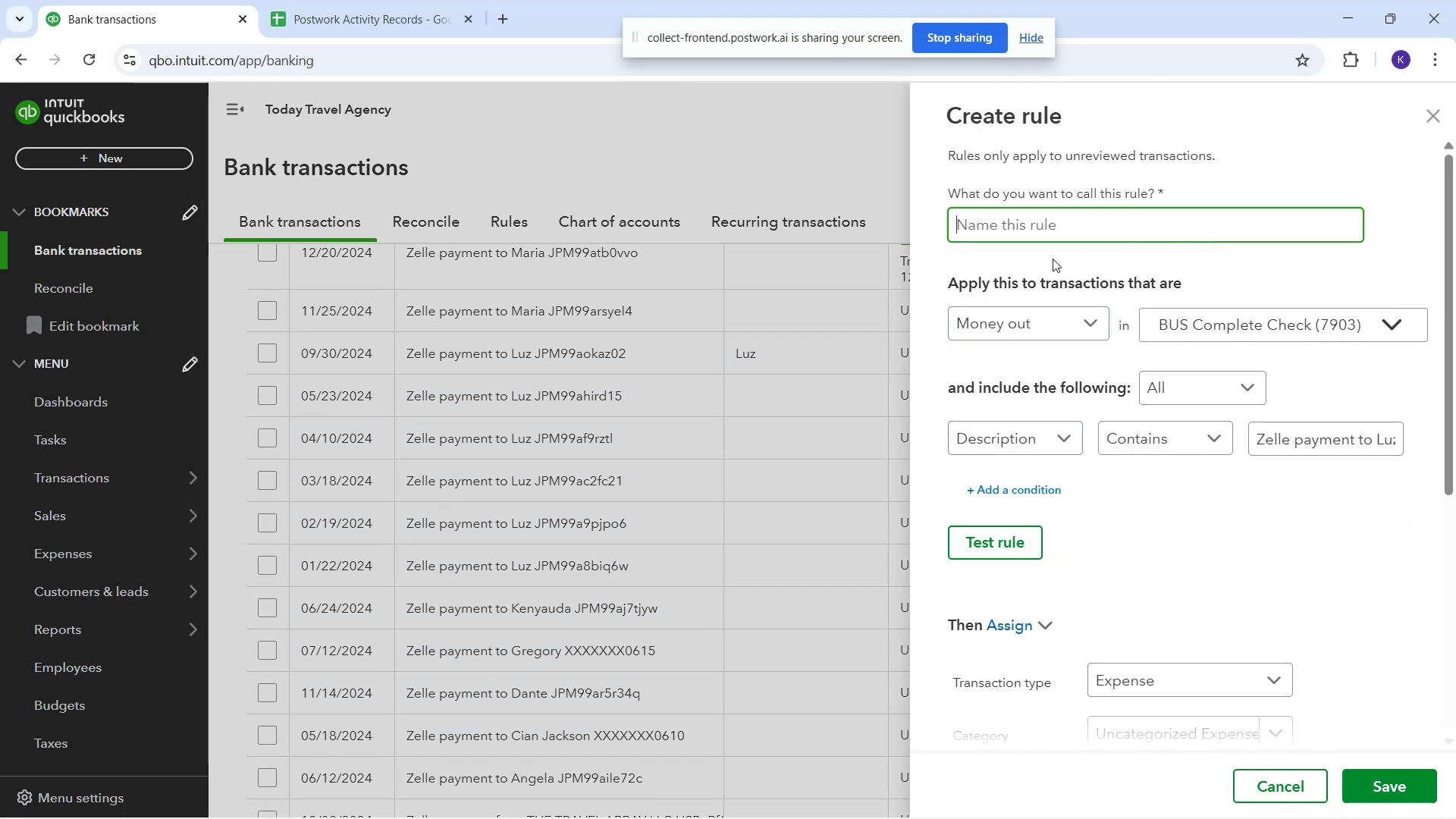 
type(Luz)
 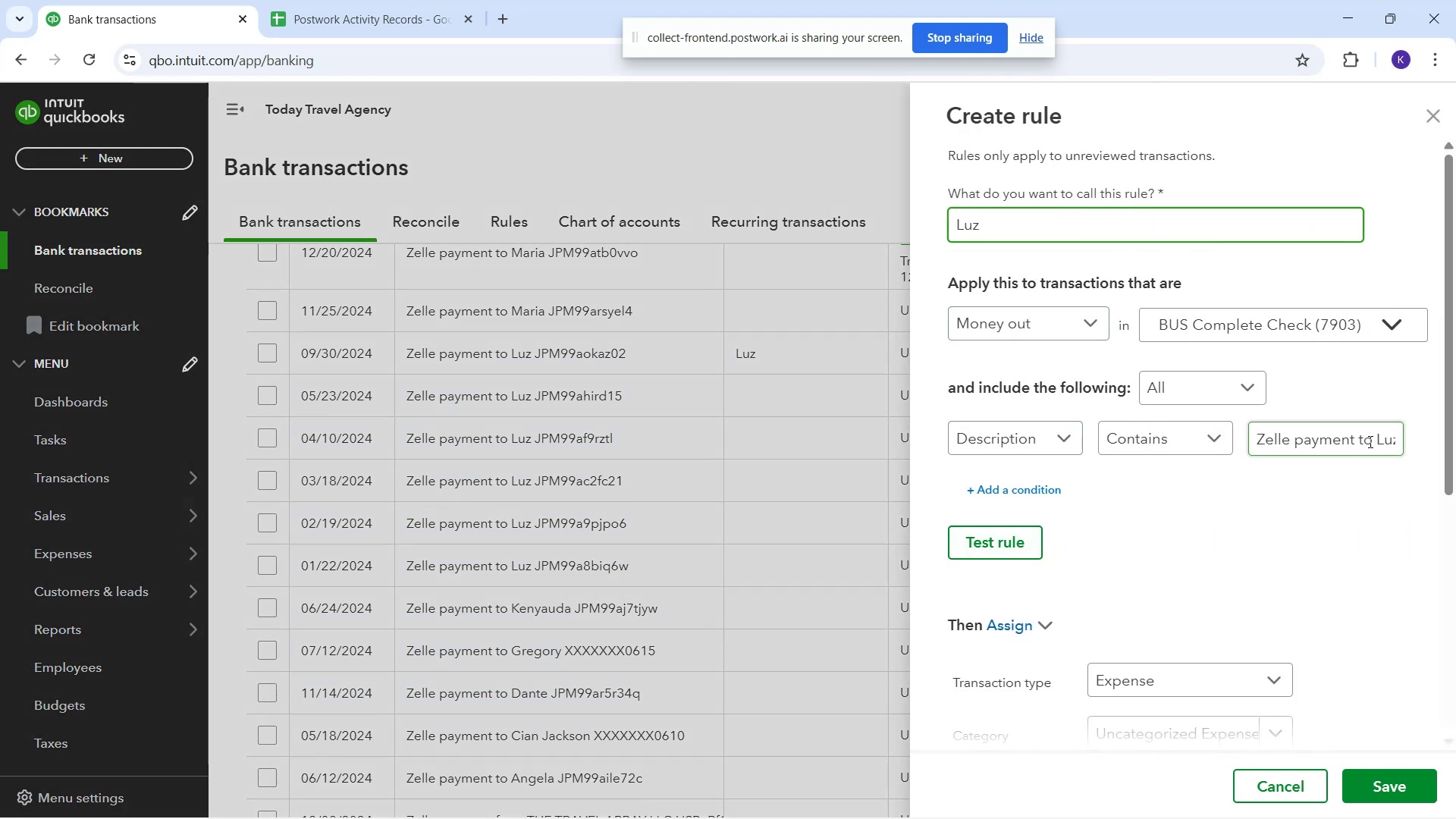 
key(ArrowRight)
 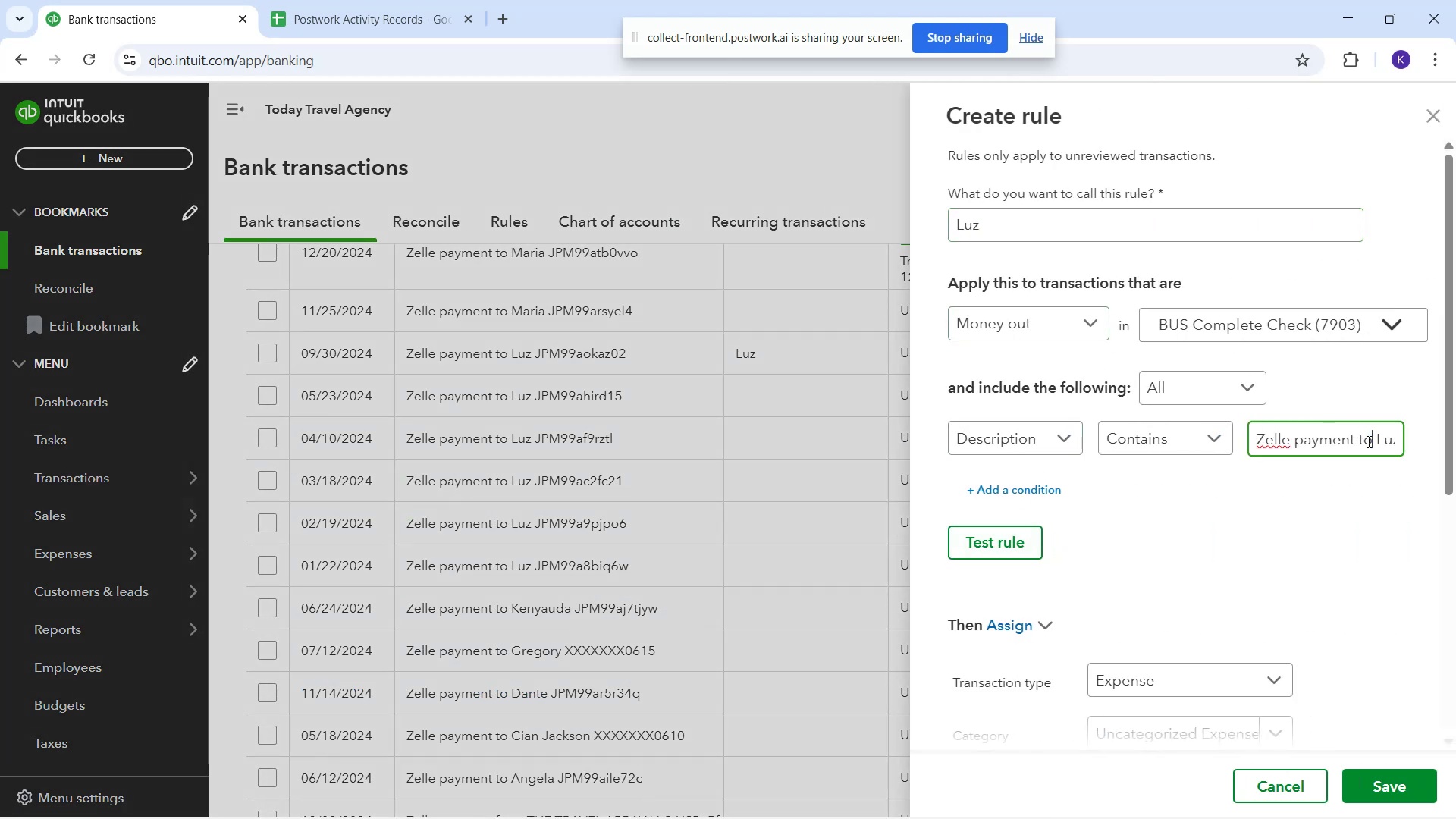 
key(ArrowRight)
 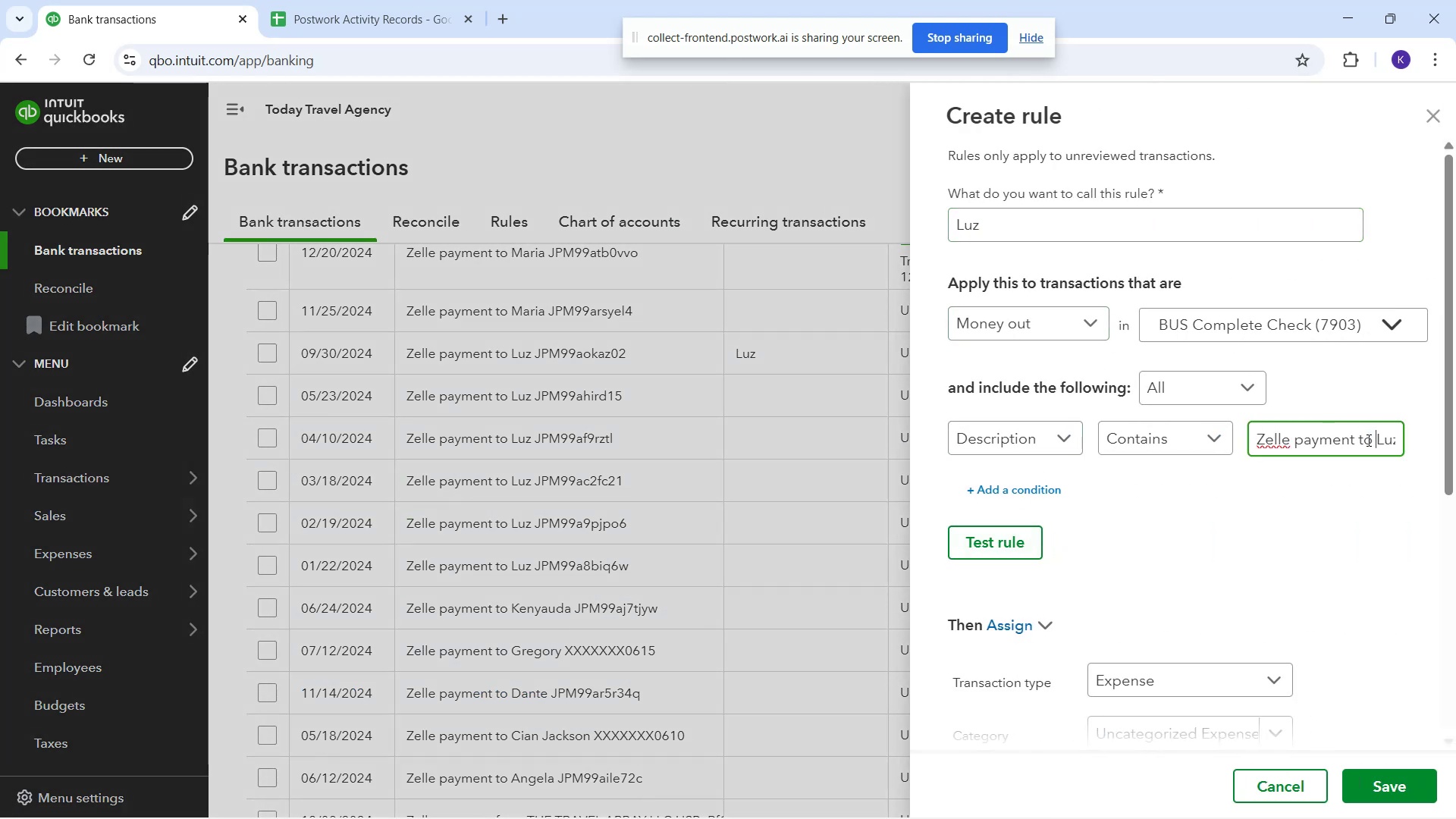 
key(ArrowRight)
 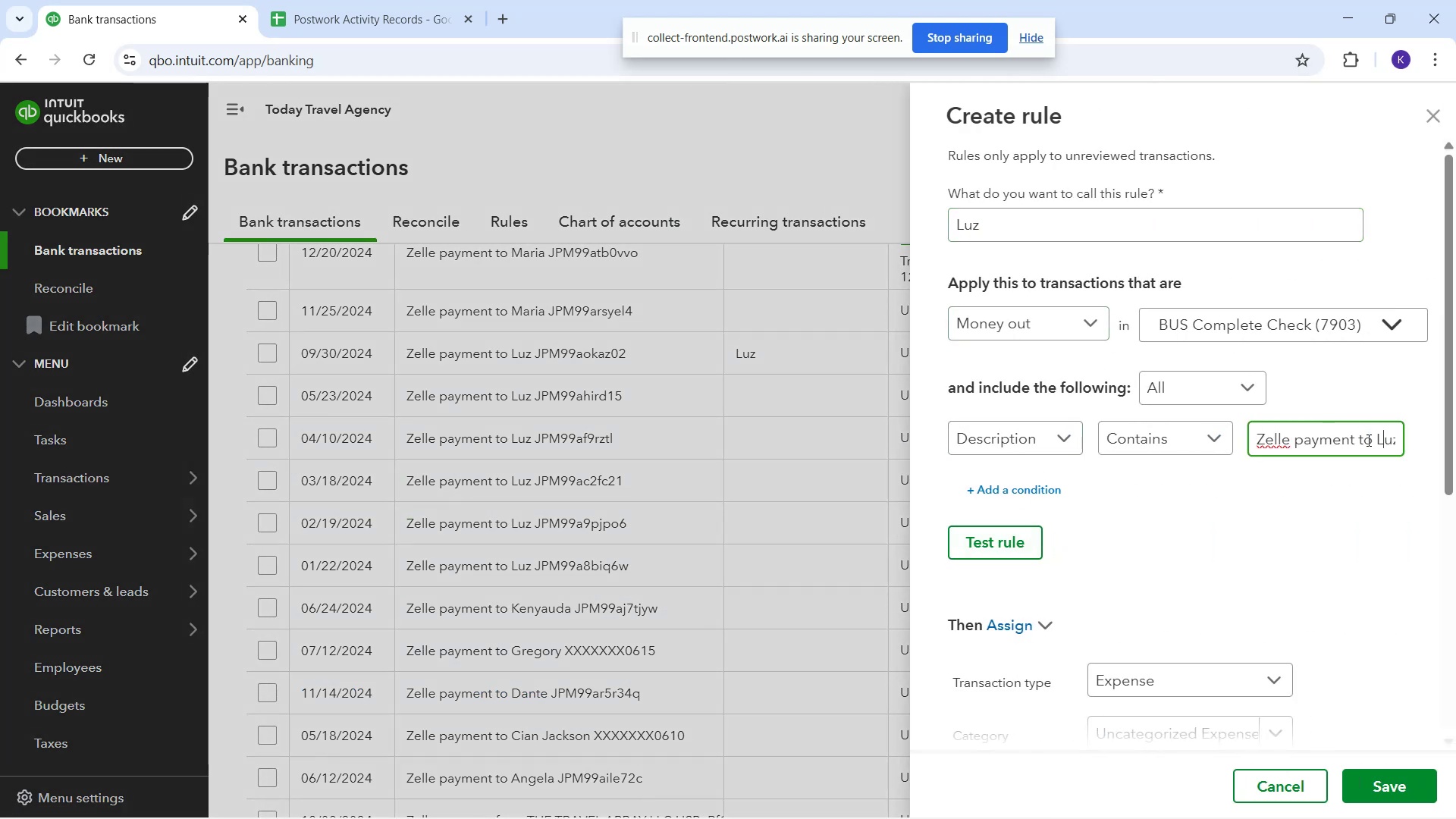 
key(ArrowRight)
 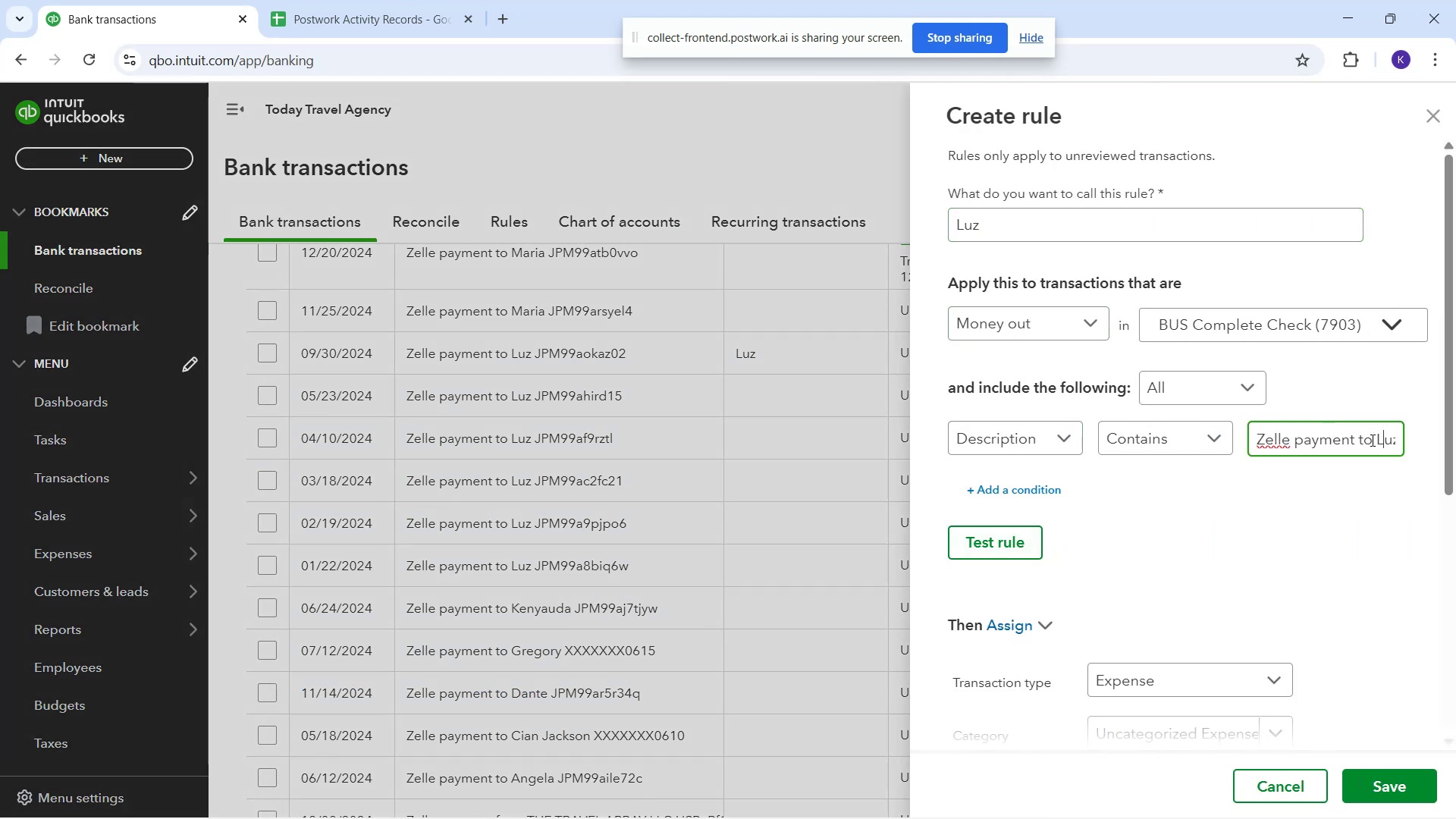 
key(ArrowRight)
 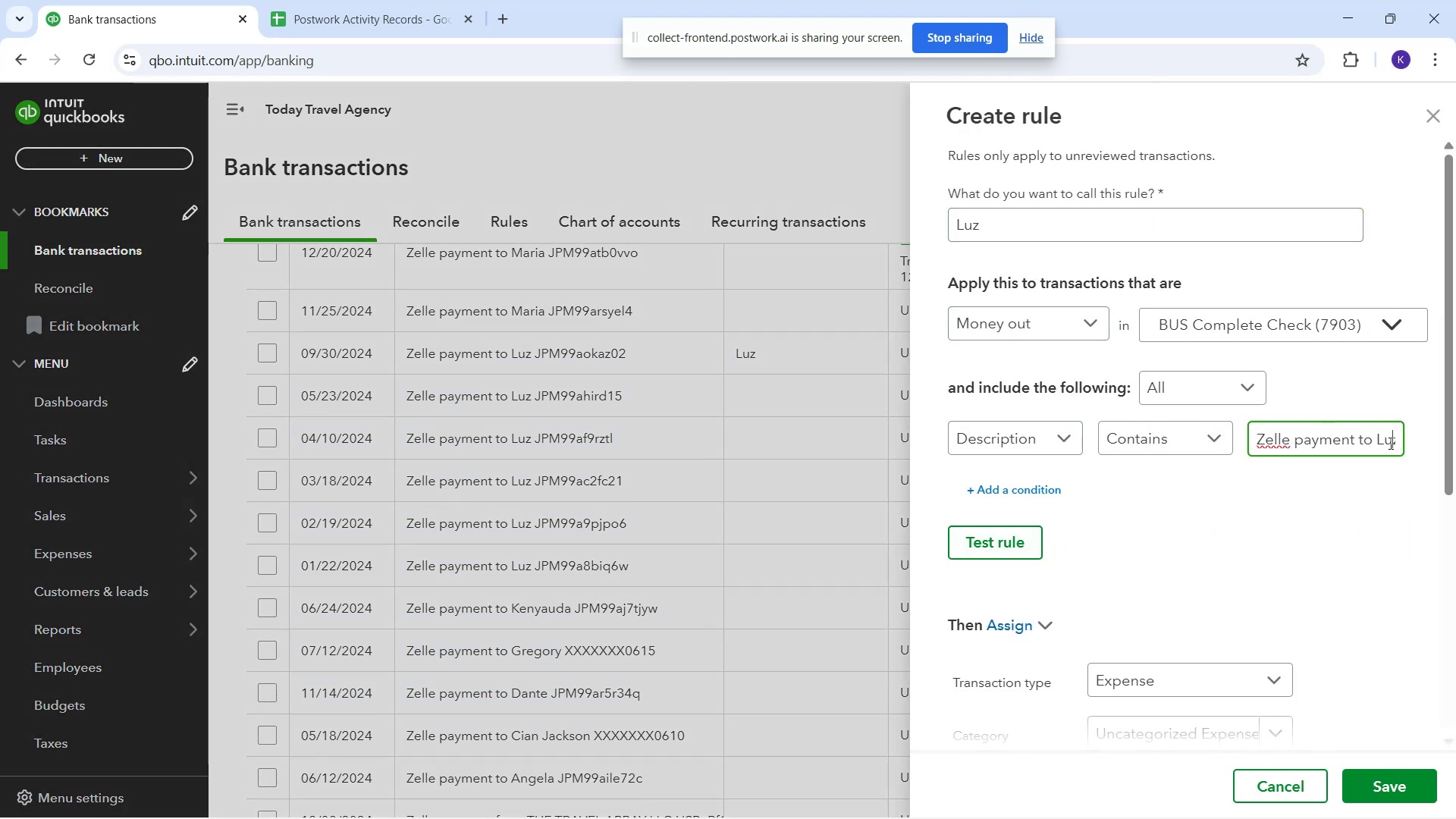 
key(ArrowRight)
 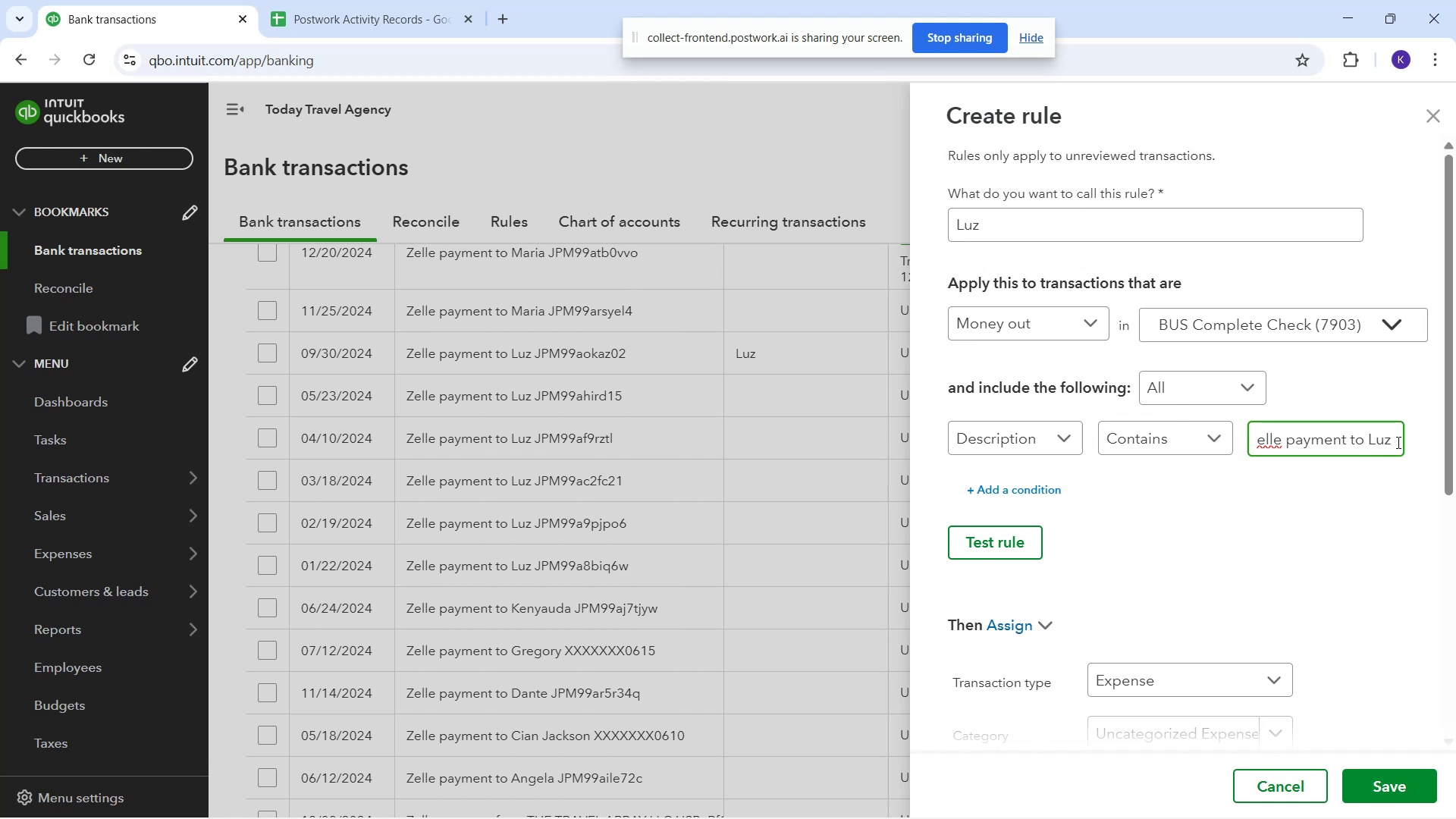 
left_click_drag(start_coordinate=[1394, 441], to_coordinate=[1455, 425])
 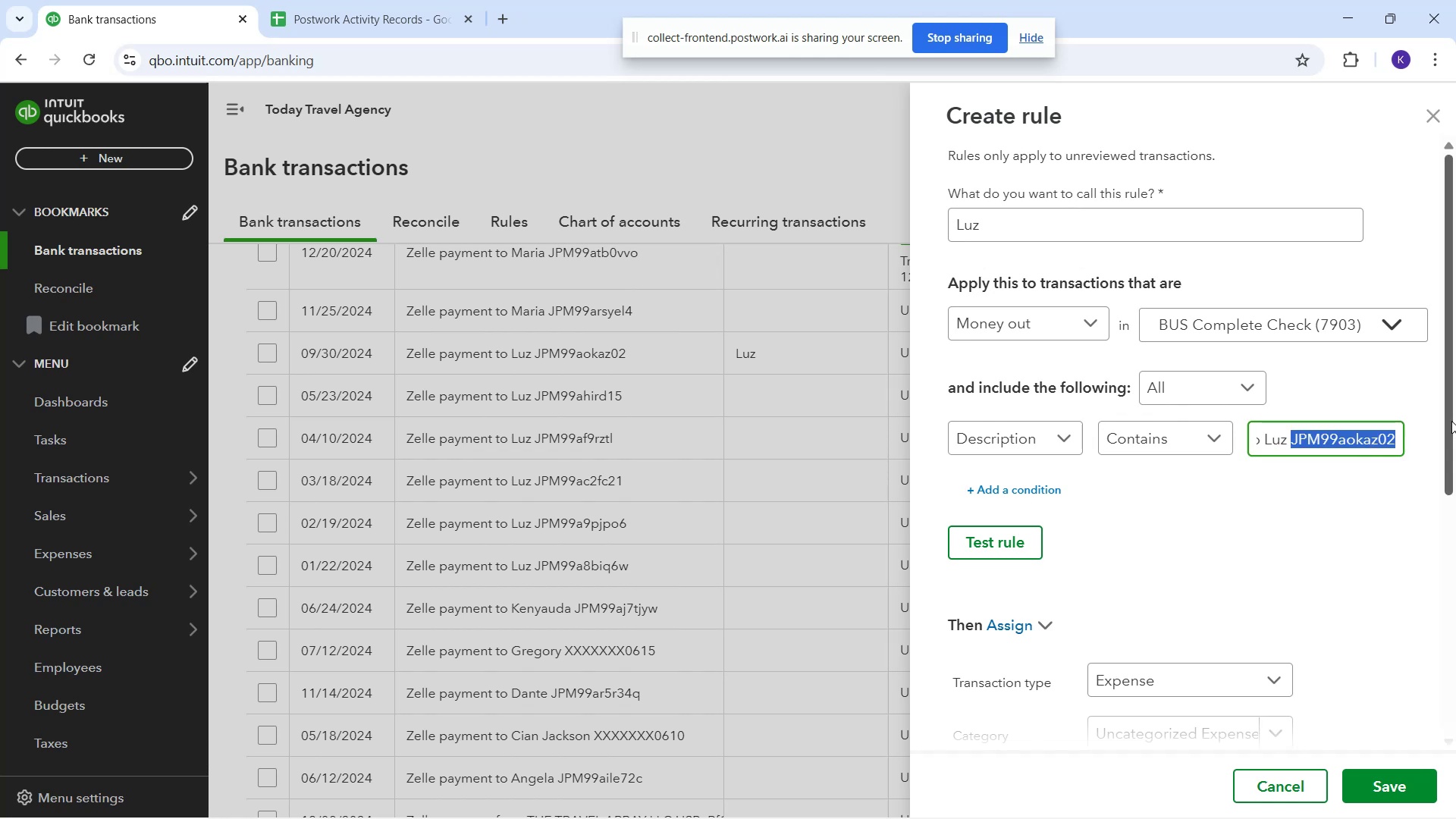 
key(Backspace)
 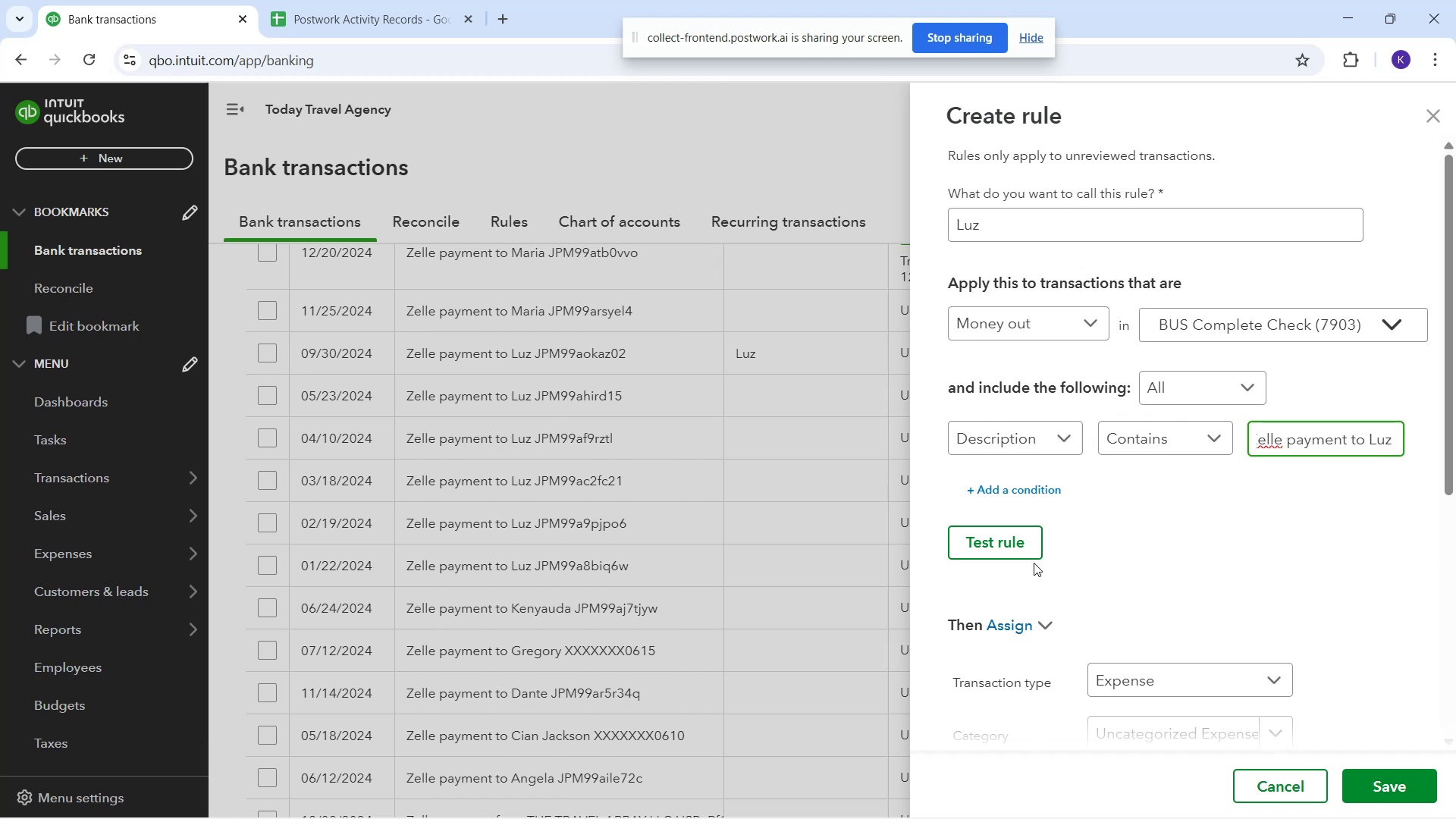 
left_click([1021, 554])
 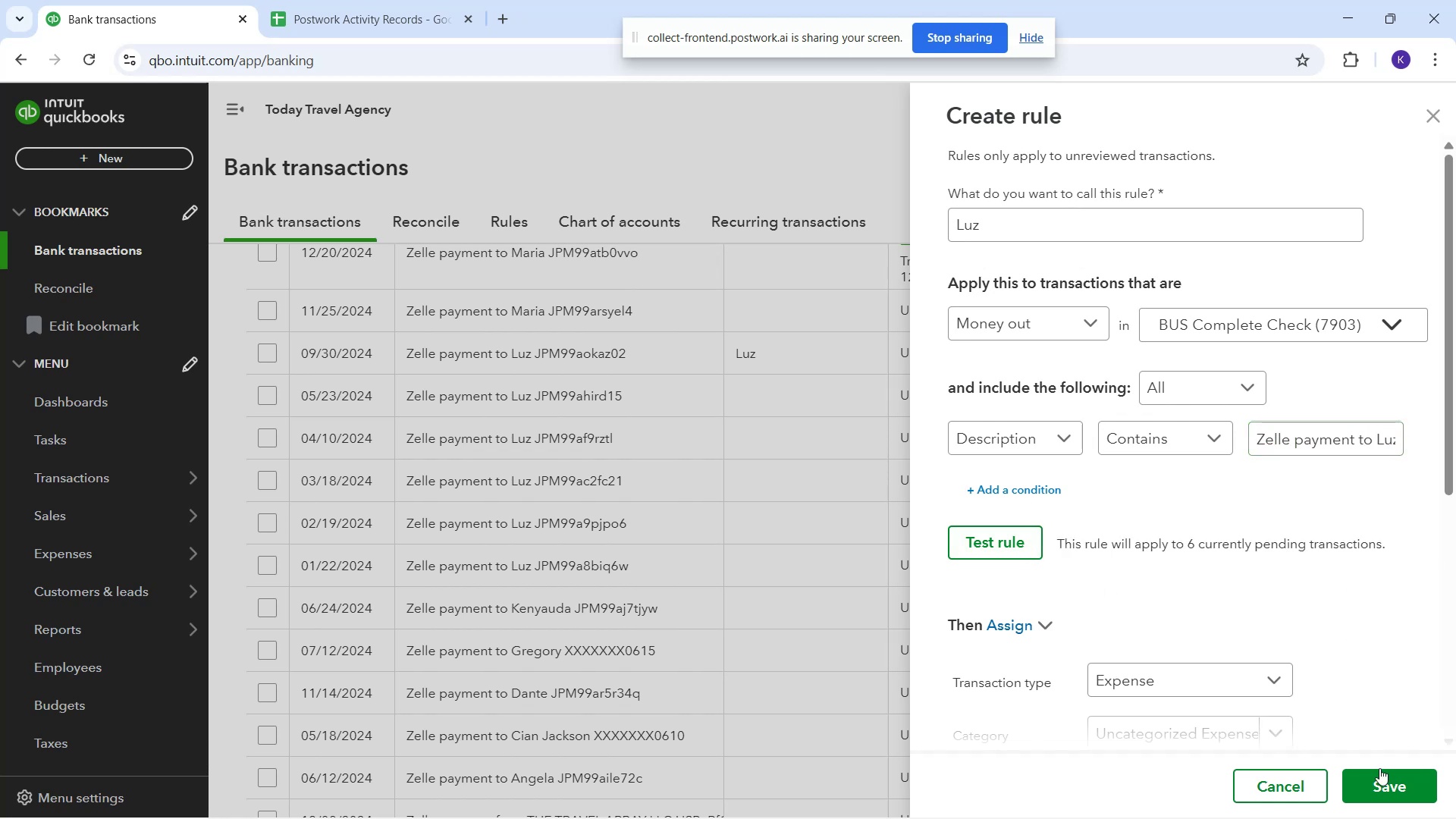 
left_click([1377, 781])
 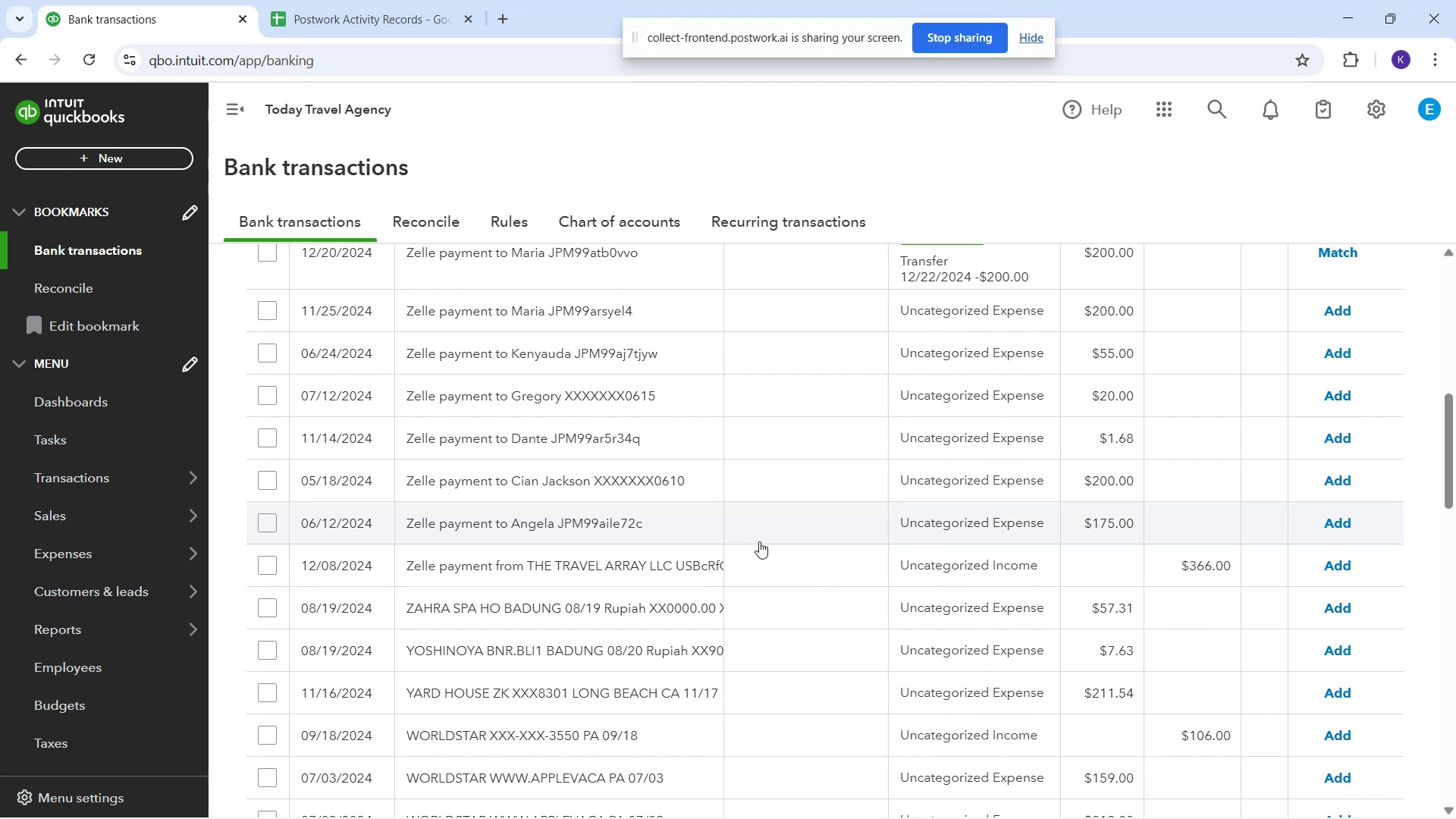 
wait(10.57)
 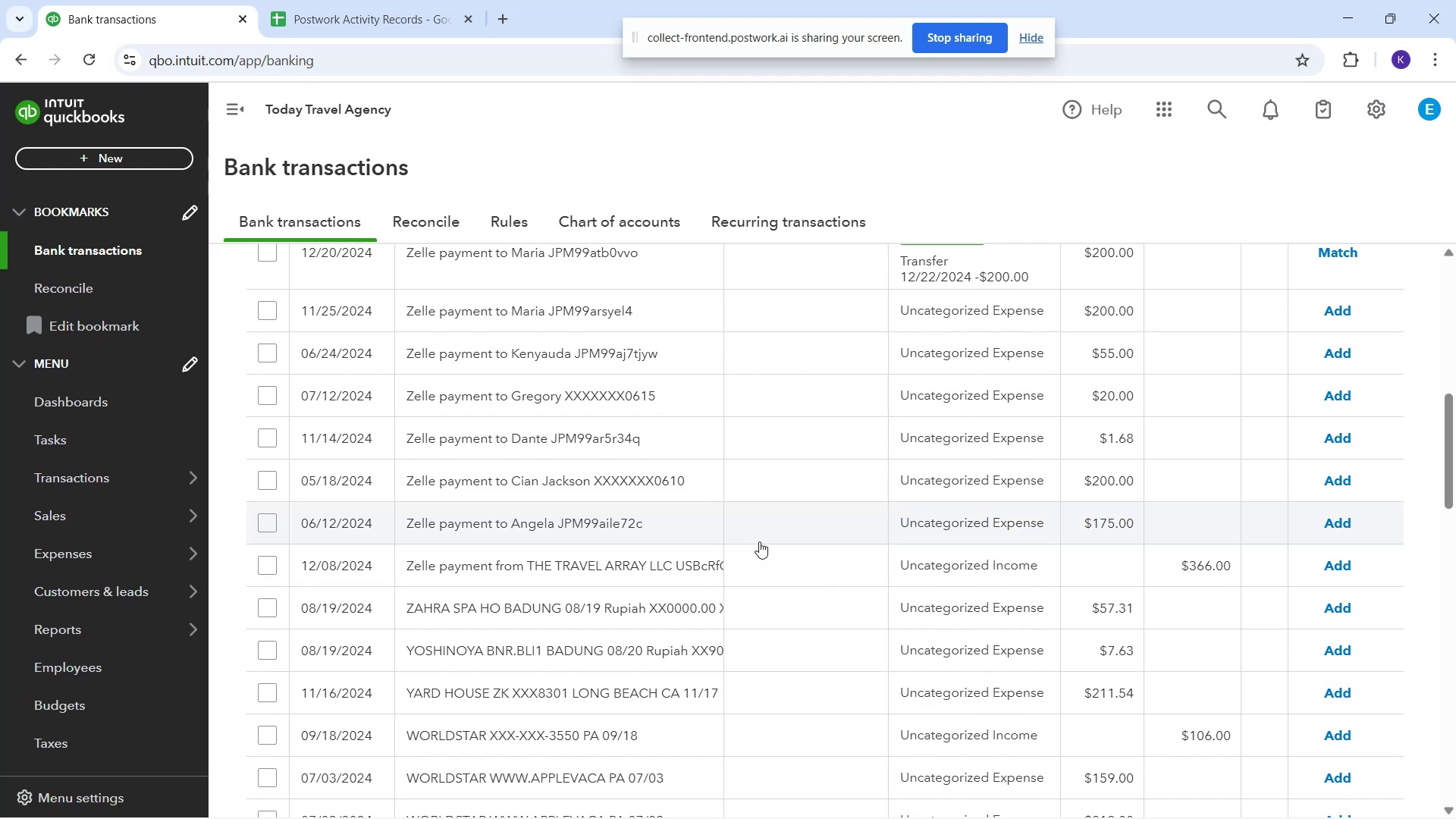 
scroll: coordinate [723, 616], scroll_direction: up, amount: 6.0
 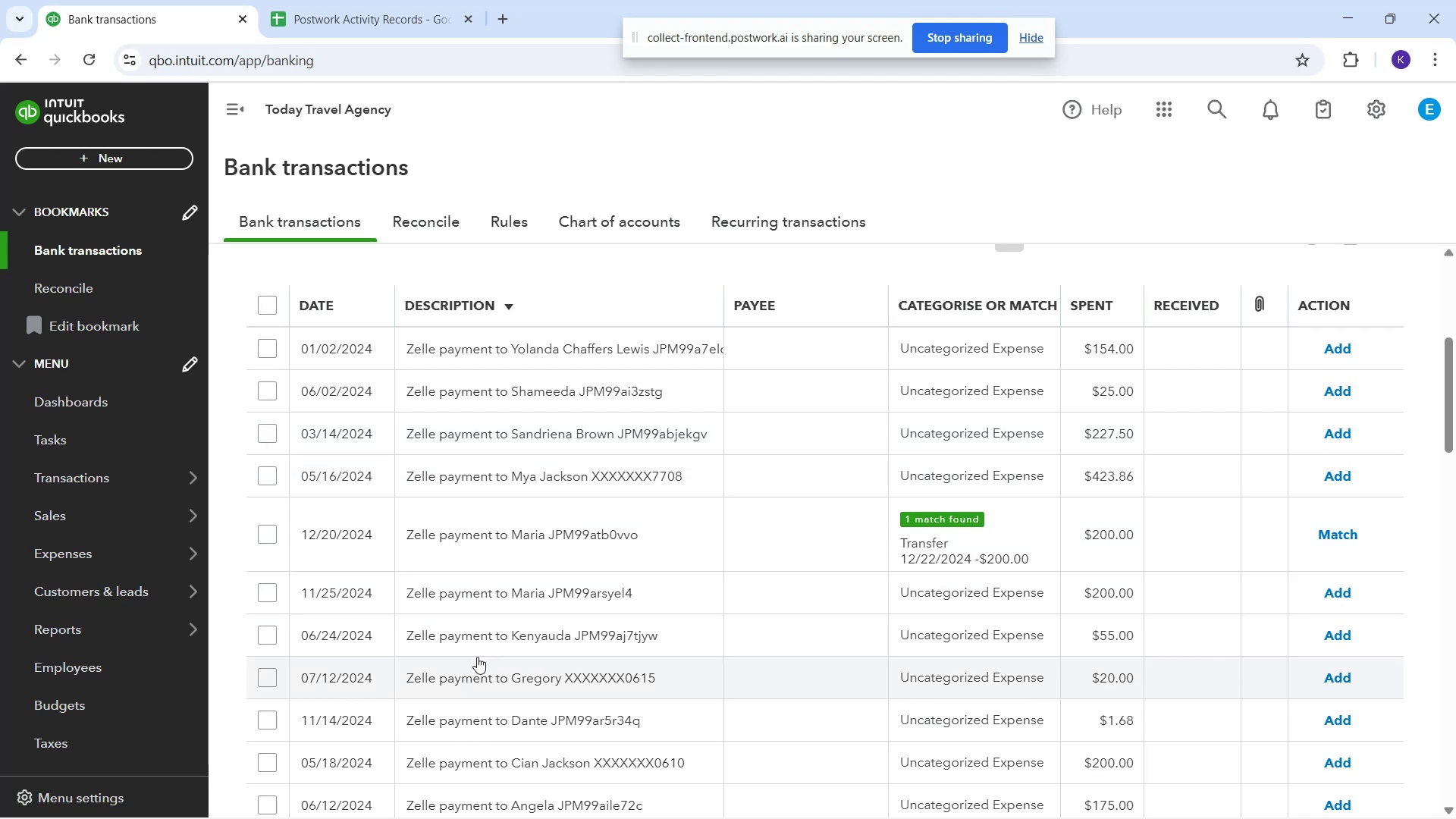 
wait(12.95)
 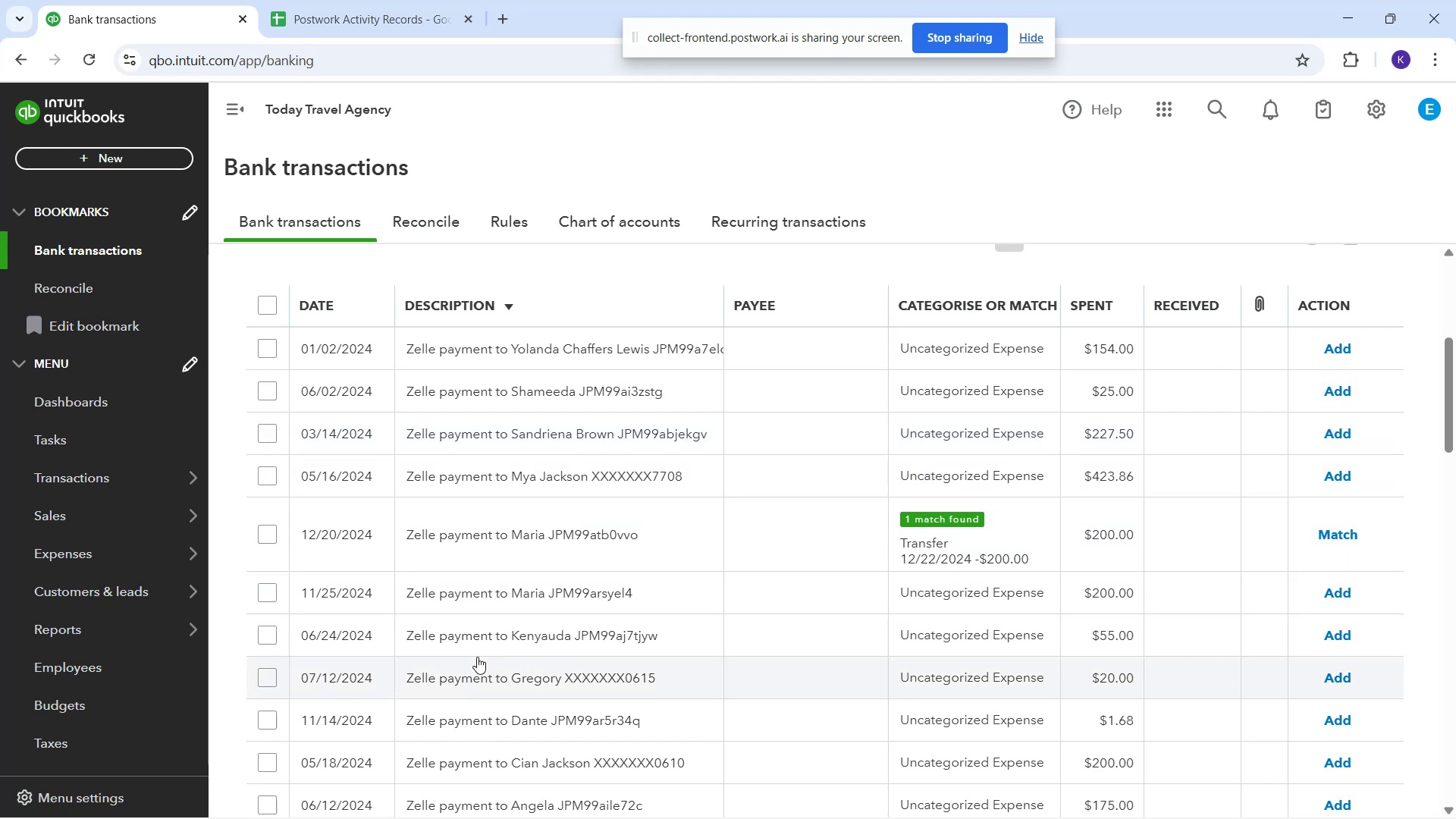 
left_click([393, 535])
 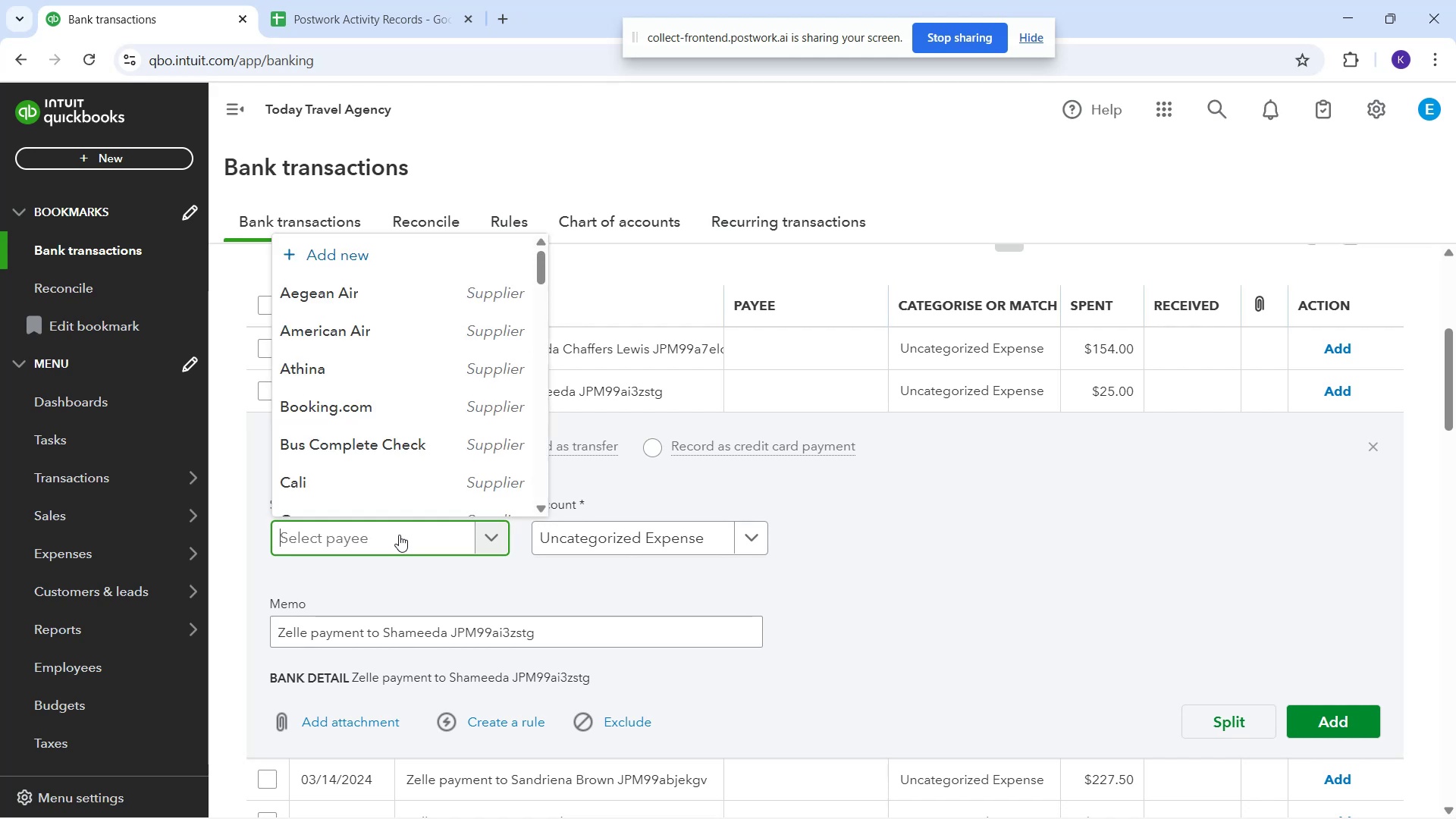 
type(Shameeda)
 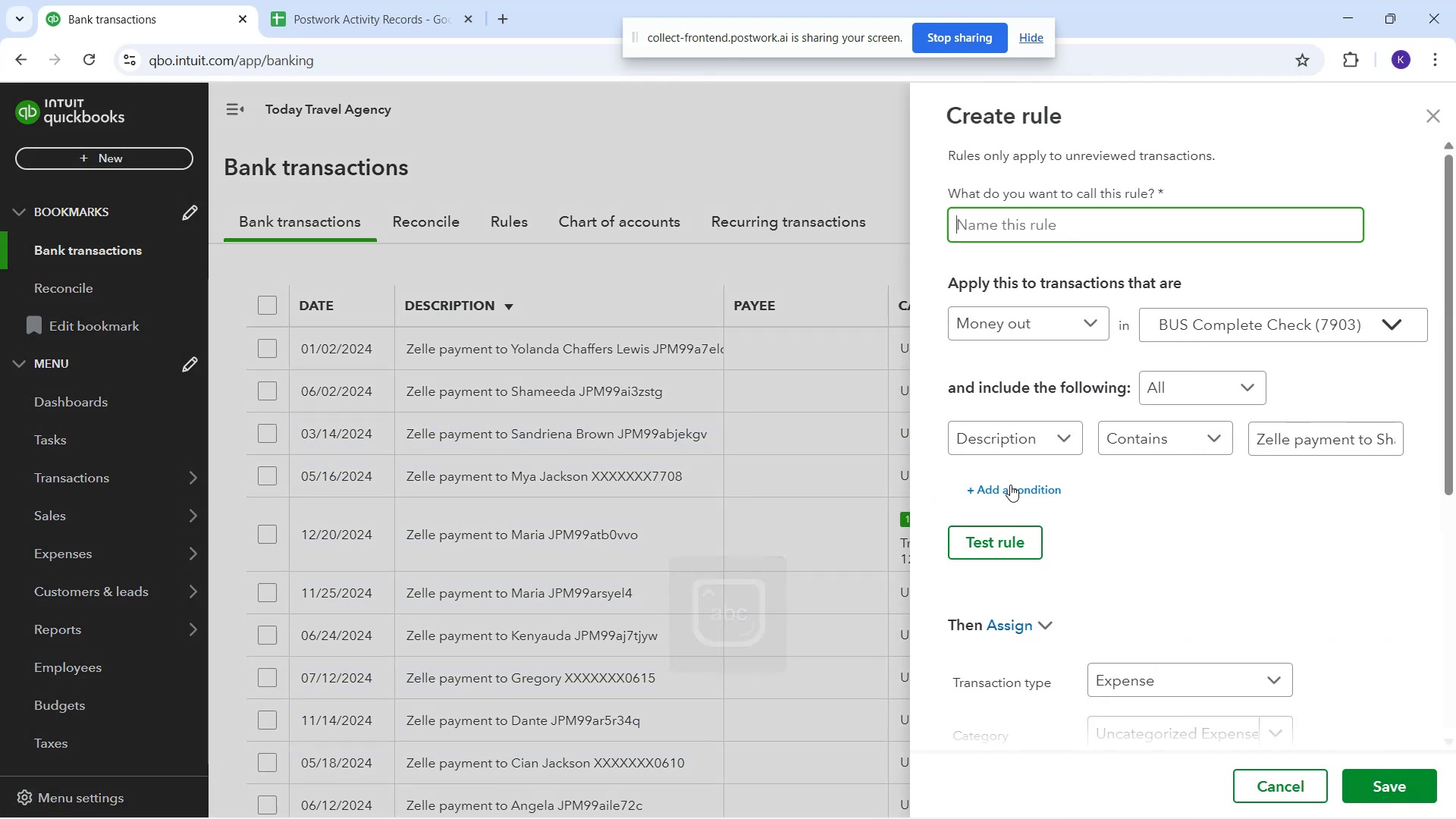 
wait(8.78)
 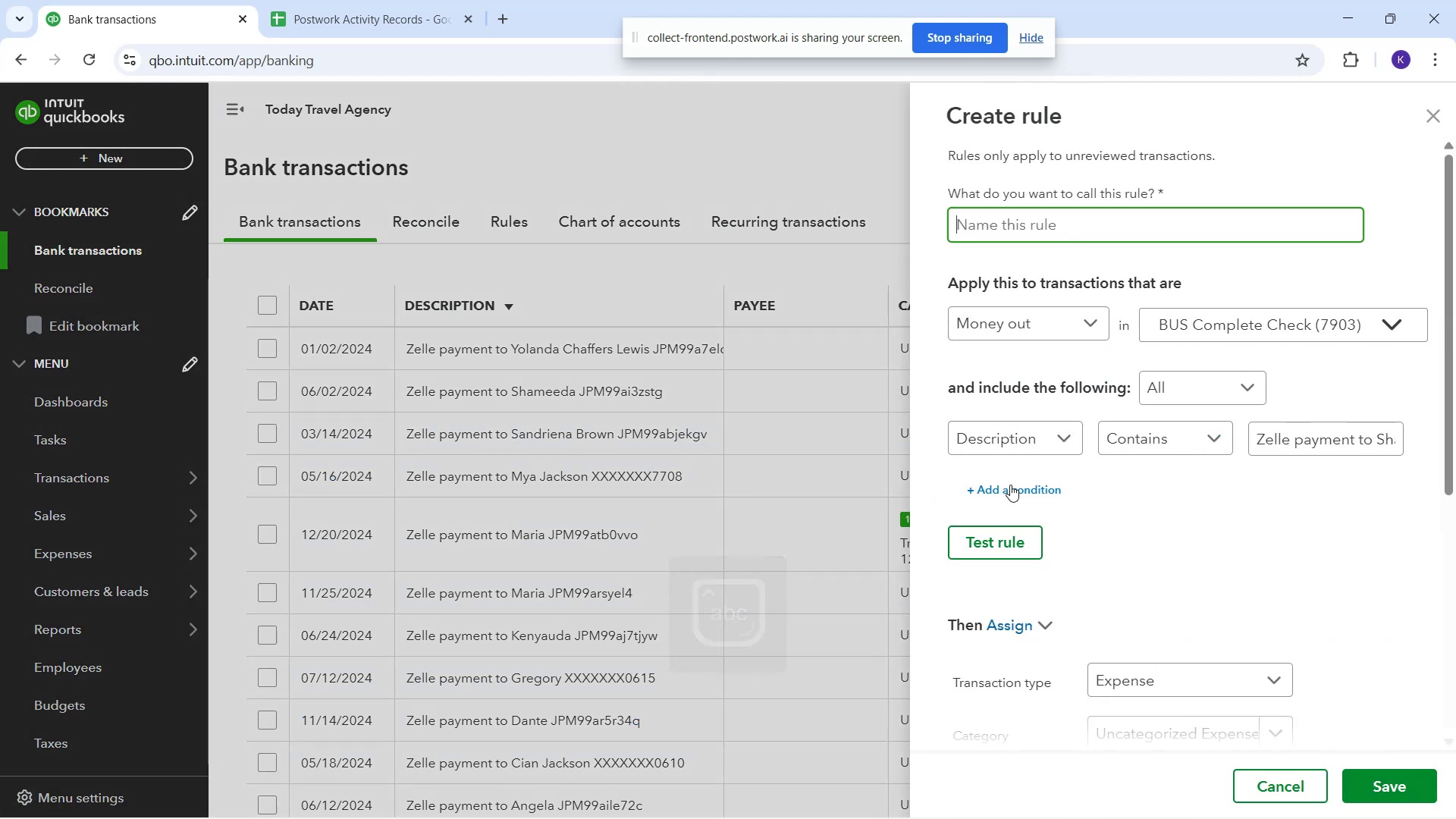 
hold_key(key=ShiftRight, duration=1.52)
 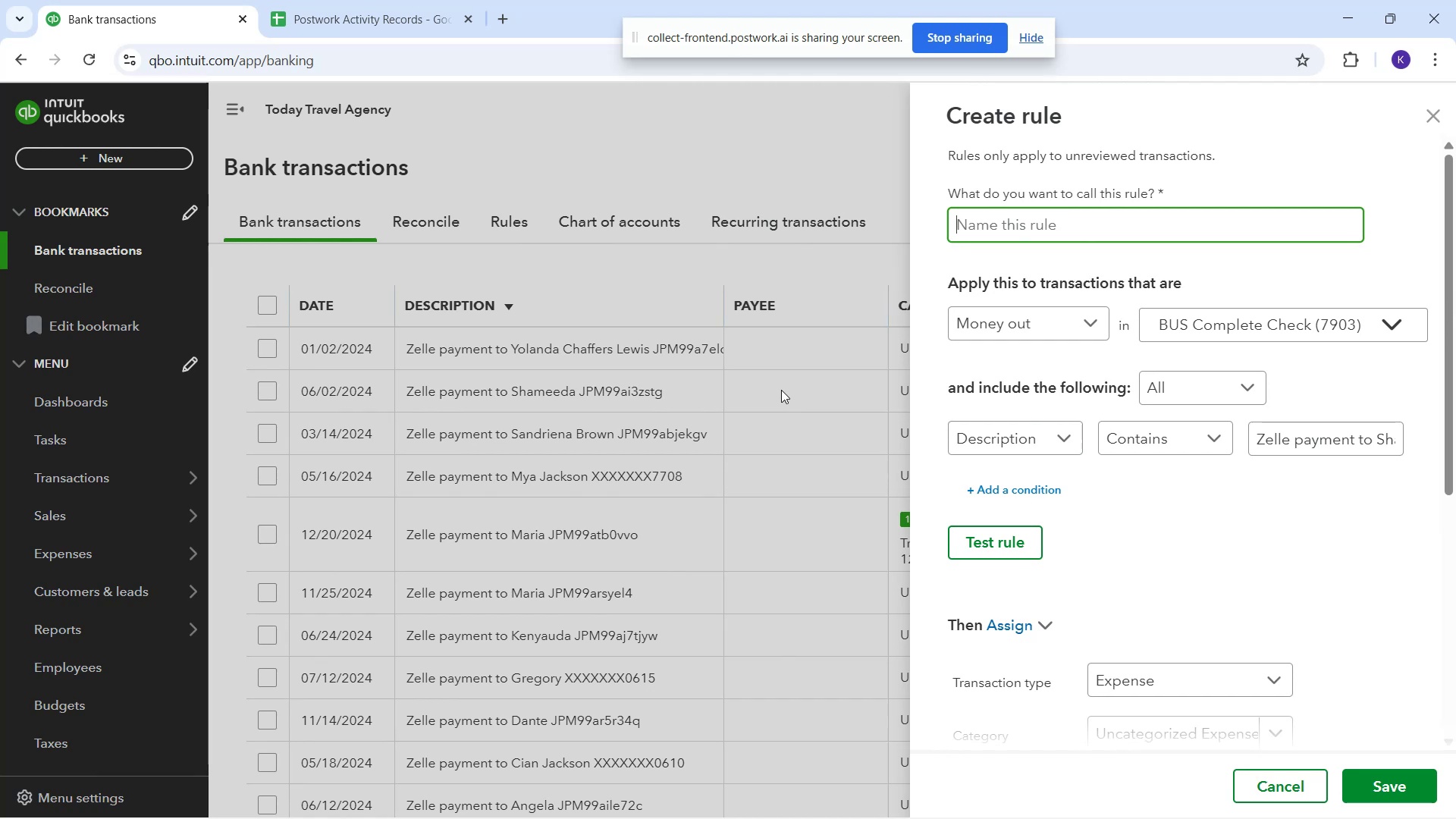 
hold_key(key=ShiftRight, duration=1.51)
 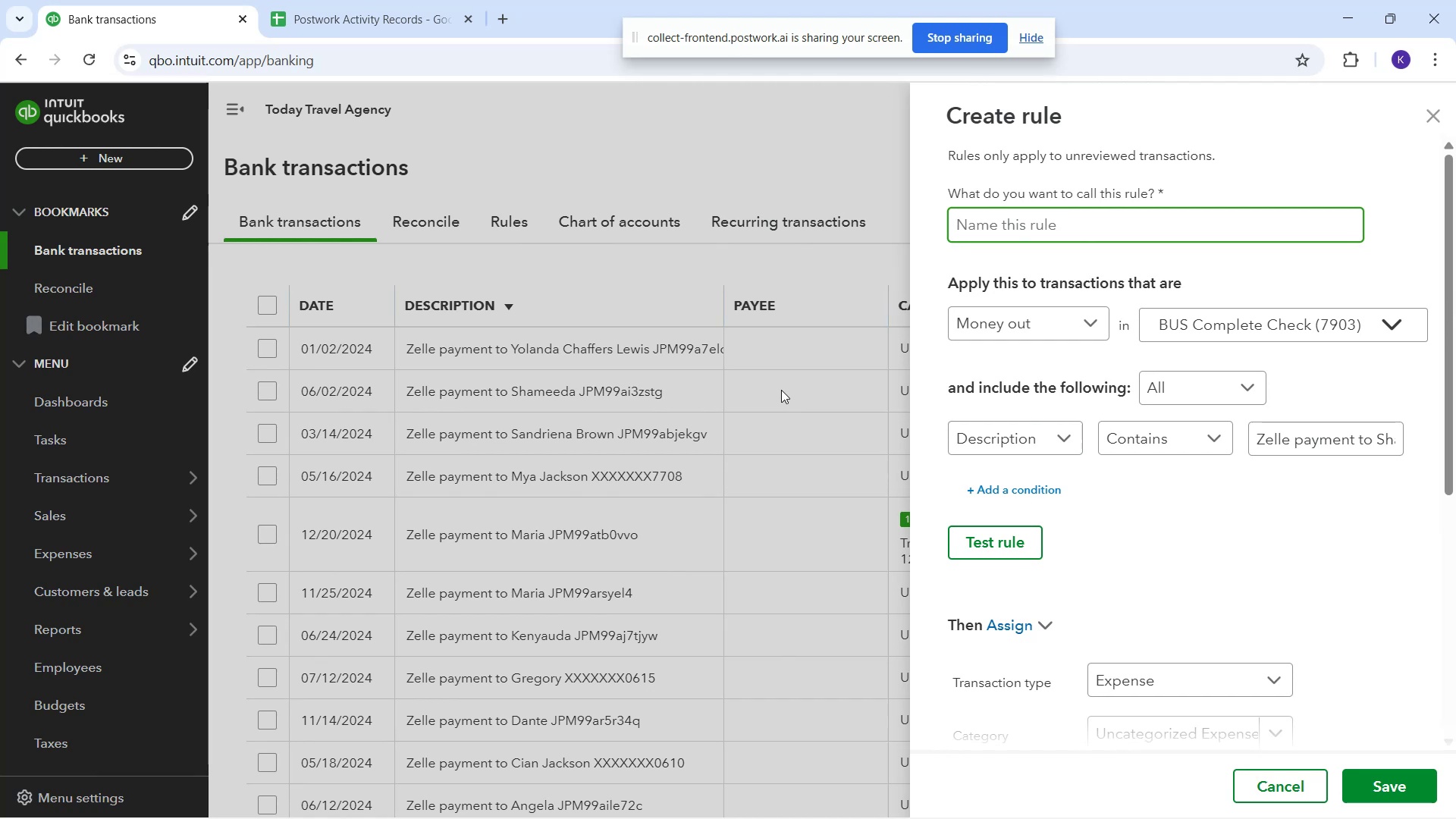 
hold_key(key=ShiftRight, duration=1.53)
 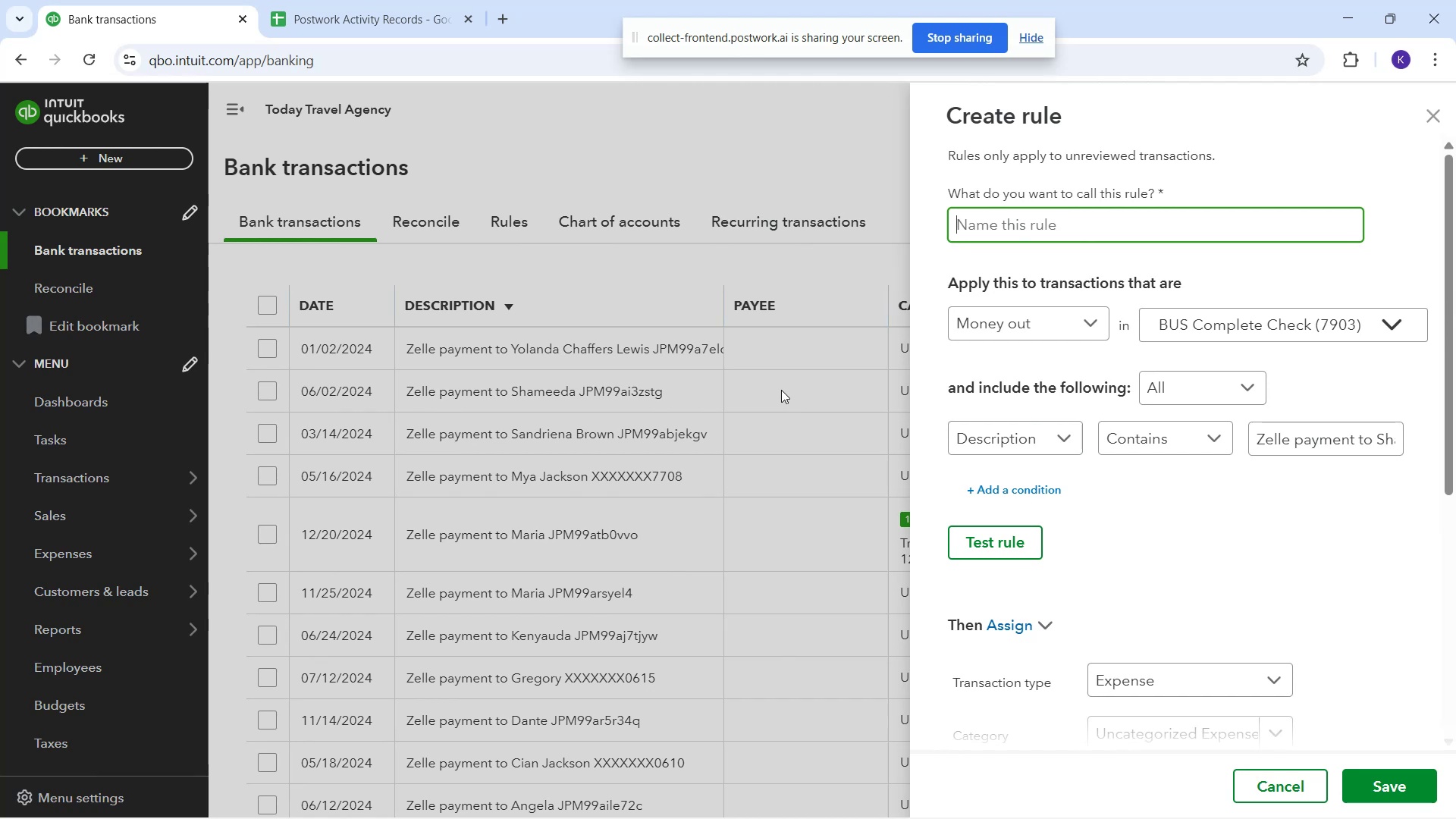 
hold_key(key=ShiftRight, duration=0.49)
 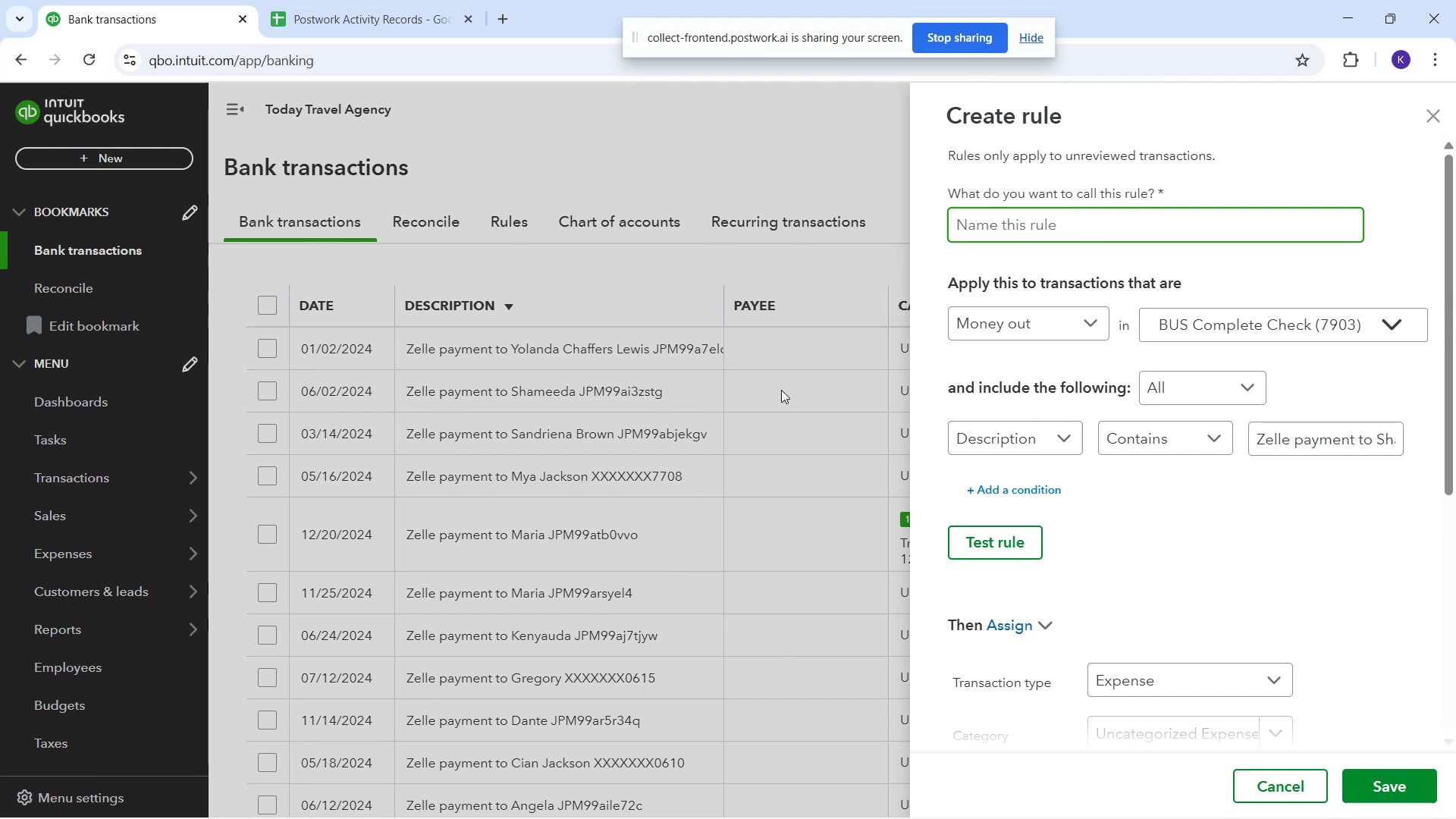 
hold_key(key=ShiftRight, duration=1.51)
 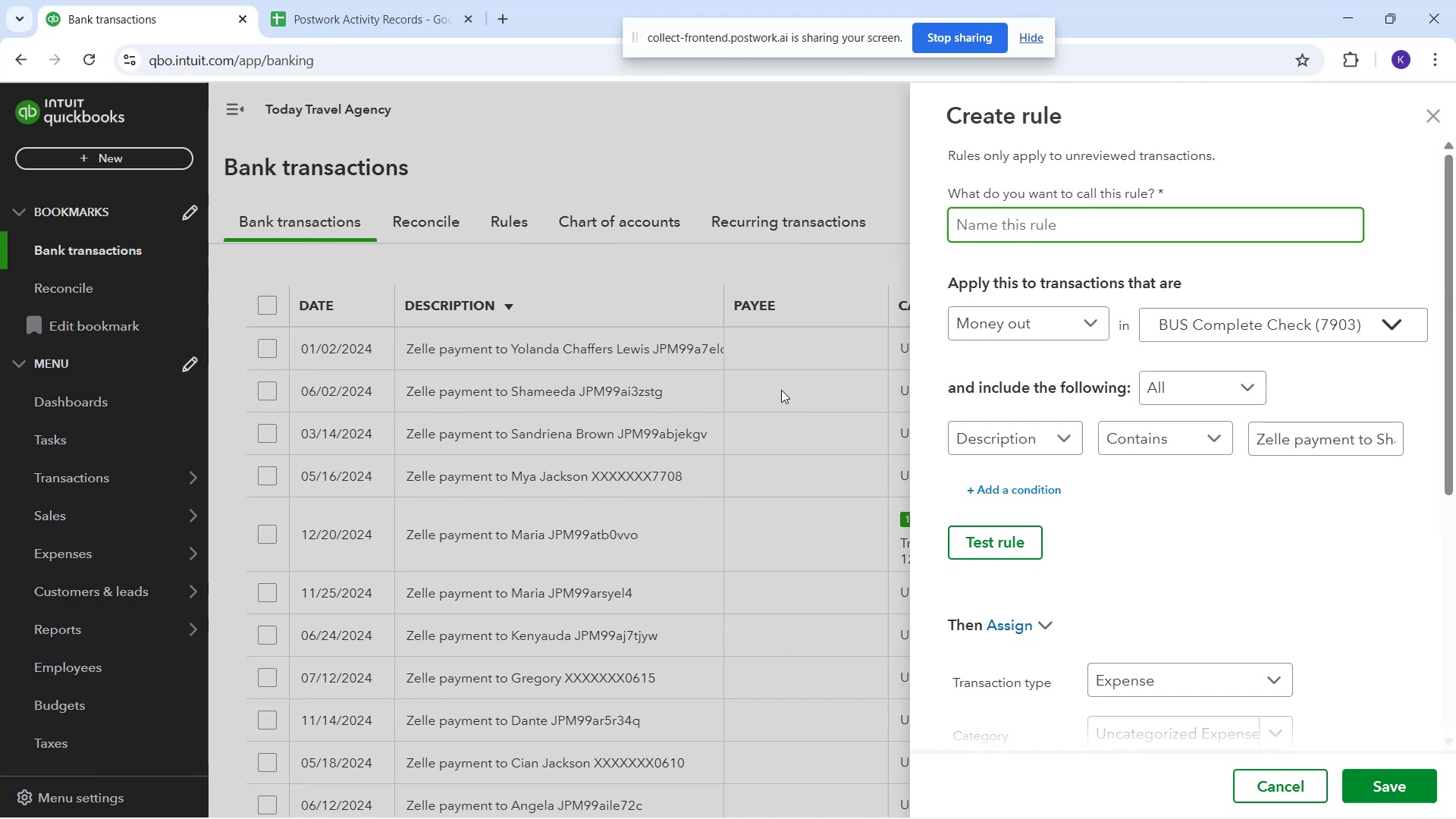 
key(Shift+S)
 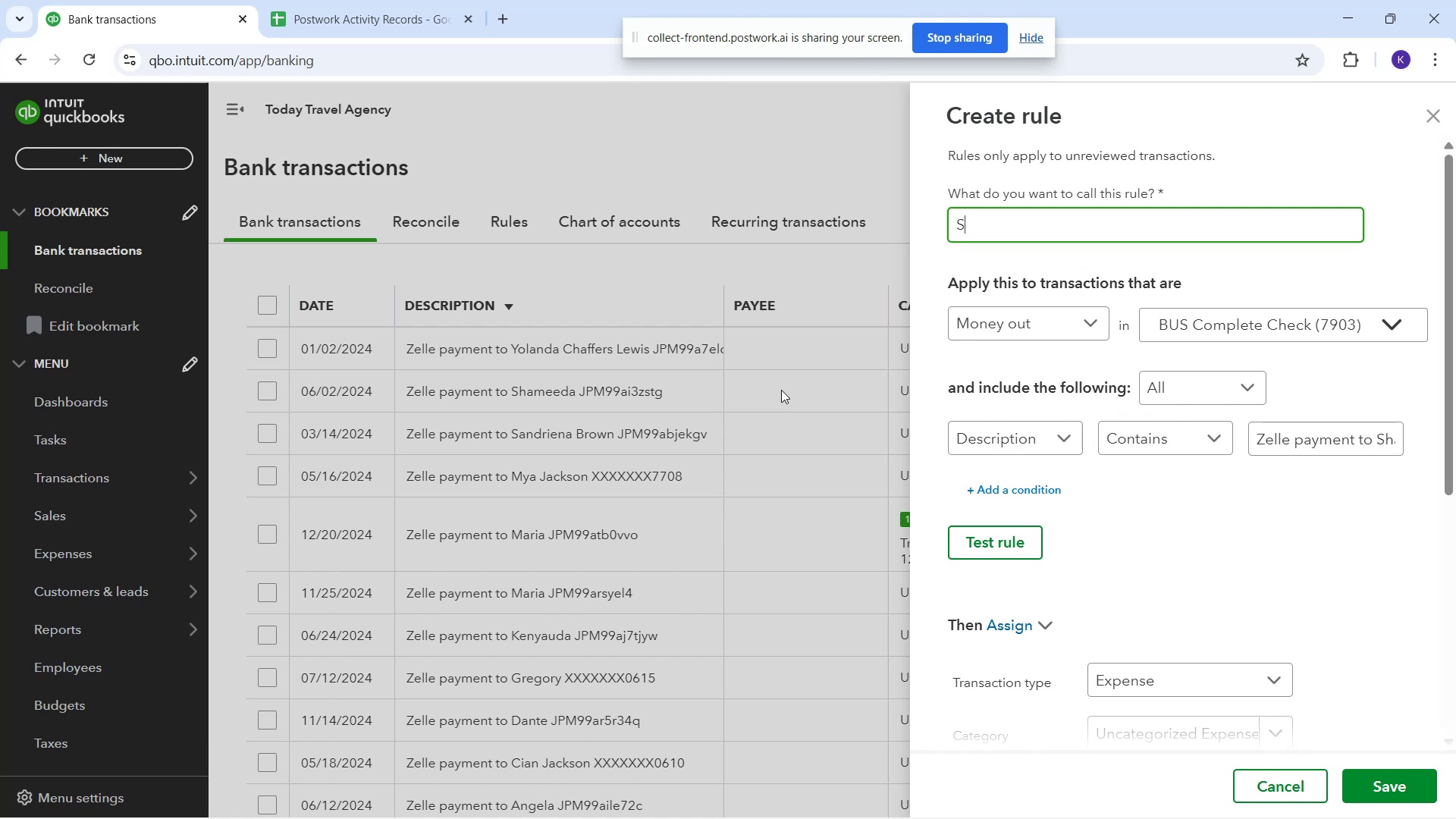 
wait(9.6)
 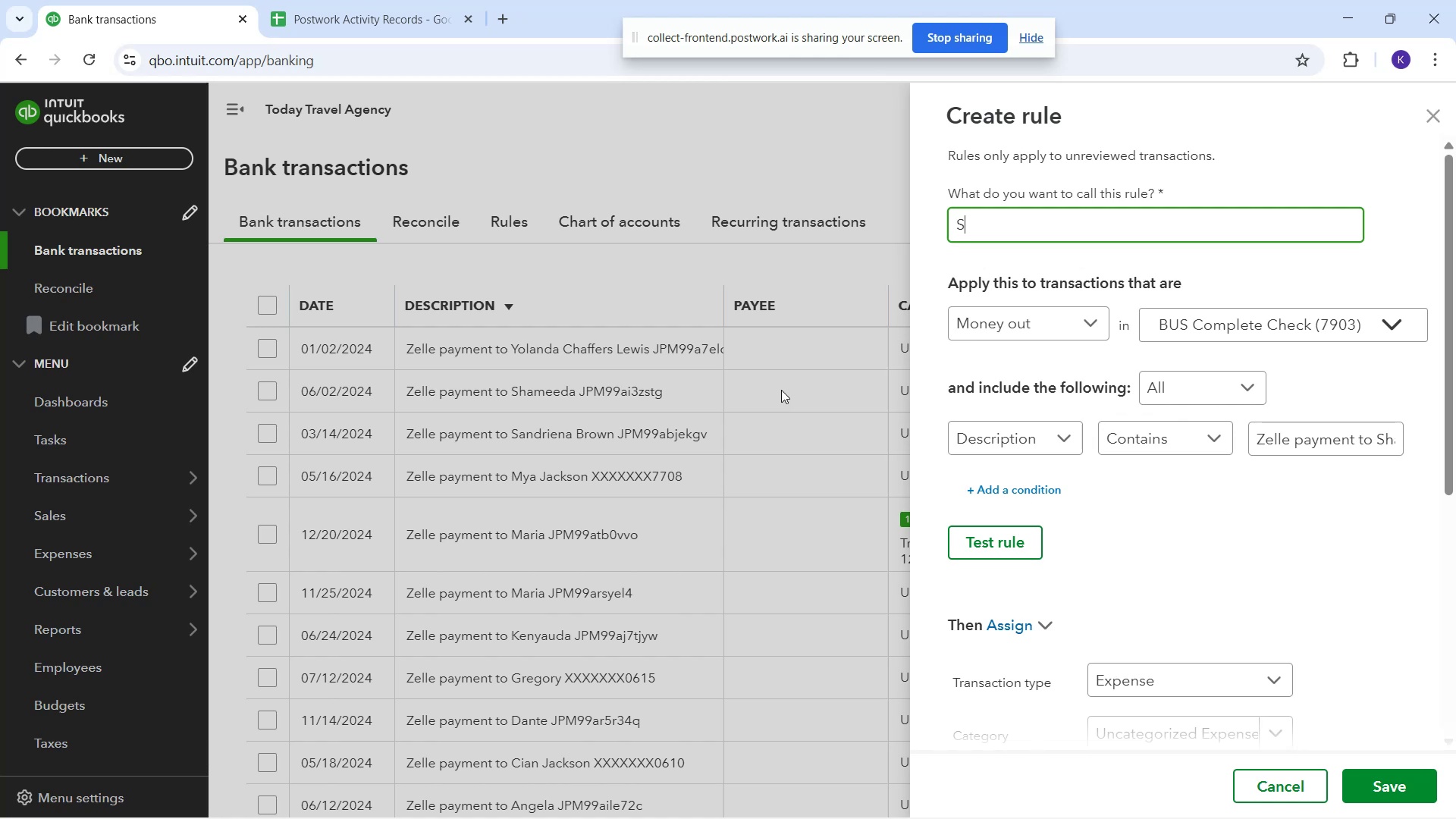 
hold_key(key=ArrowRight, duration=0.9)
 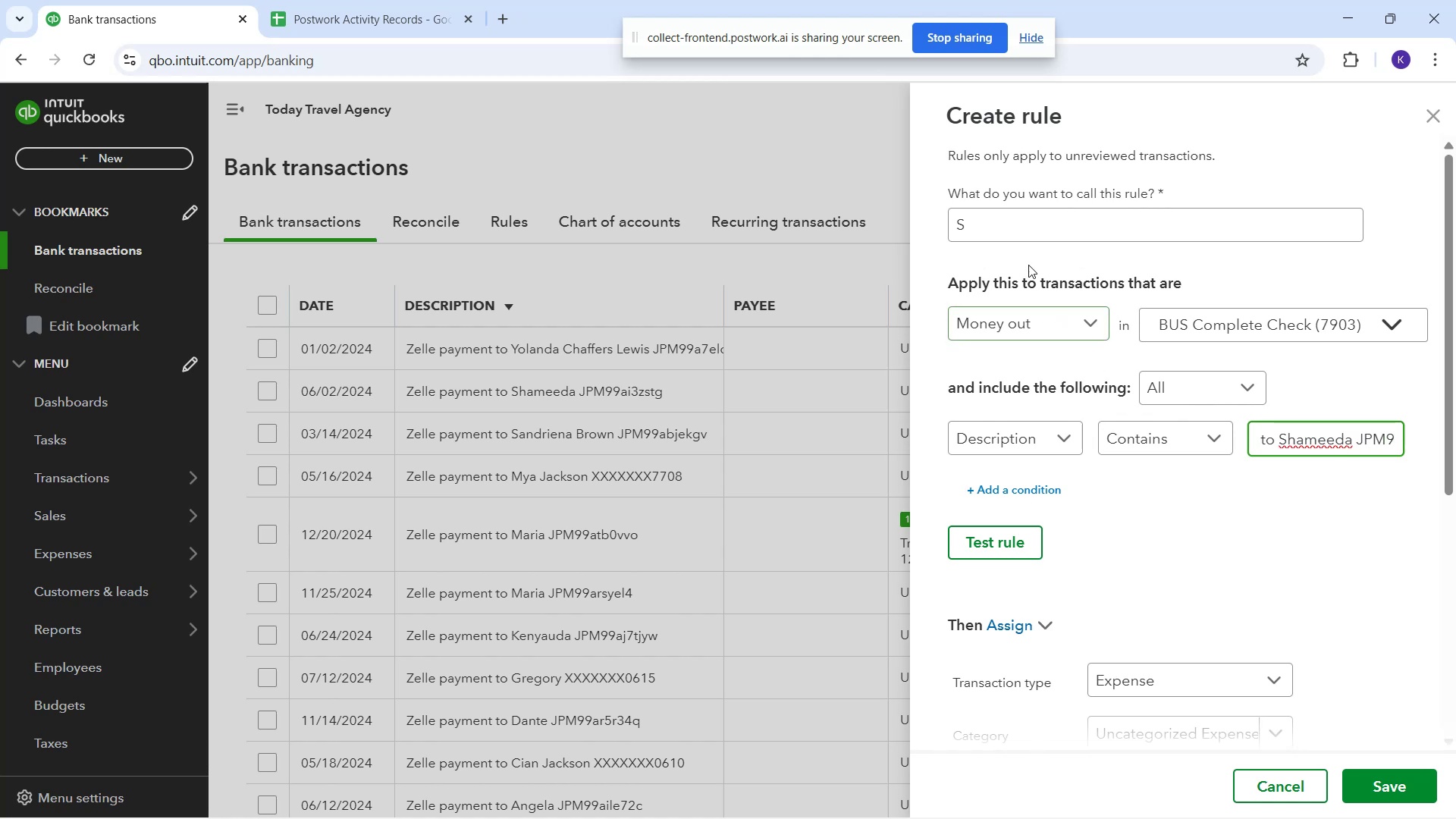 
left_click([1000, 226])
 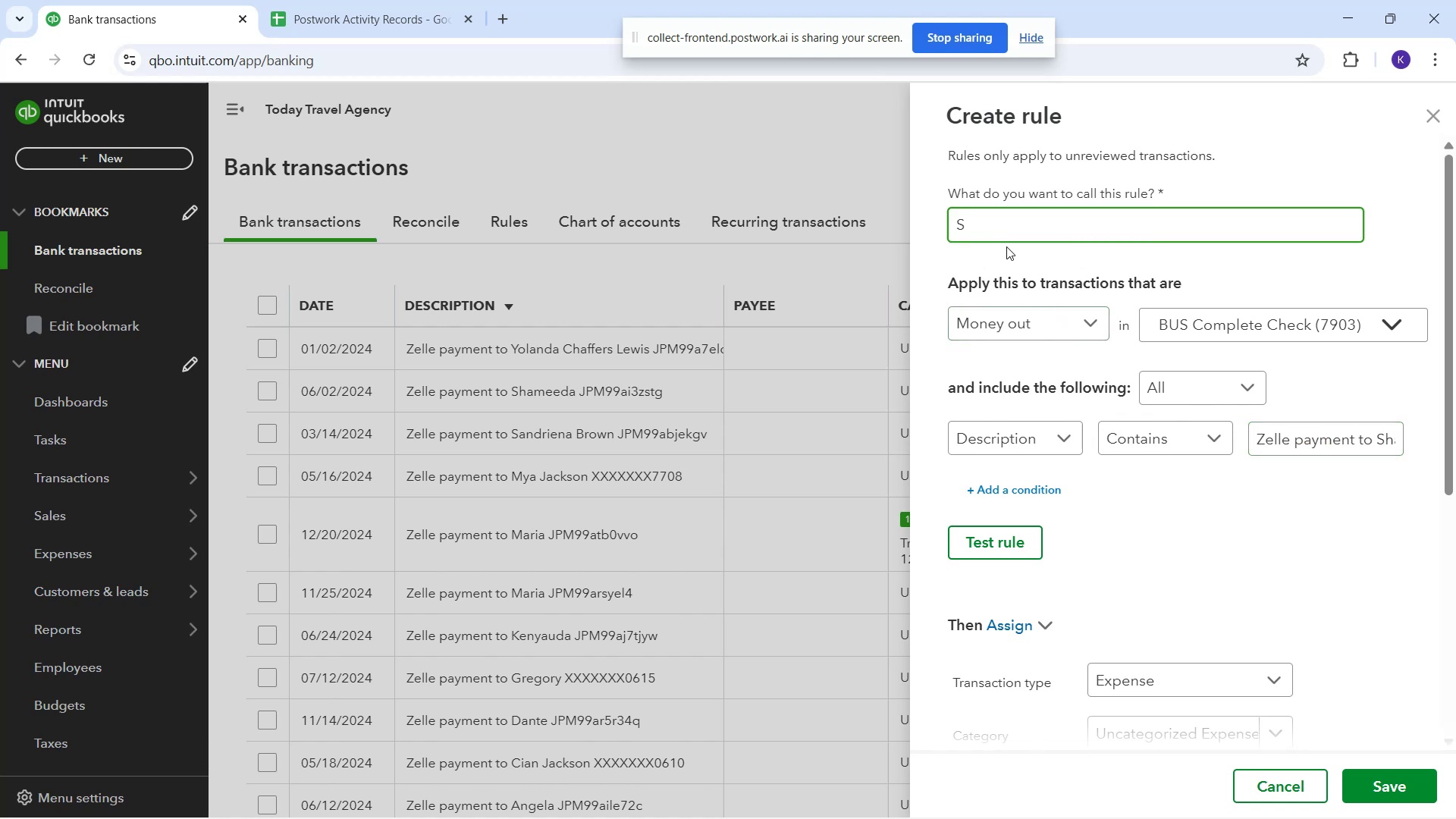 
type(hameeda)
key(Backspace)
key(Backspace)
 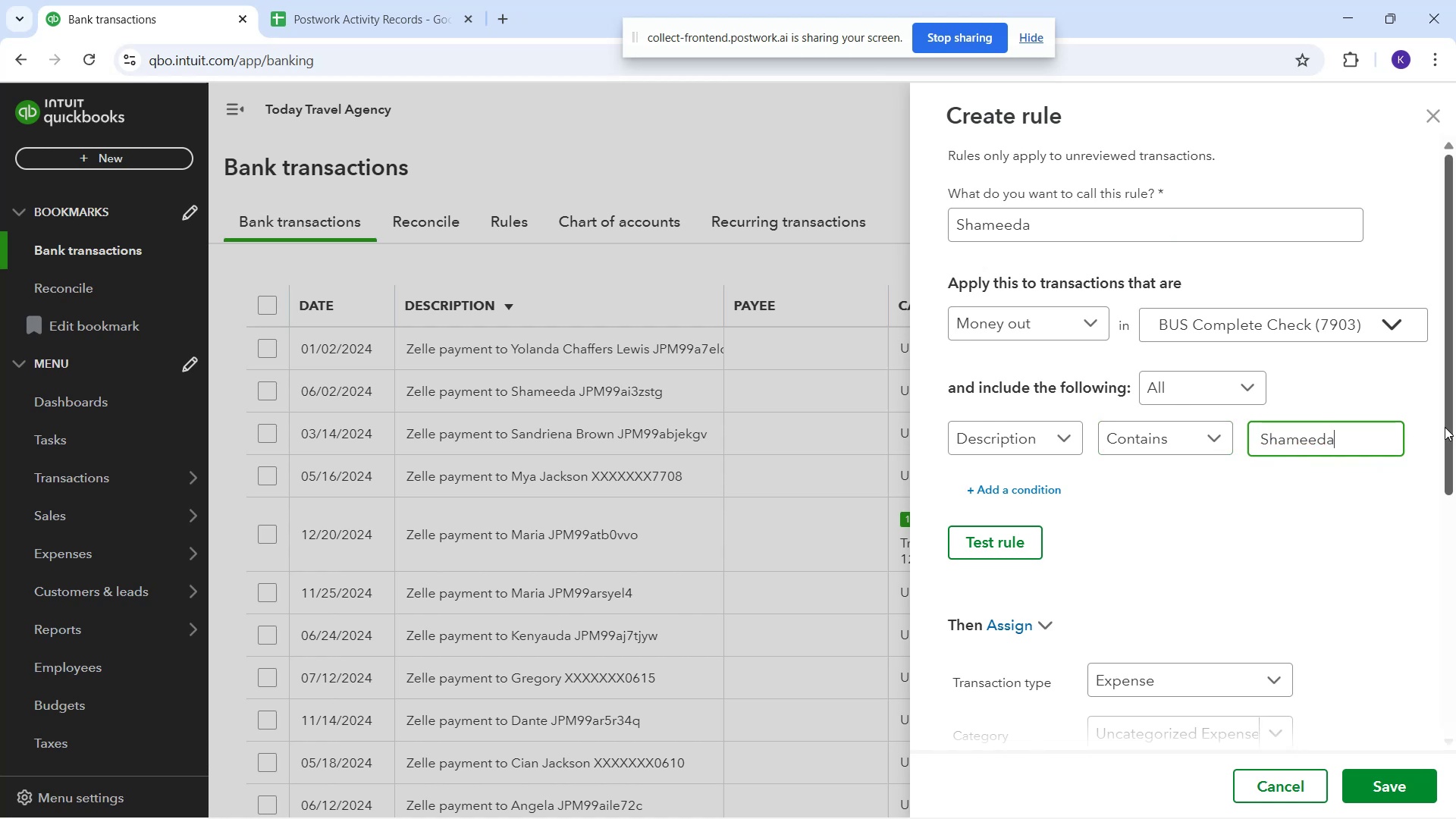 
left_click_drag(start_coordinate=[1372, 444], to_coordinate=[1231, 451])
 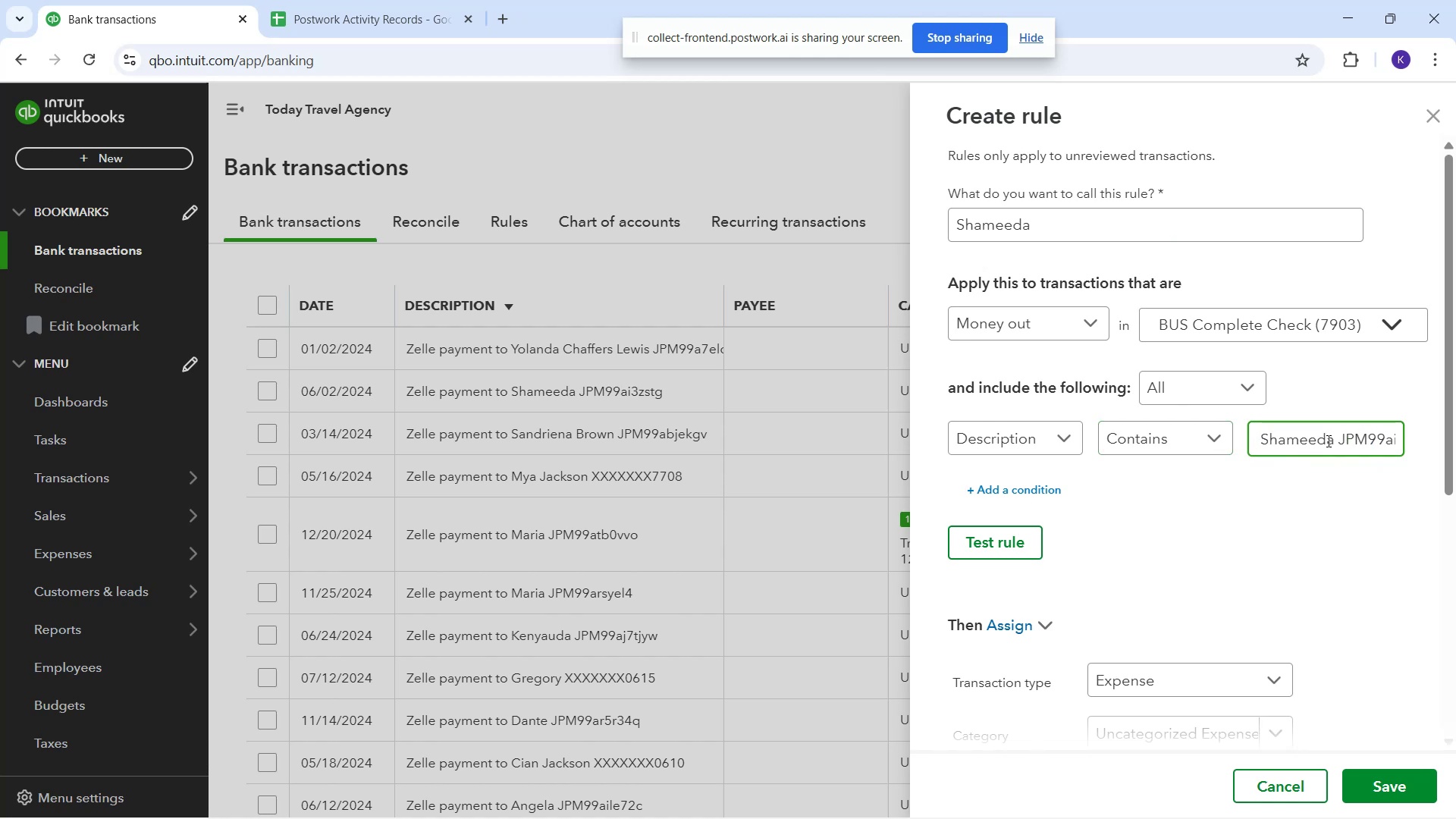 
left_click_drag(start_coordinate=[1335, 439], to_coordinate=[1455, 438])
 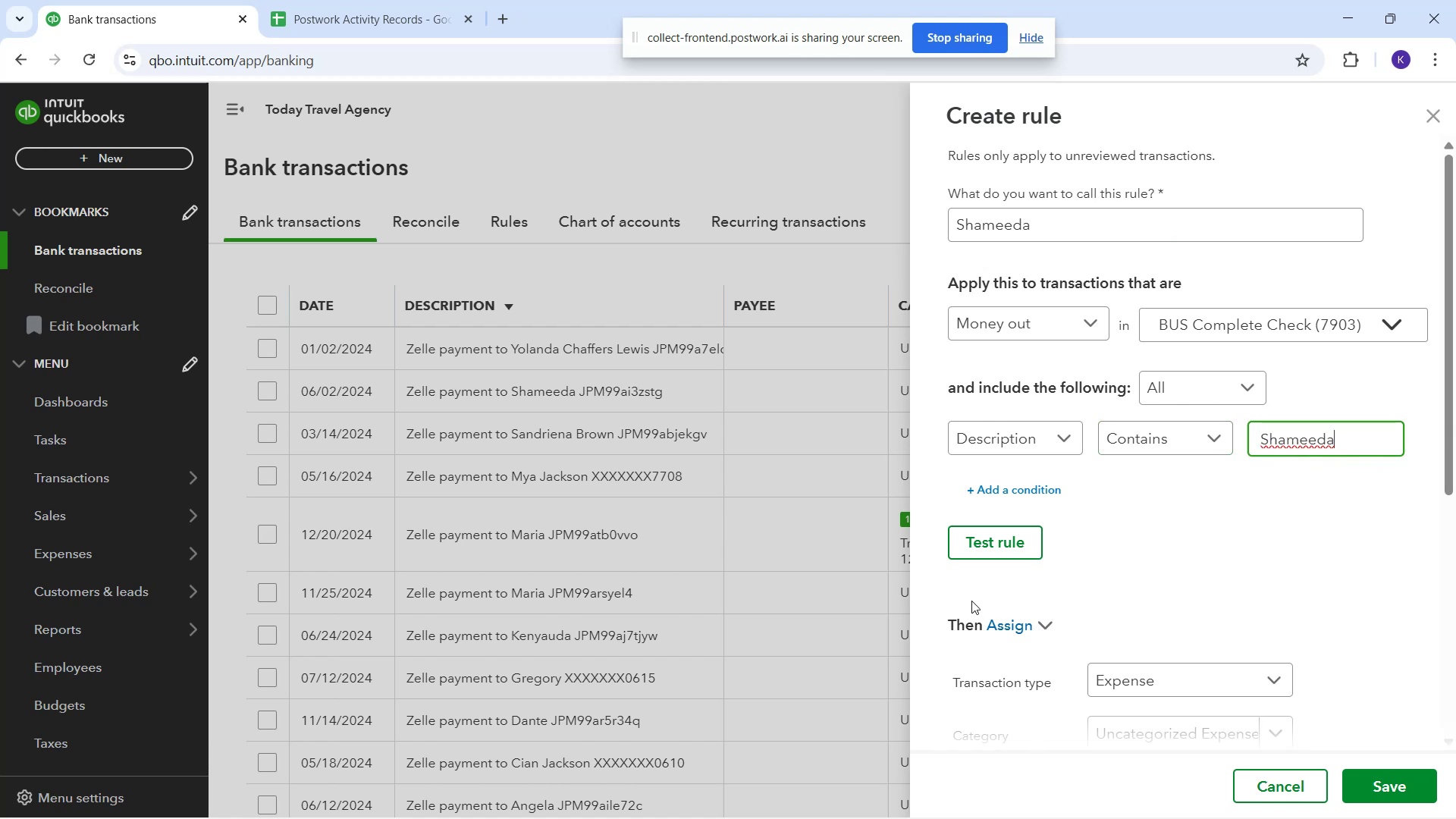 
left_click([990, 538])
 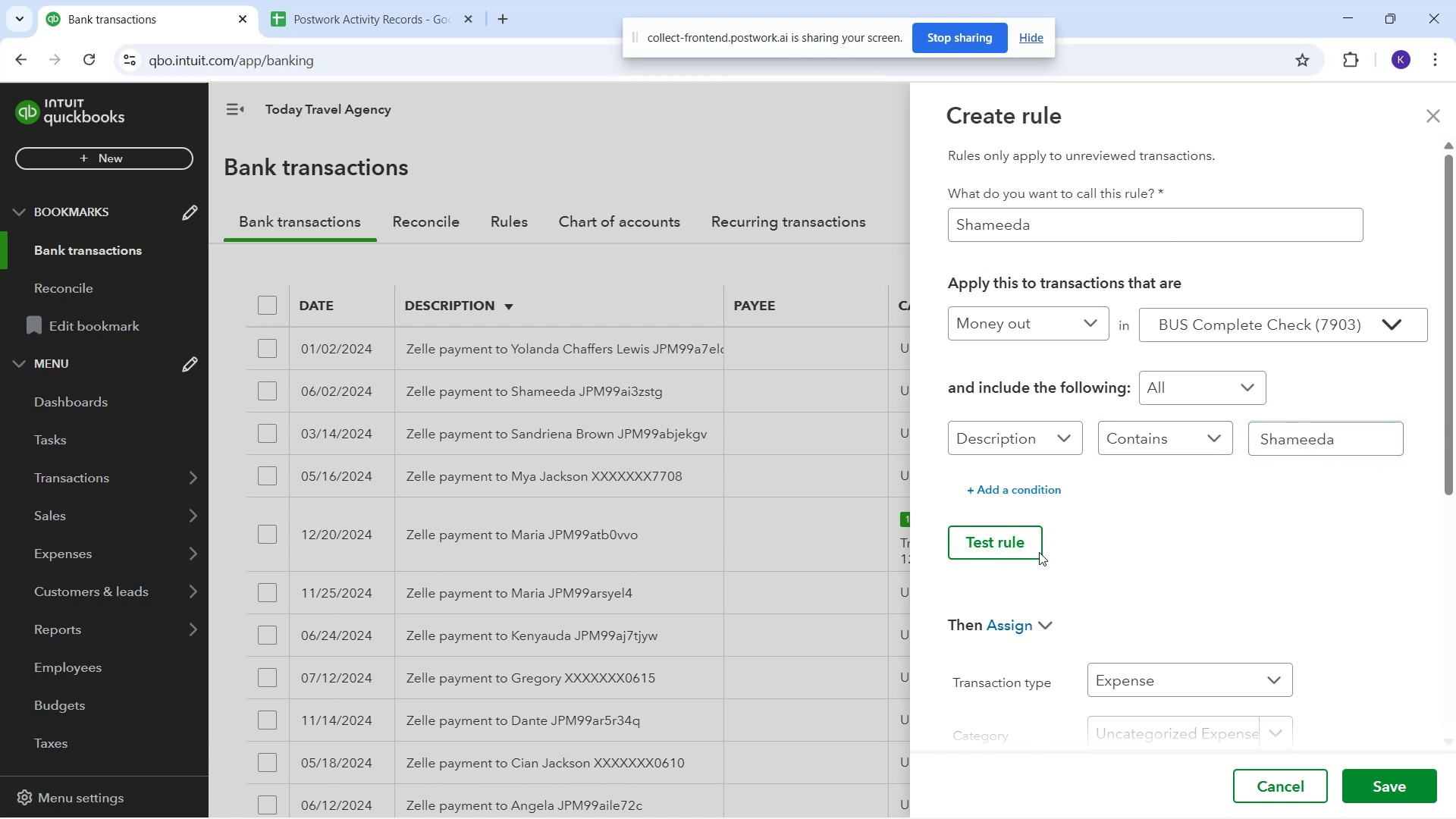 
left_click([997, 547])
 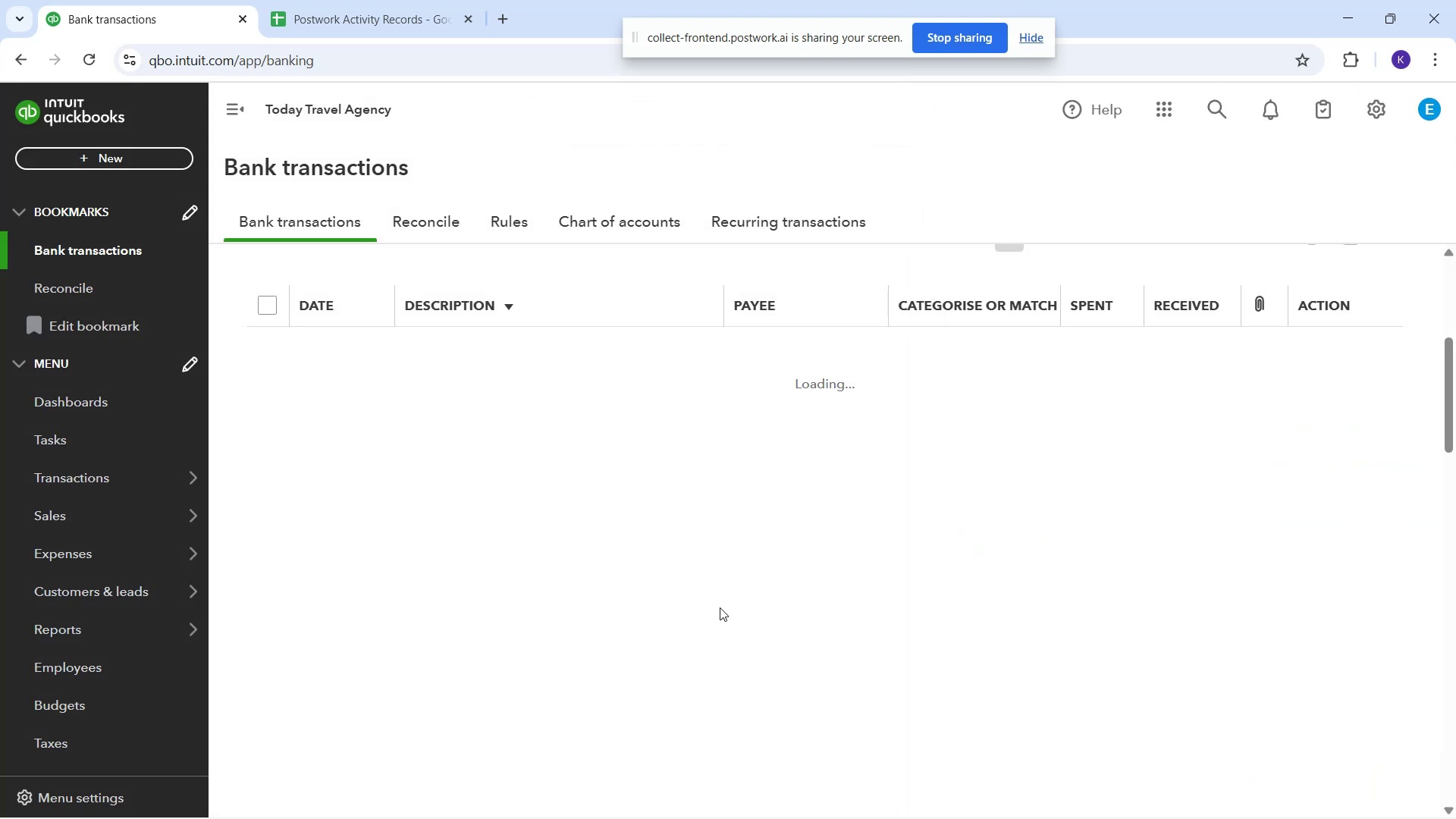 
wait(5.3)
 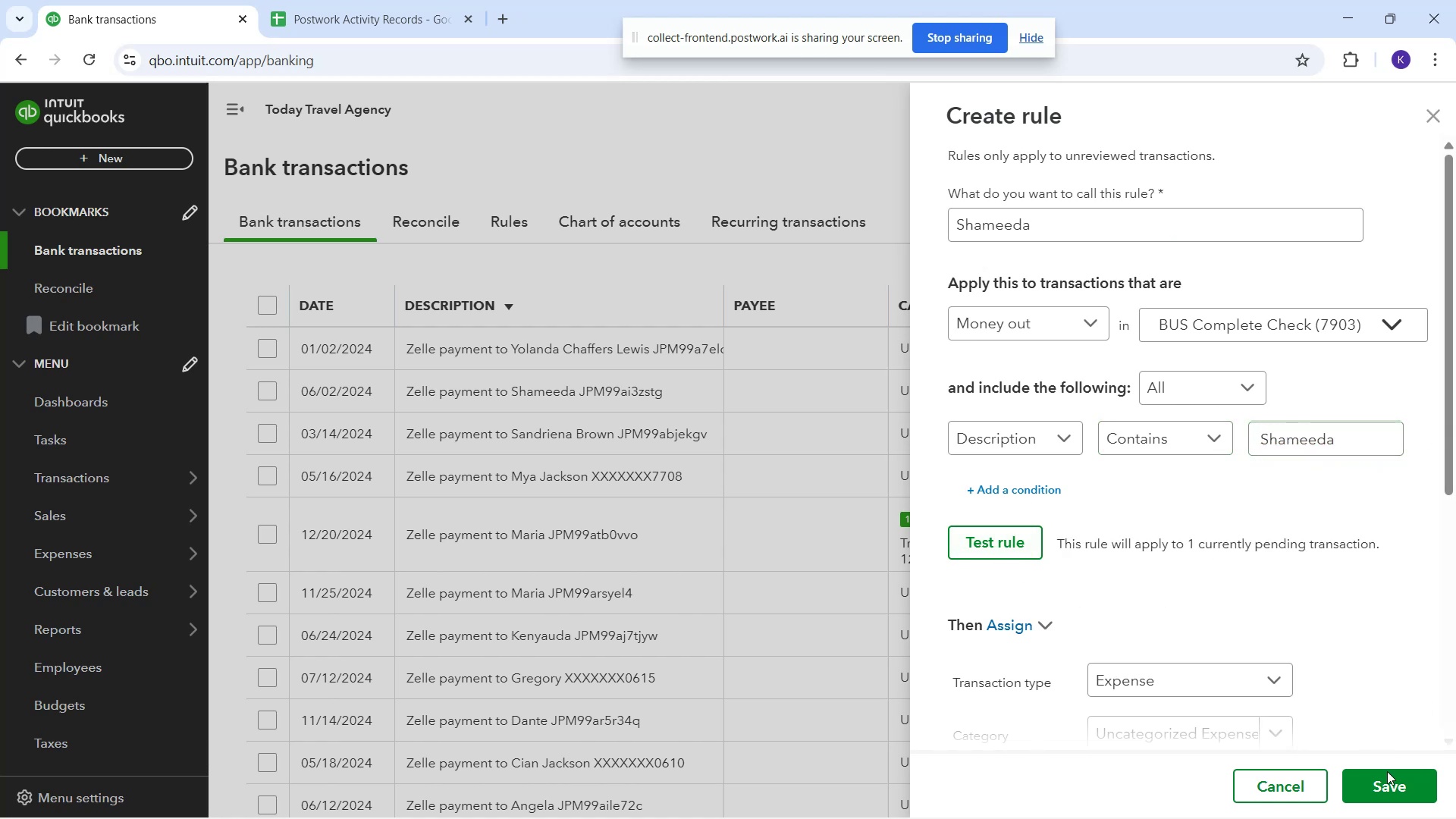 
scroll: coordinate [708, 628], scroll_direction: down, amount: 6.0
 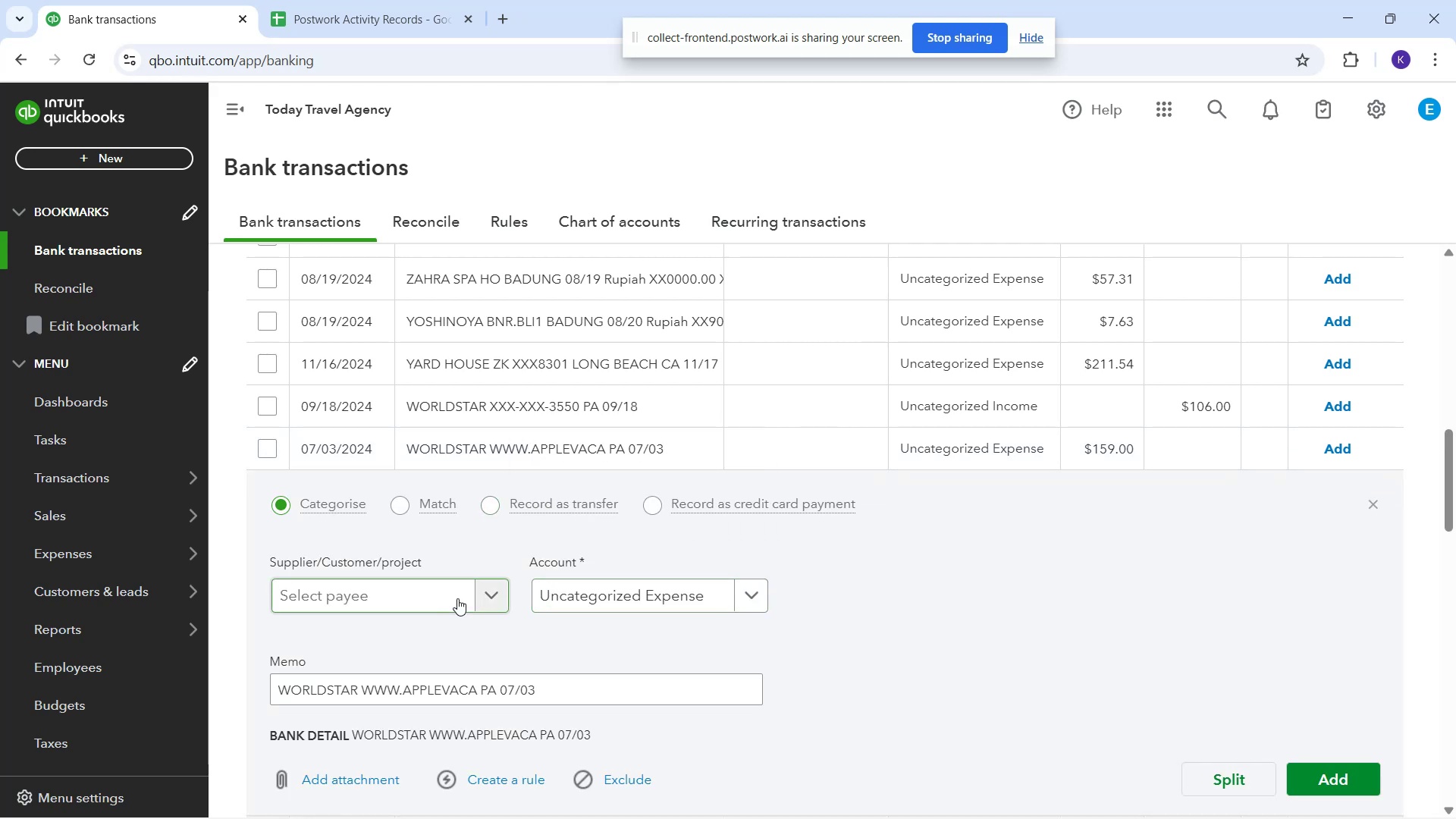 
wait(20.39)
 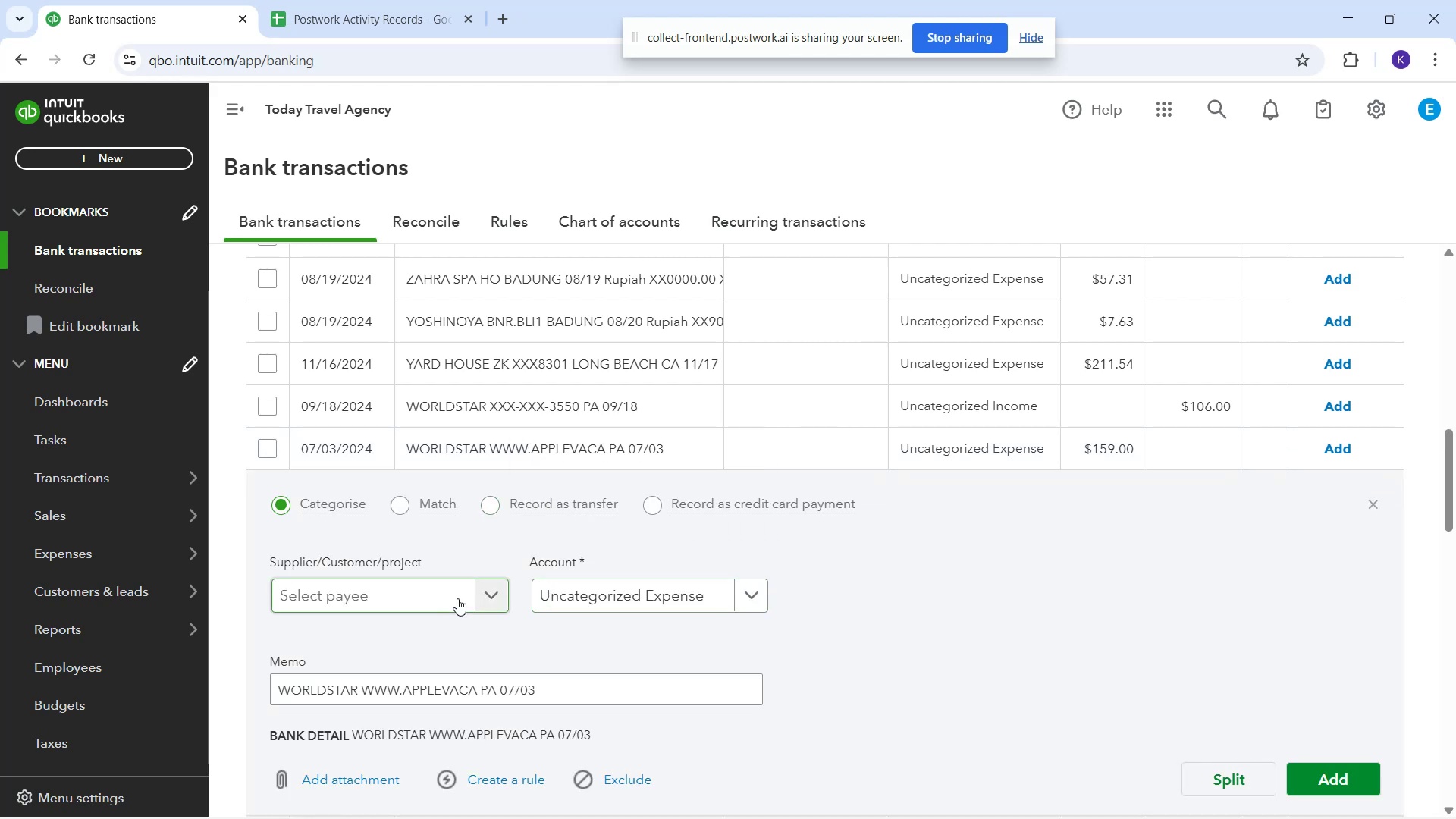 
scroll: coordinate [504, 620], scroll_direction: down, amount: 1.0
 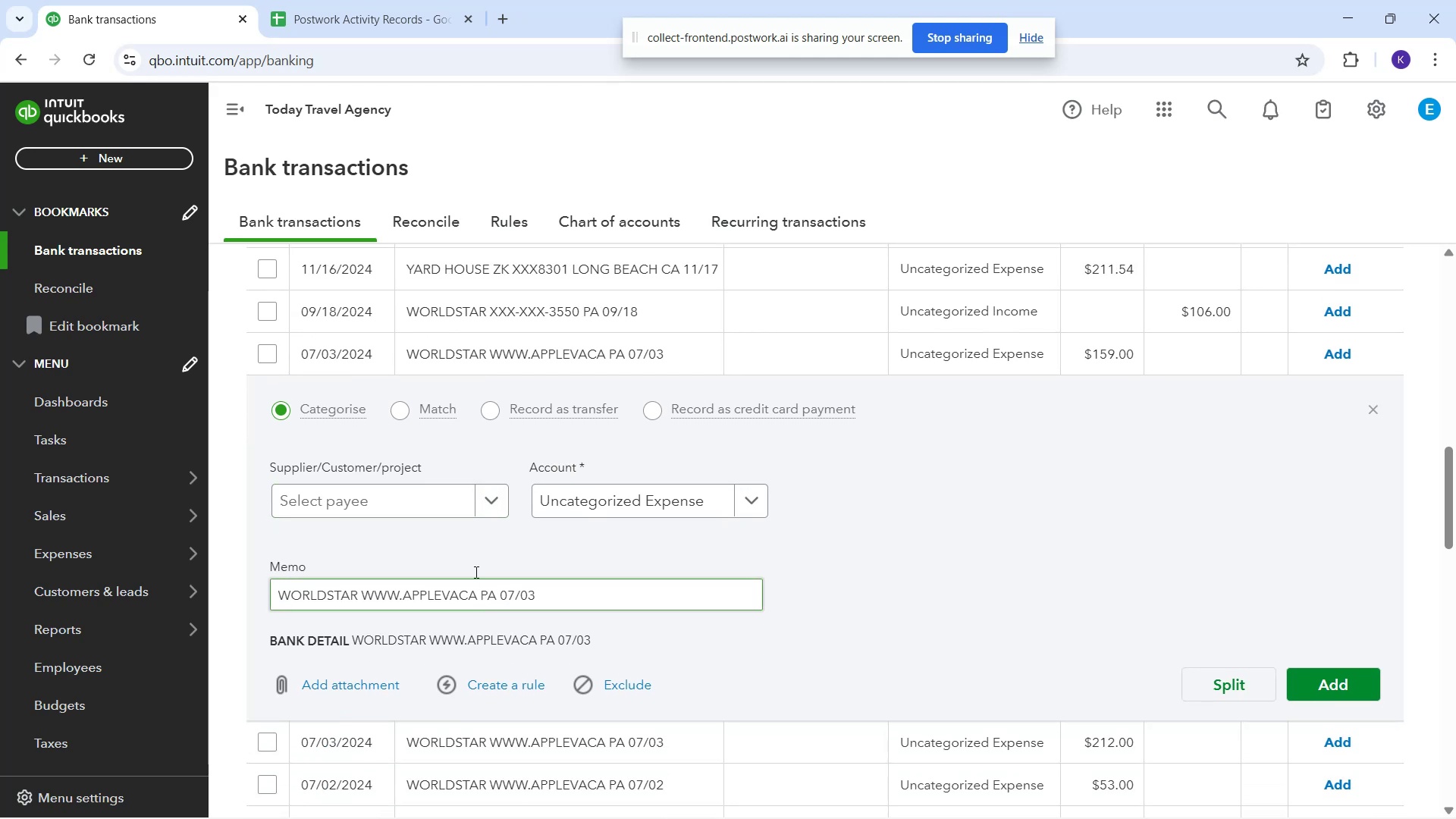 
scroll: coordinate [594, 390], scroll_direction: up, amount: 3.0
 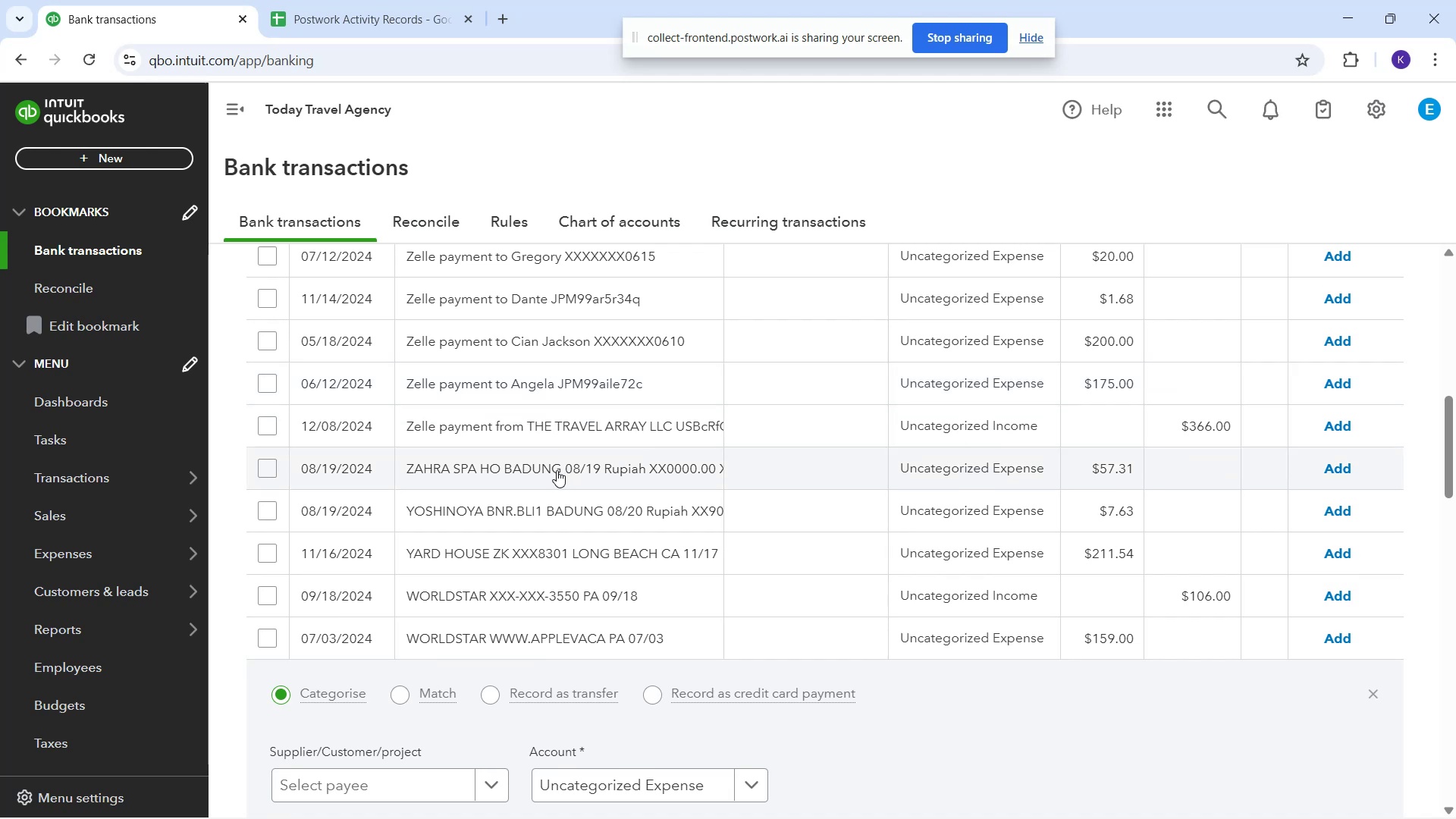 
left_click([553, 472])
 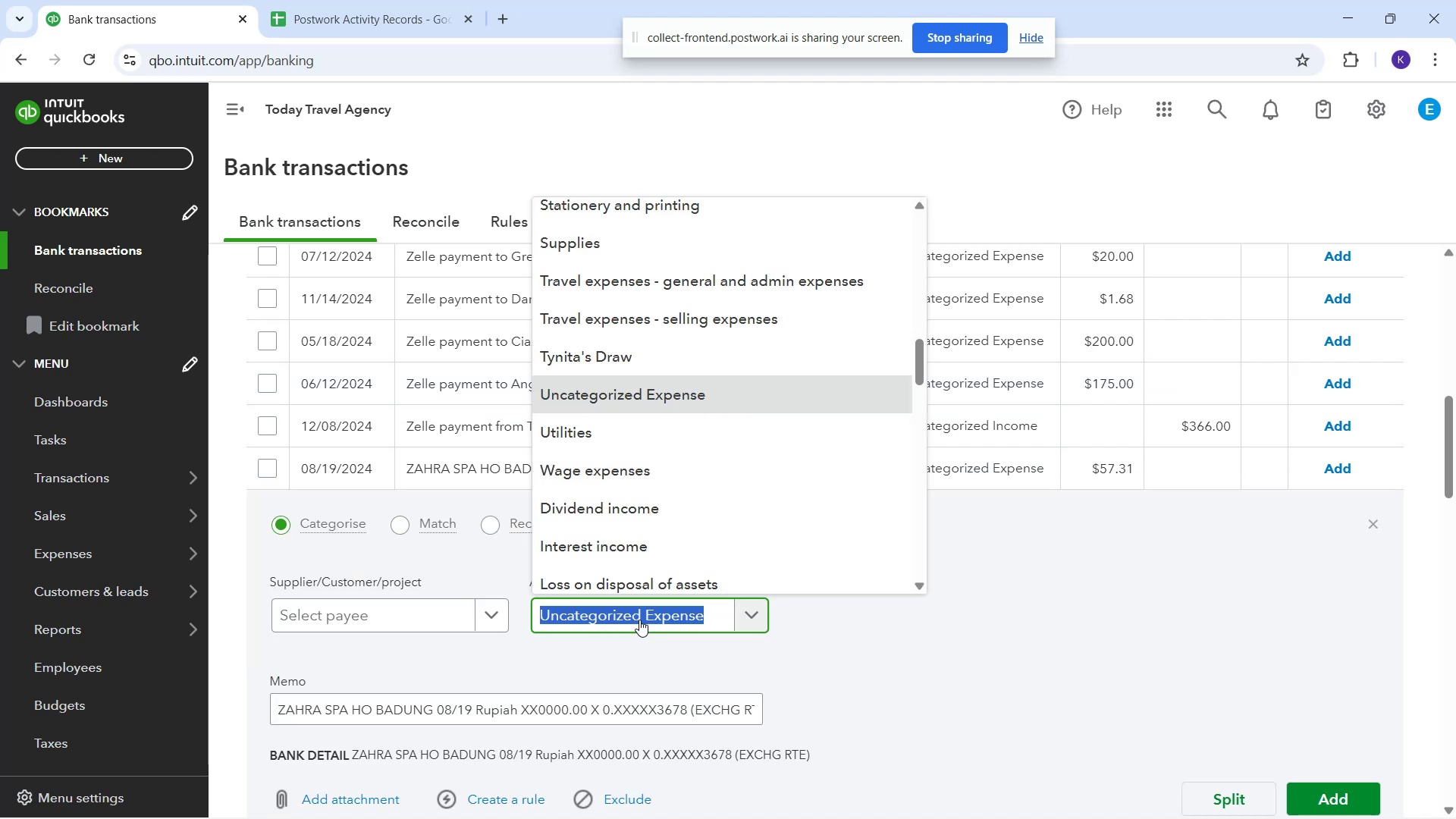 
type(we)
key(Backspace)
key(Backspace)
key(Backspace)
type(ow)
key(Backspace)
key(Backspace)
key(Backspace)
key(Backspace)
key(Backspace)
 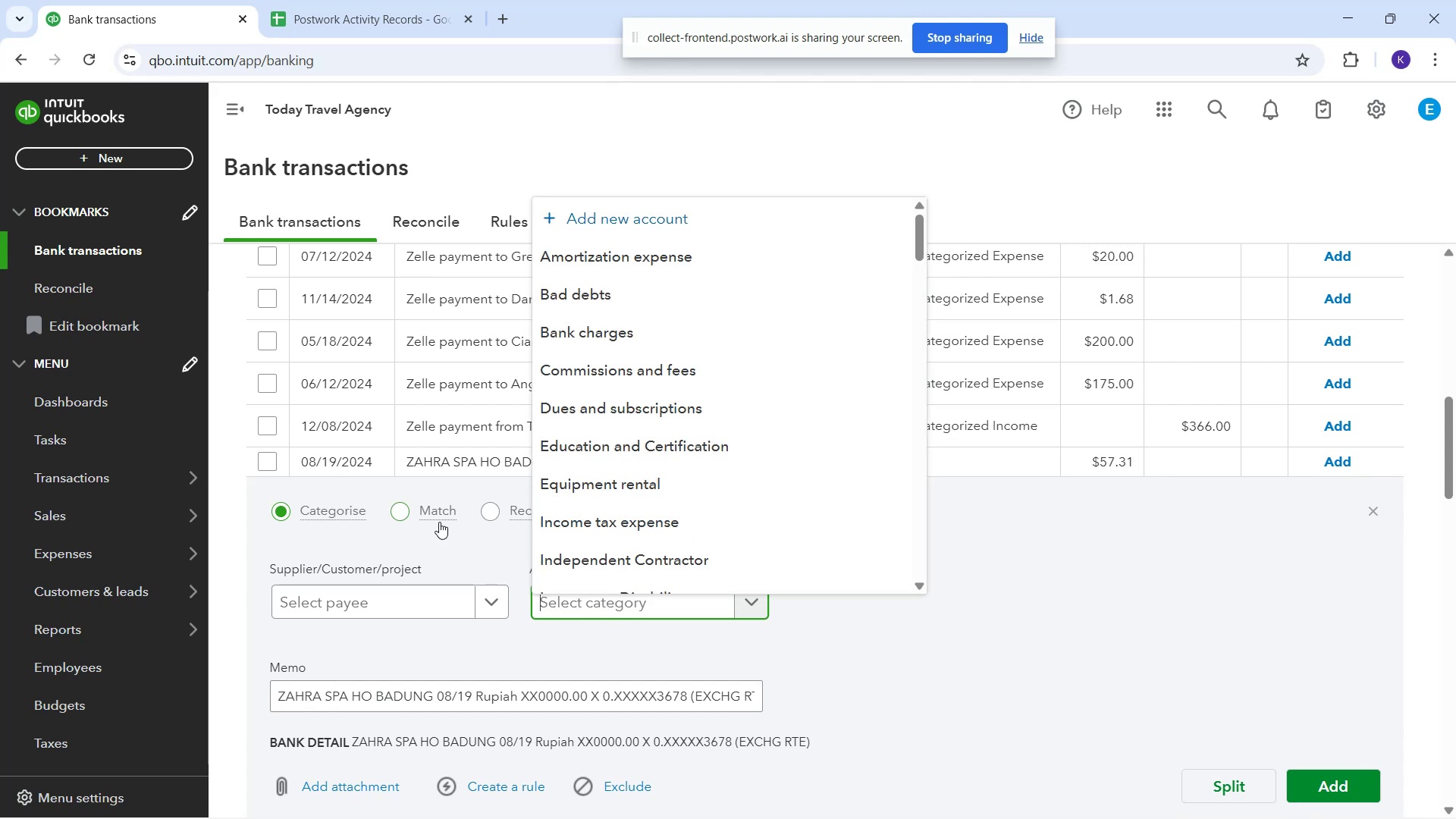 
left_click([431, 551])
 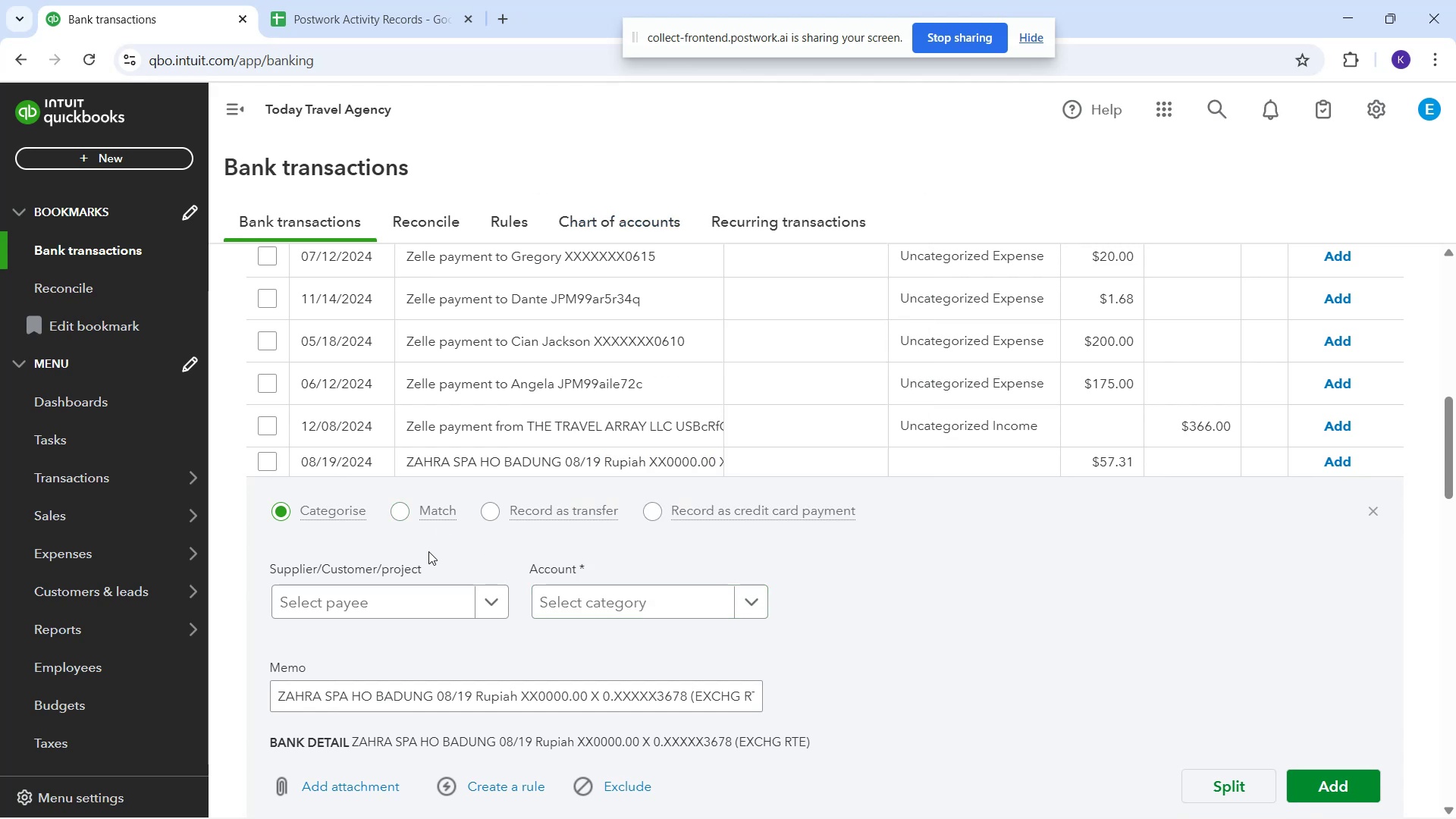 
wait(10.36)
 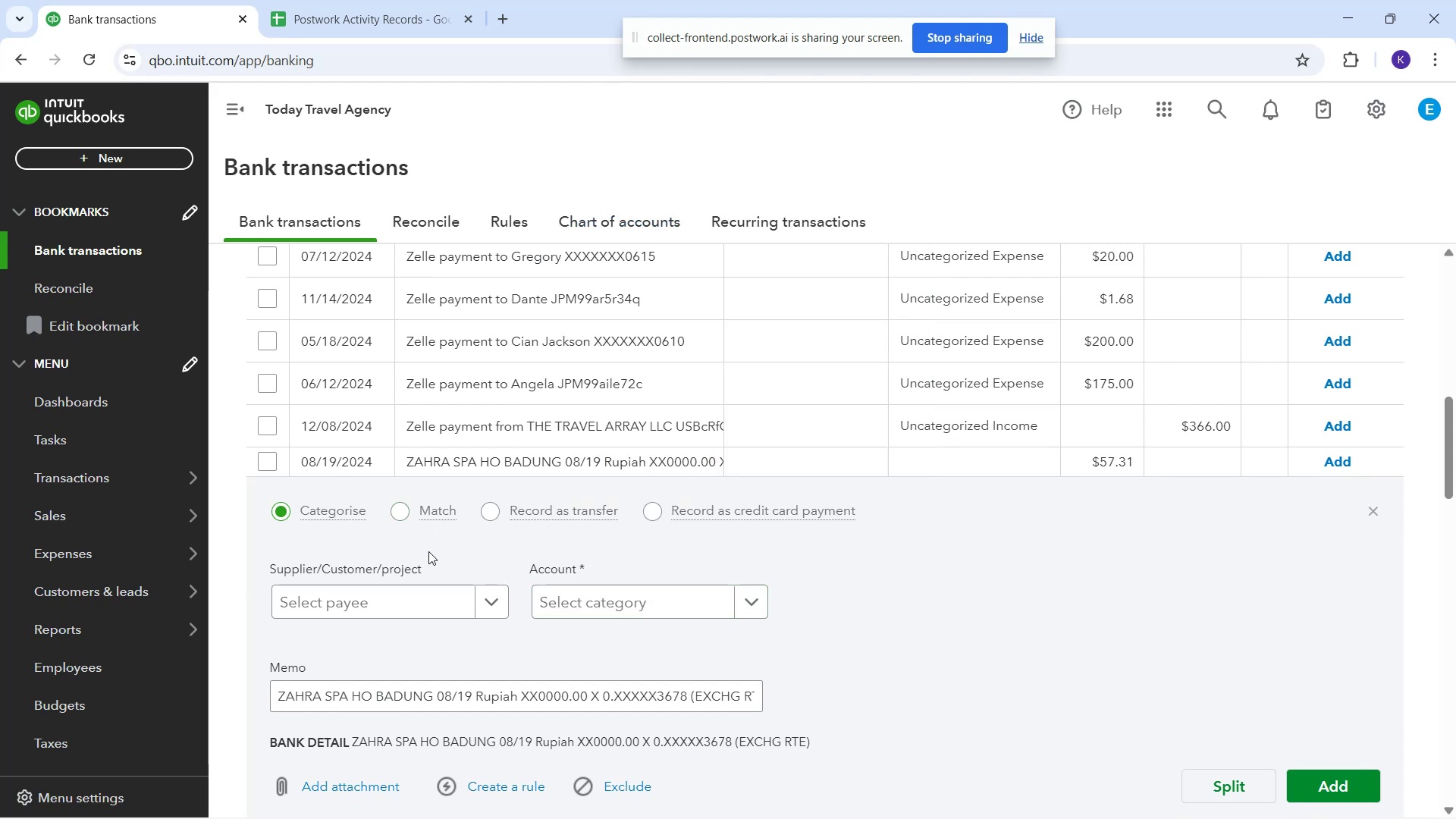 
scroll: coordinate [717, 663], scroll_direction: down, amount: 2.0
 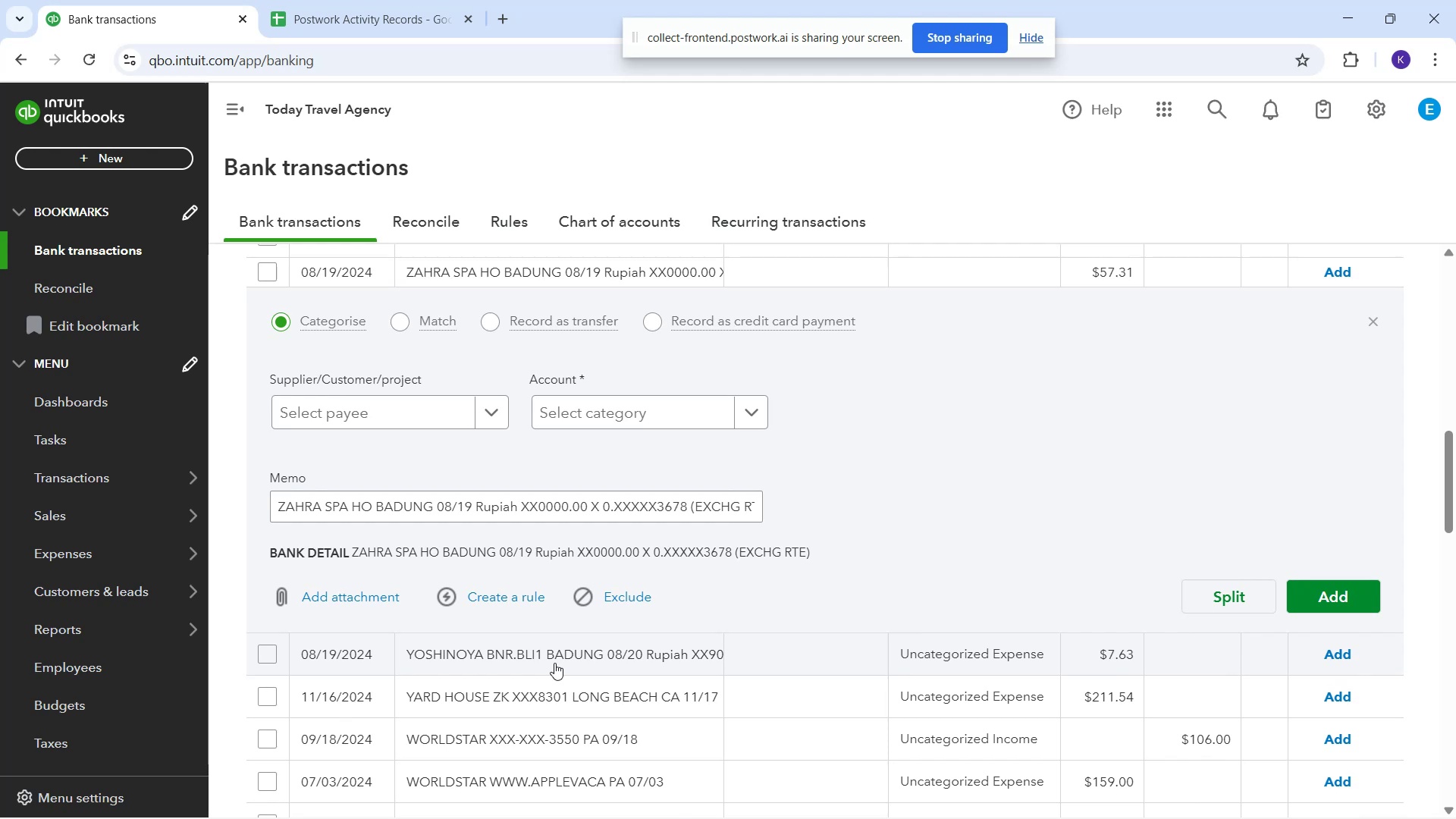 
wait(18.34)
 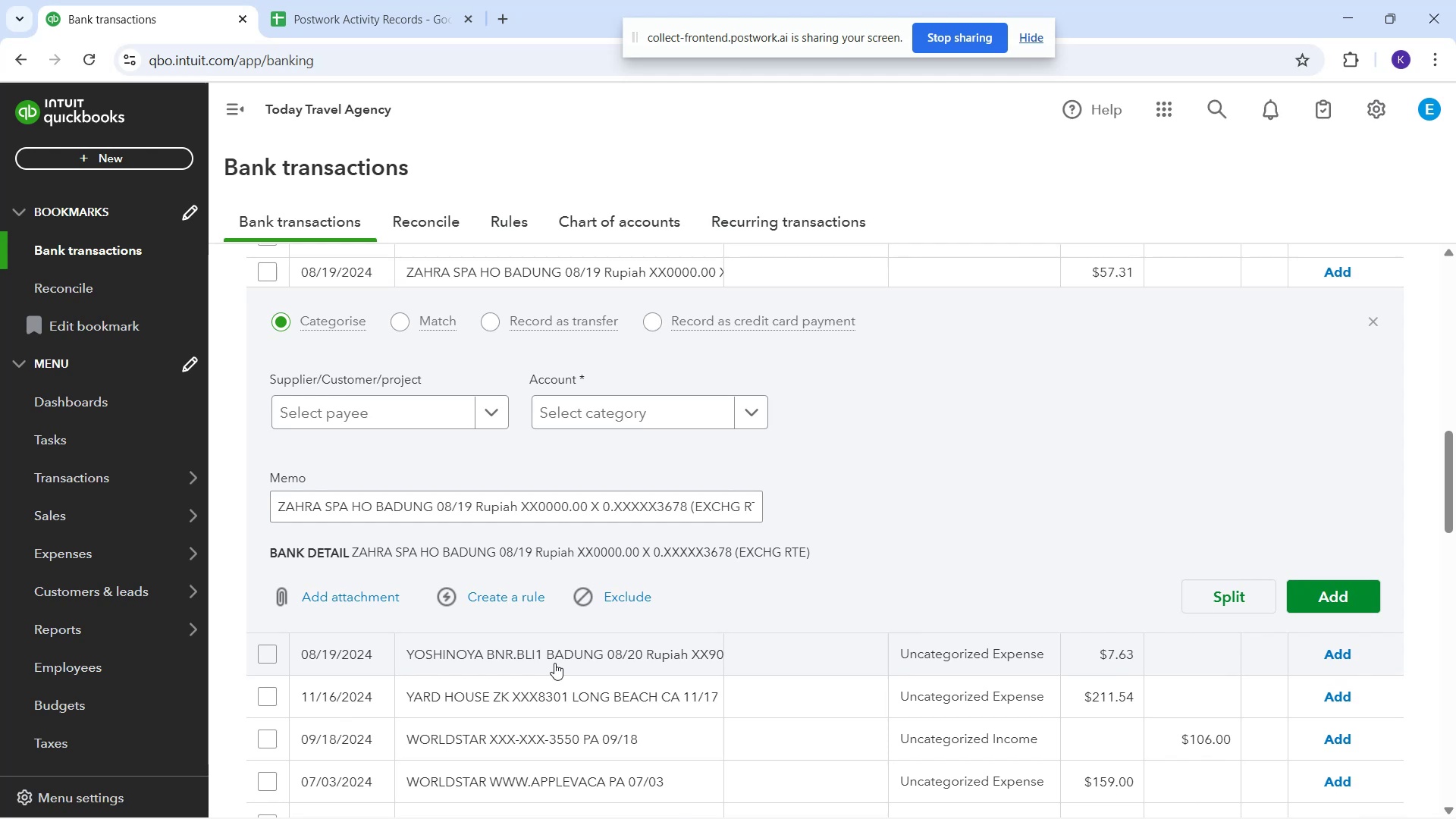 
left_click([335, 413])
 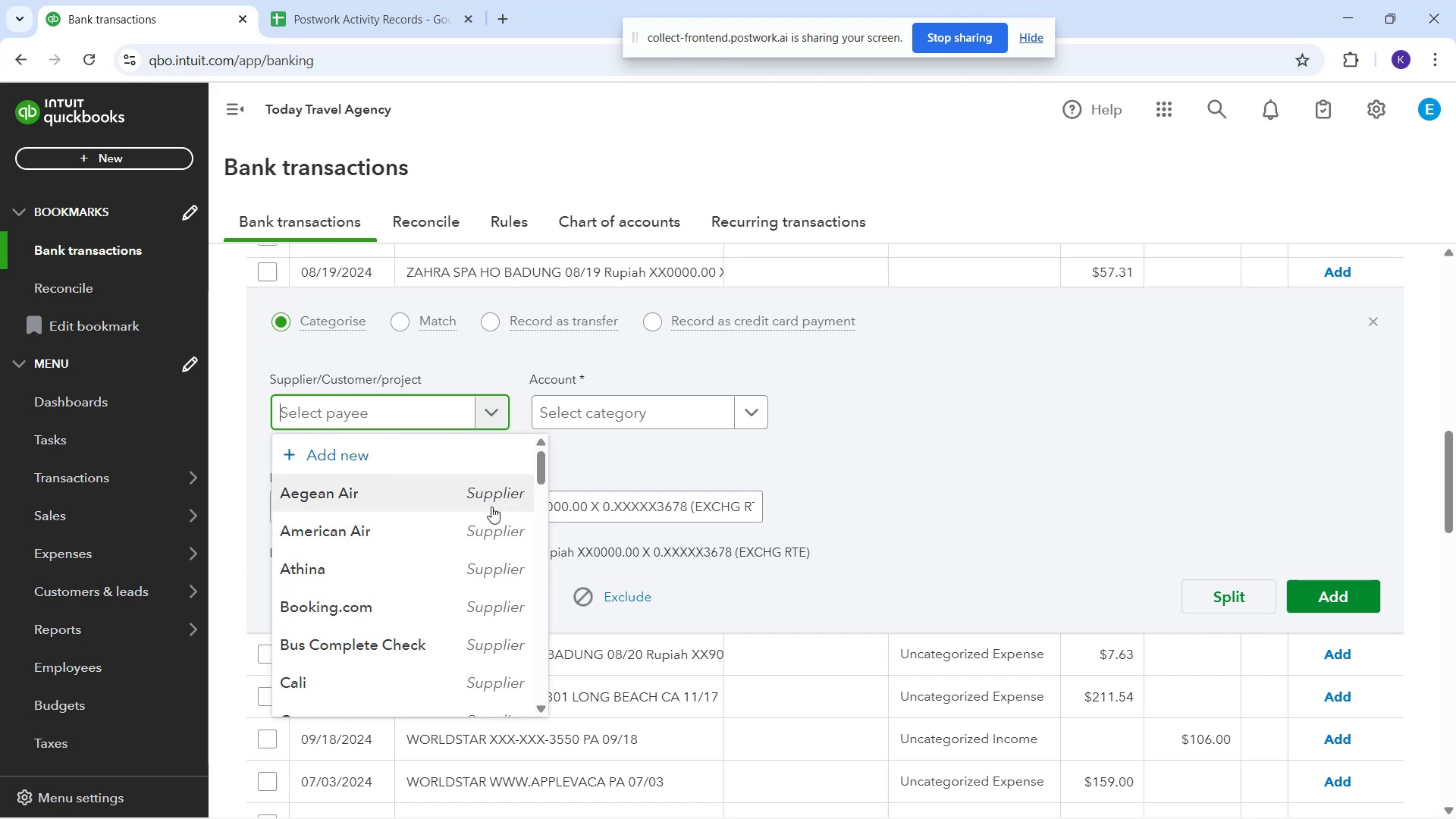 
wait(13.74)
 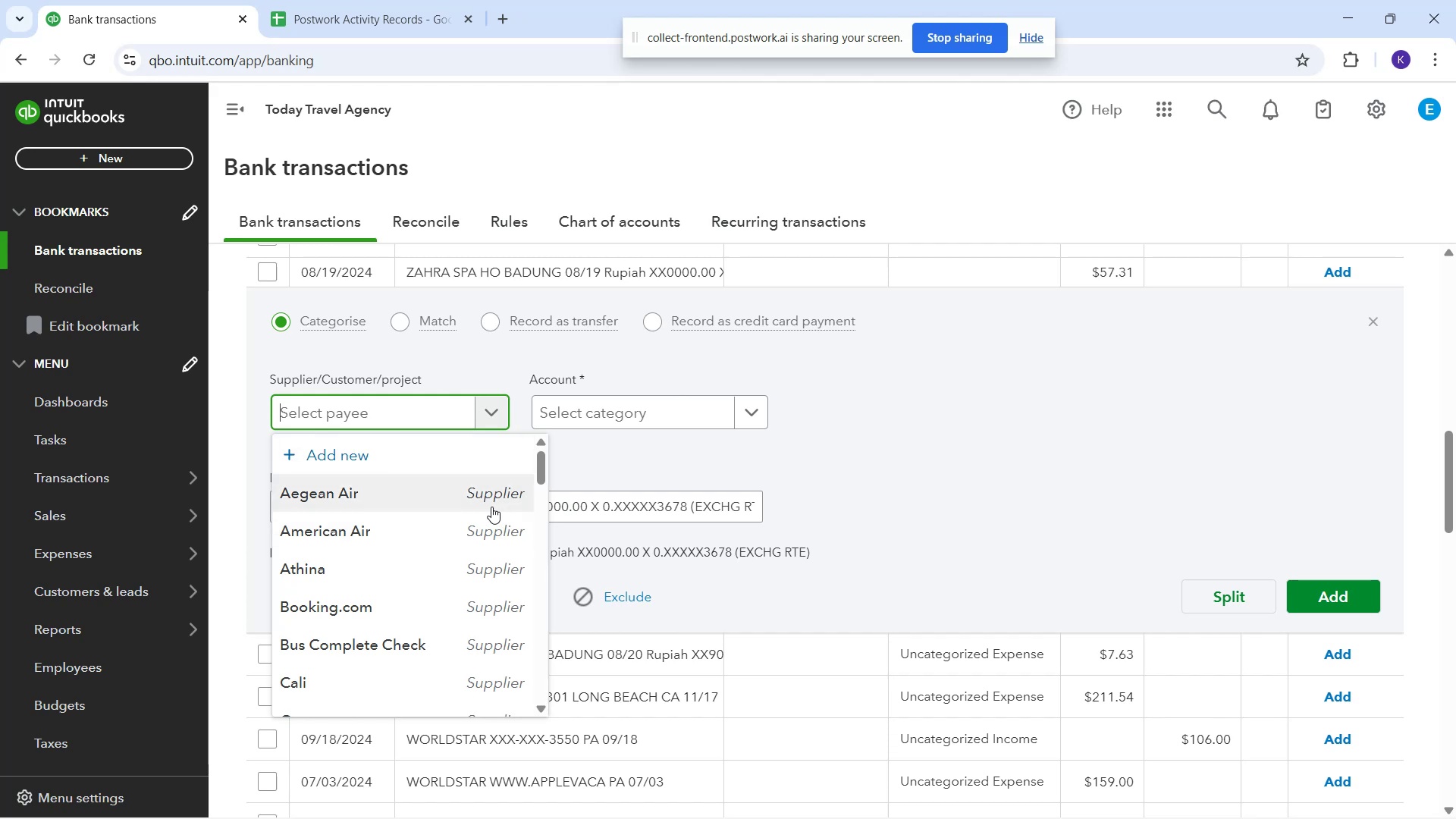 
scroll: coordinate [819, 483], scroll_direction: down, amount: 7.0
 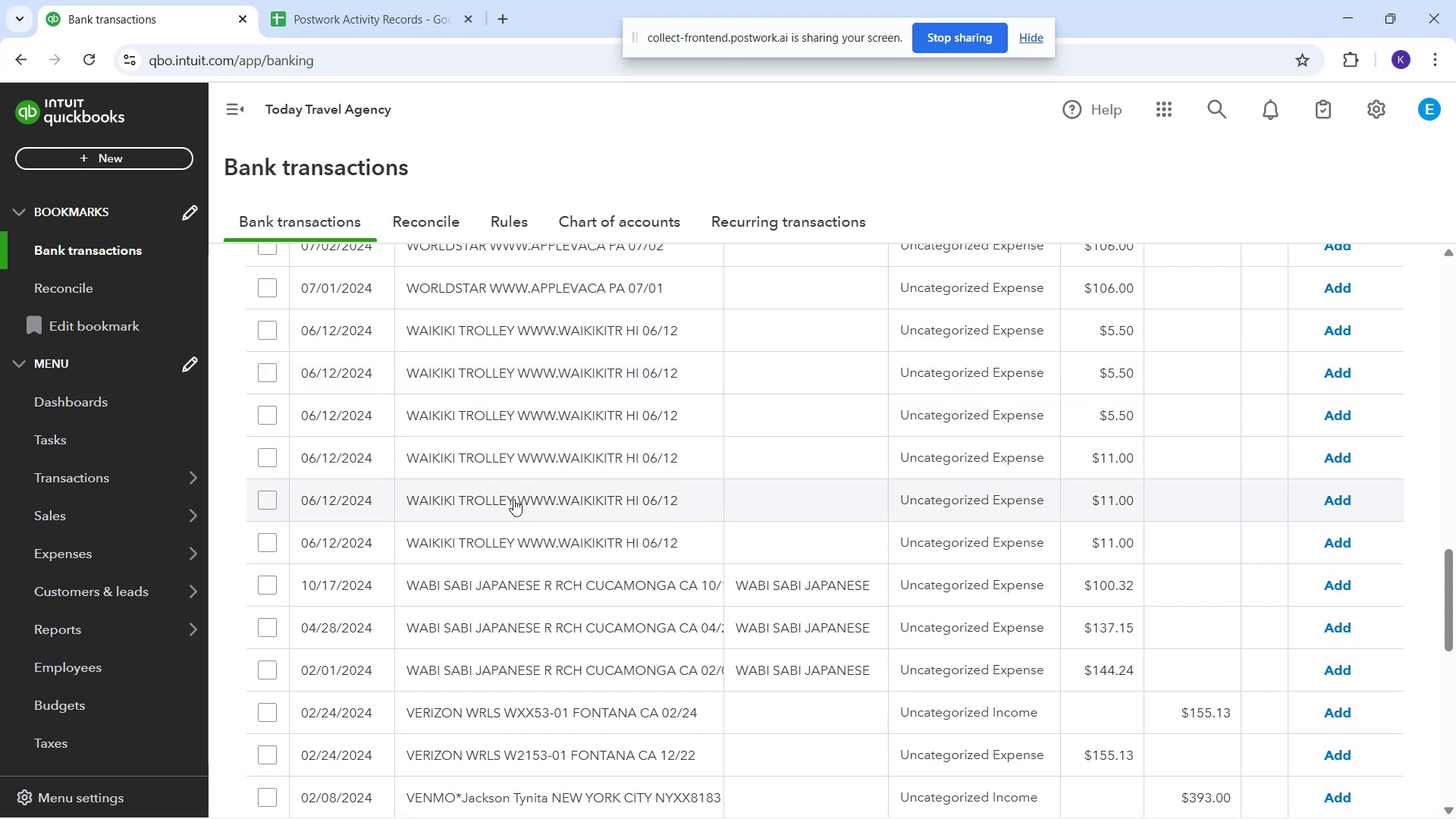 
wait(6.06)
 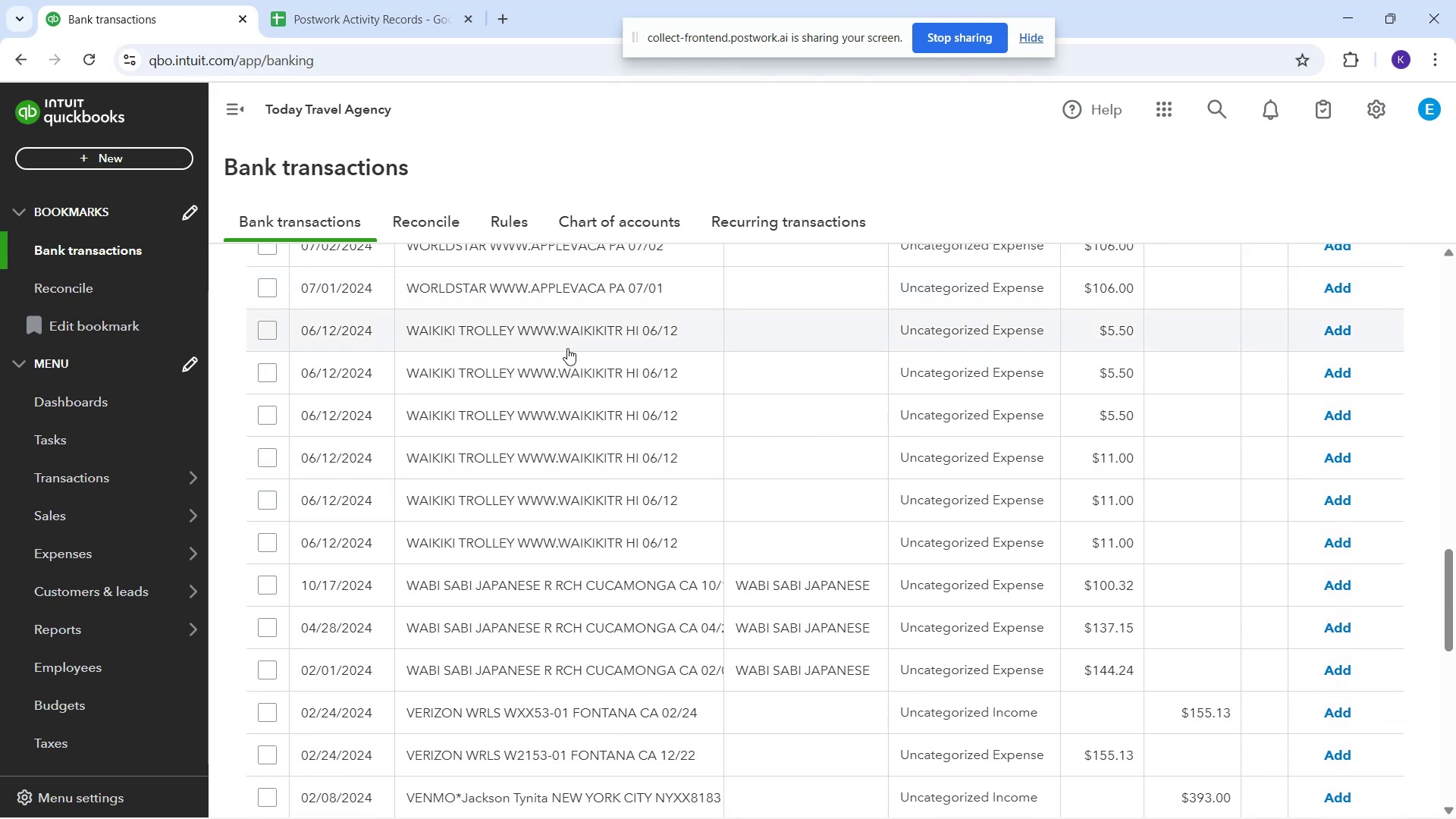 
scroll: coordinate [616, 531], scroll_direction: down, amount: 2.0
 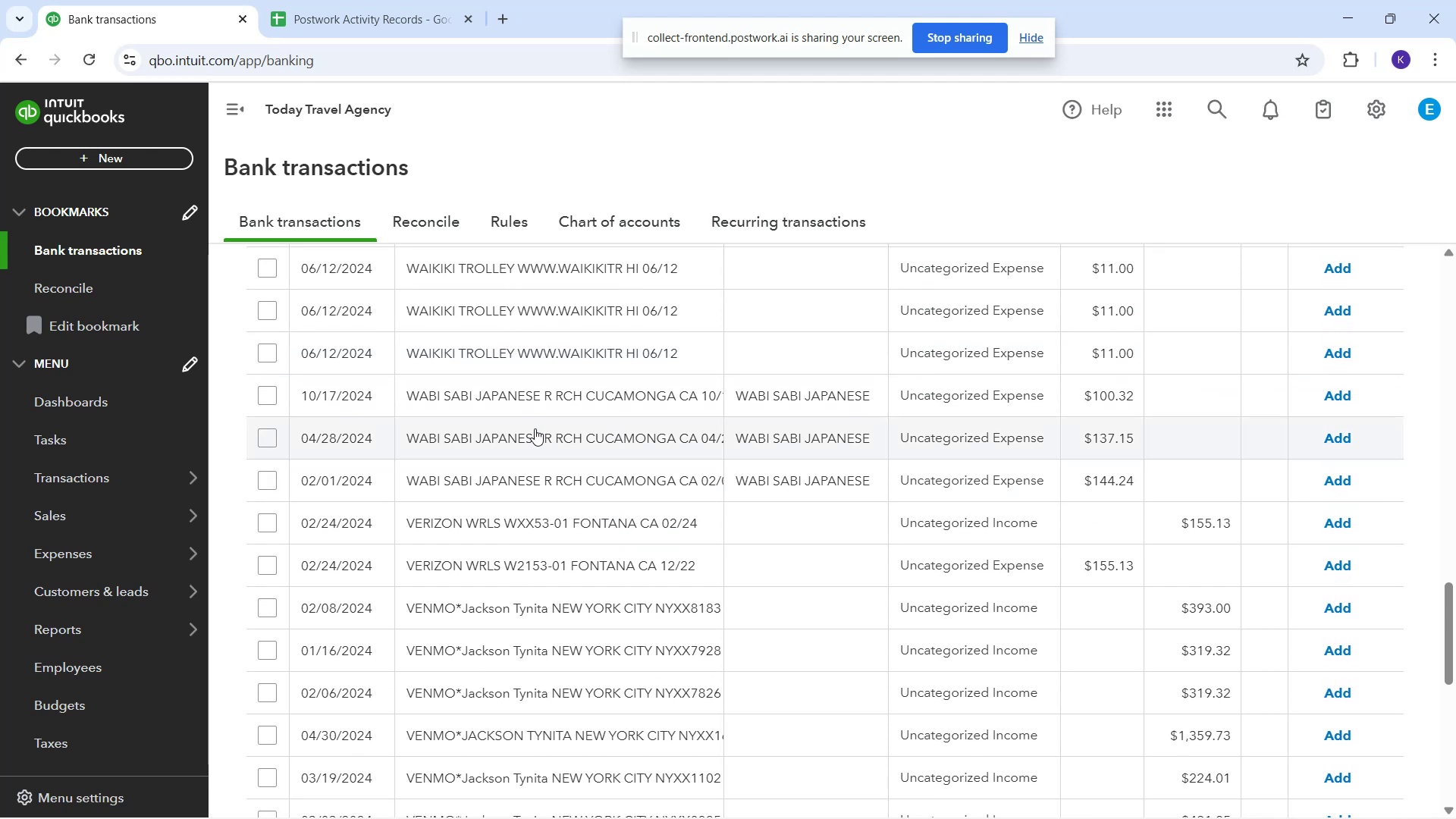 
wait(5.78)
 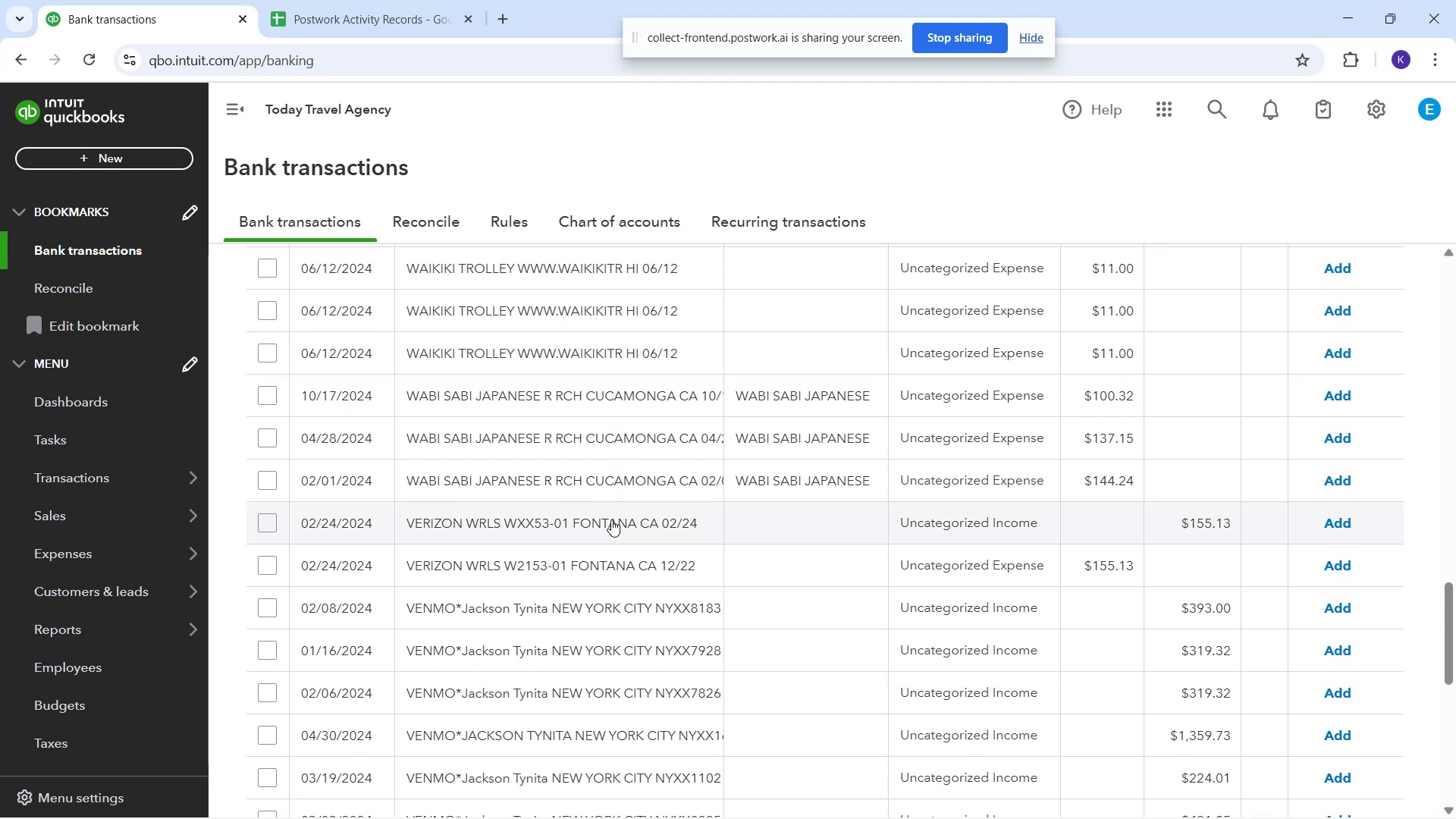 
scroll: coordinate [532, 433], scroll_direction: down, amount: 2.0
 